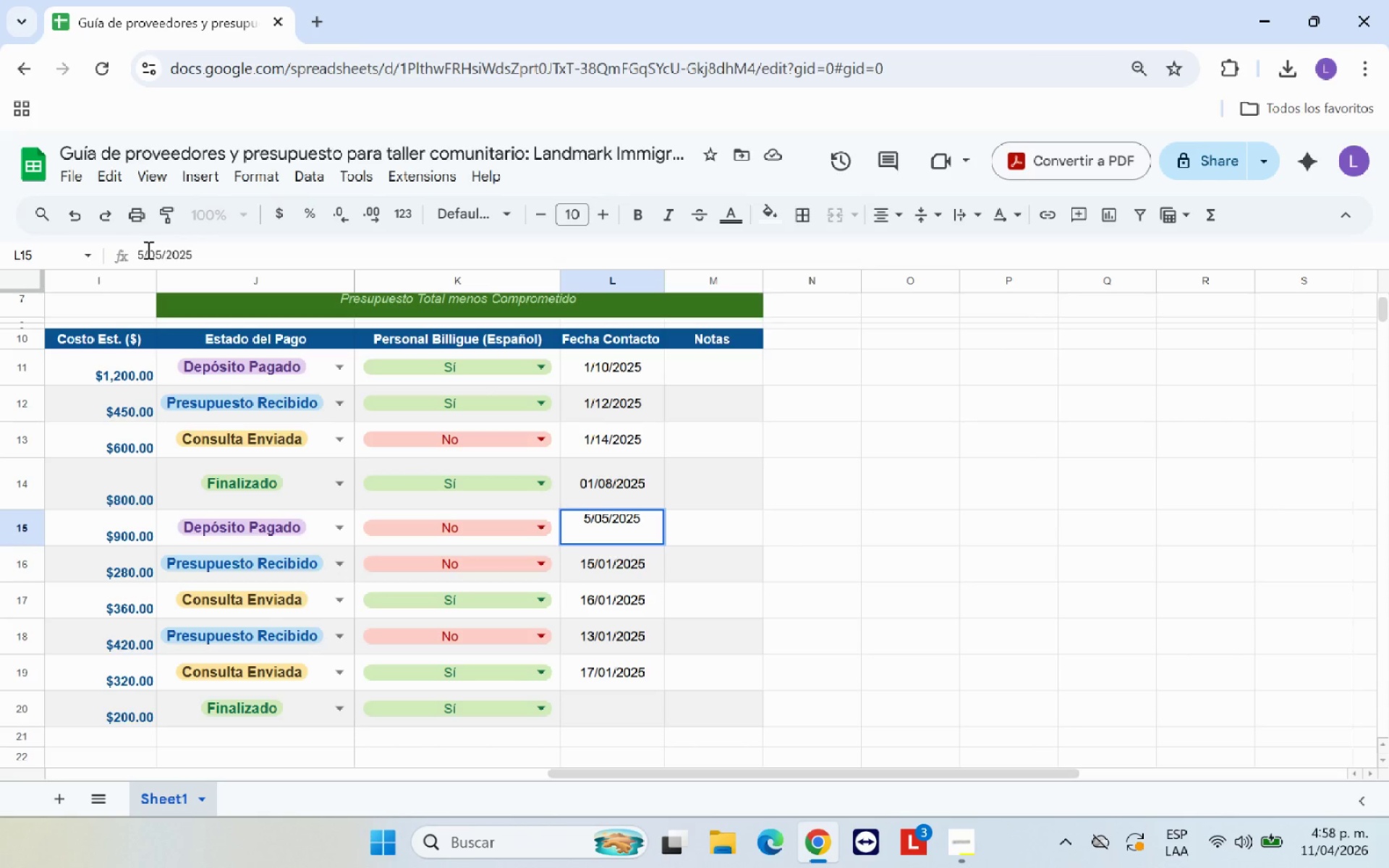 
key(Backspace)
type(01)
 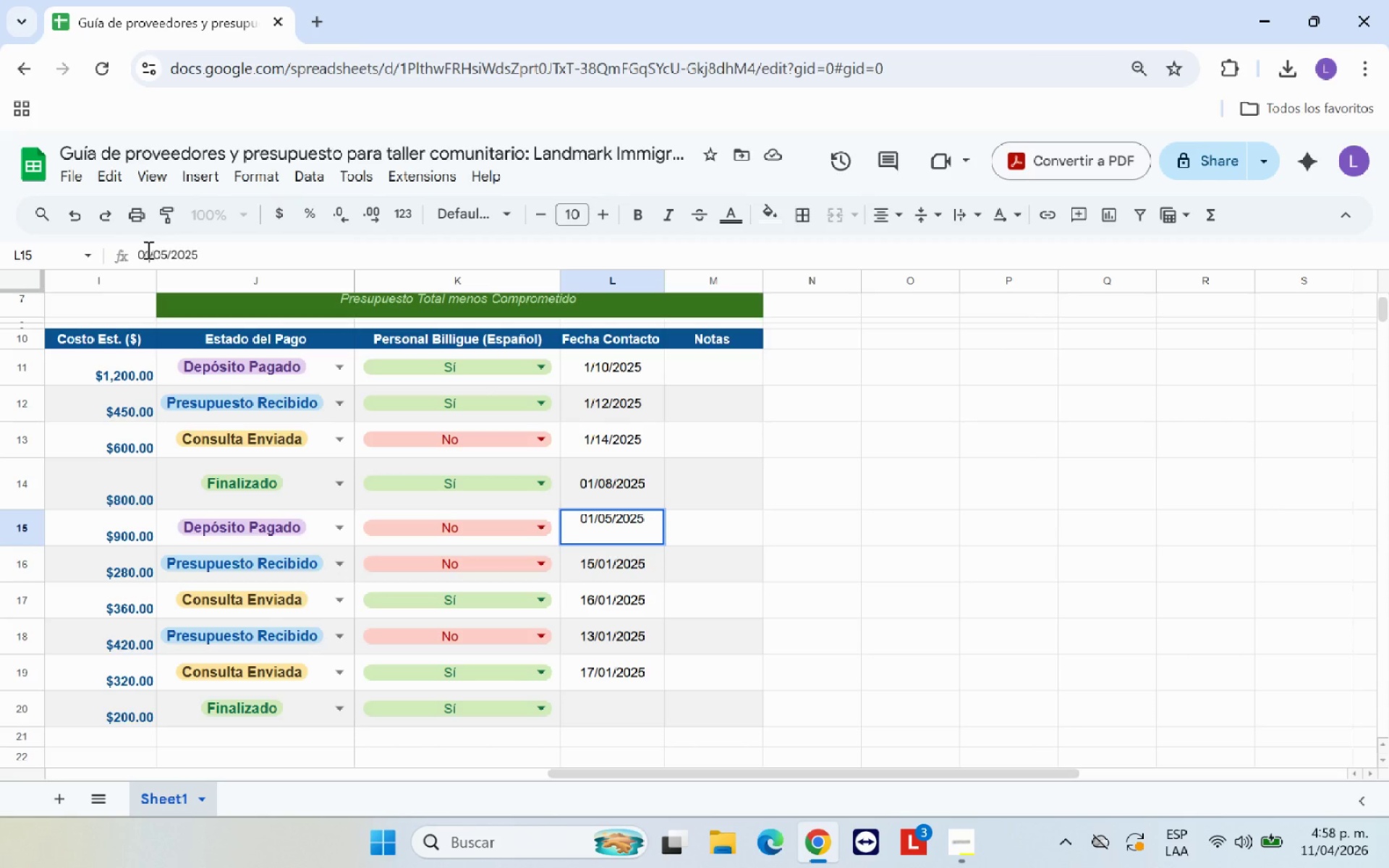 
key(ArrowLeft)
 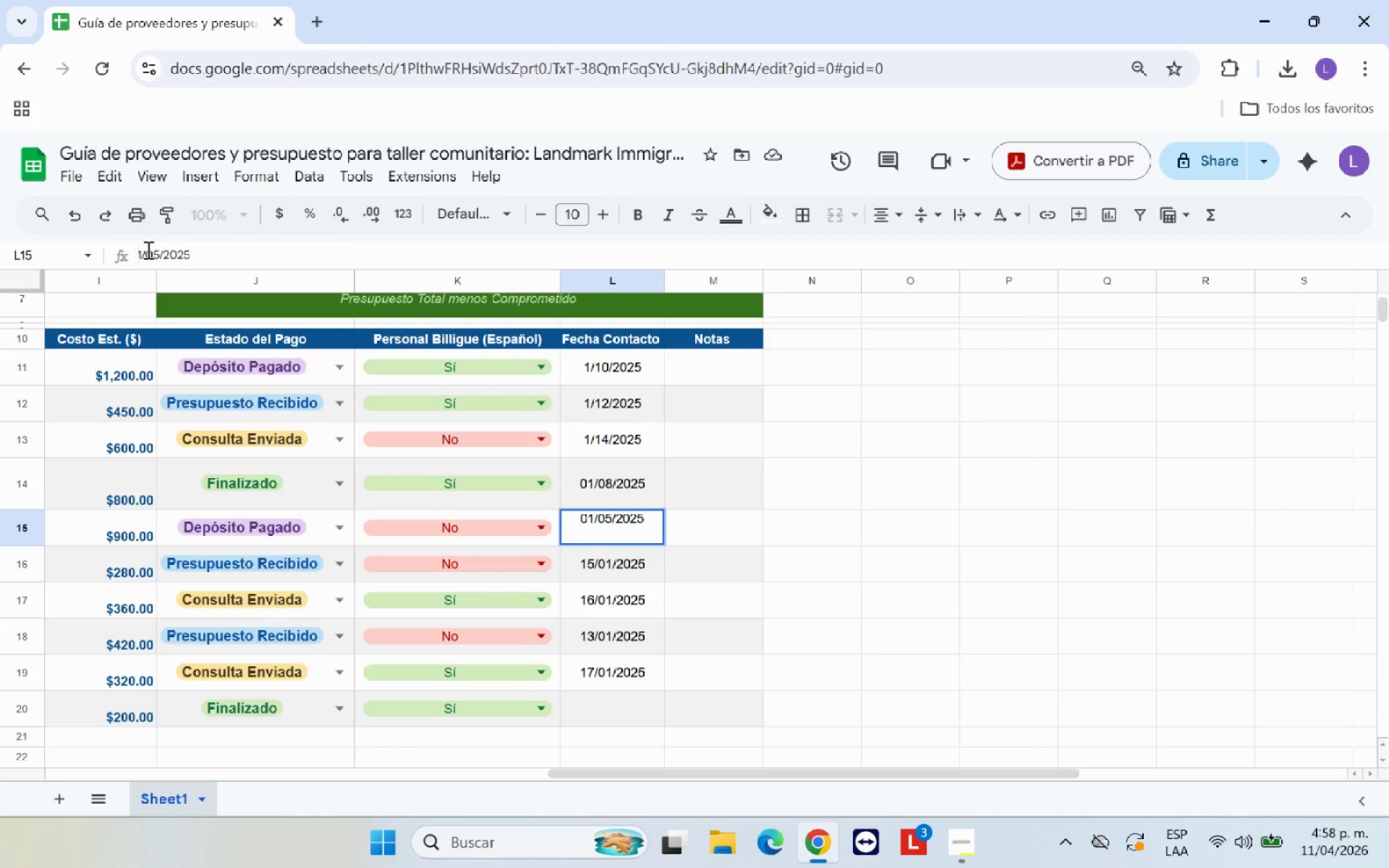 
key(Backspace)
 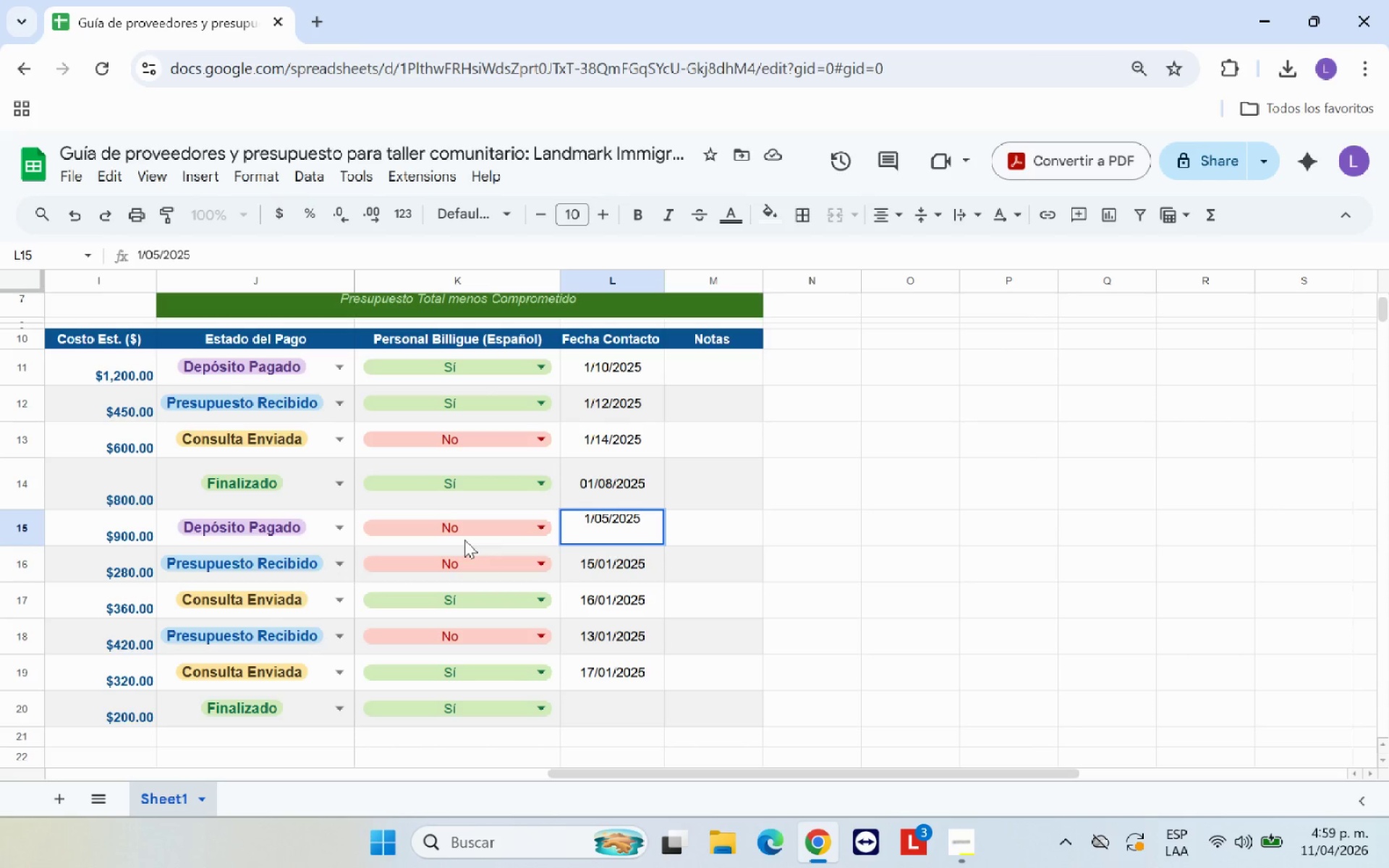 
left_click([593, 560])
 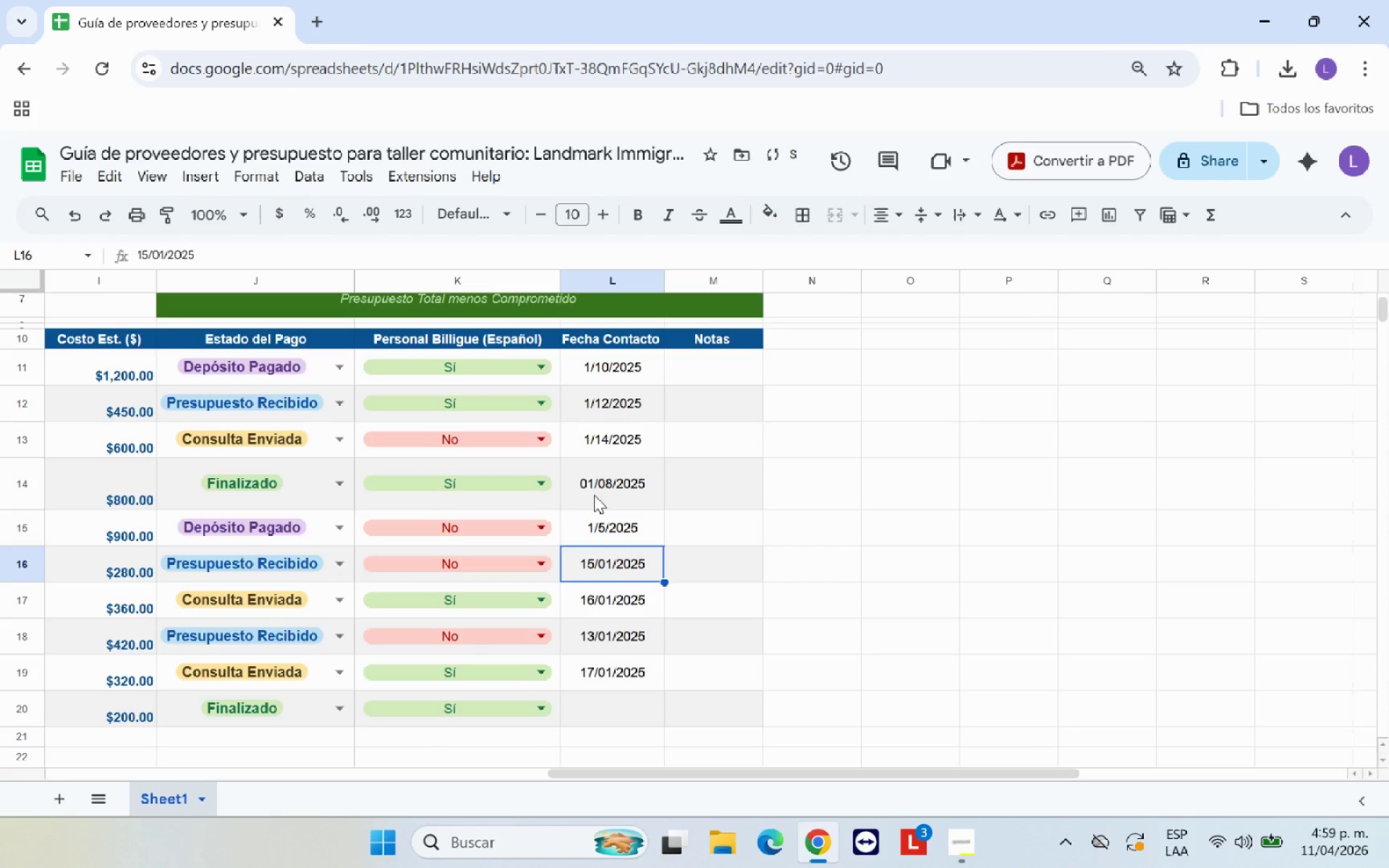 
left_click([597, 490])
 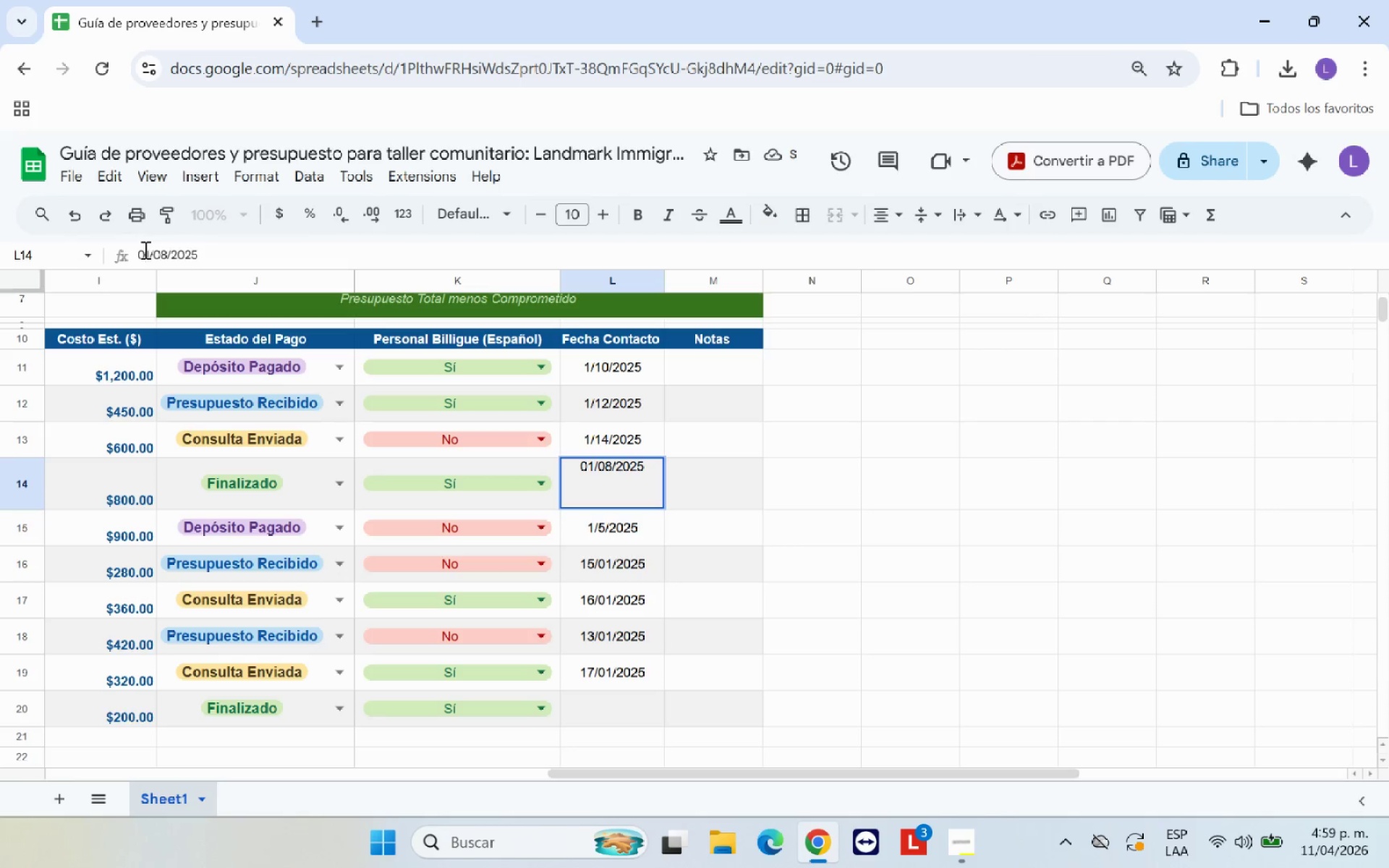 
key(Backspace)
 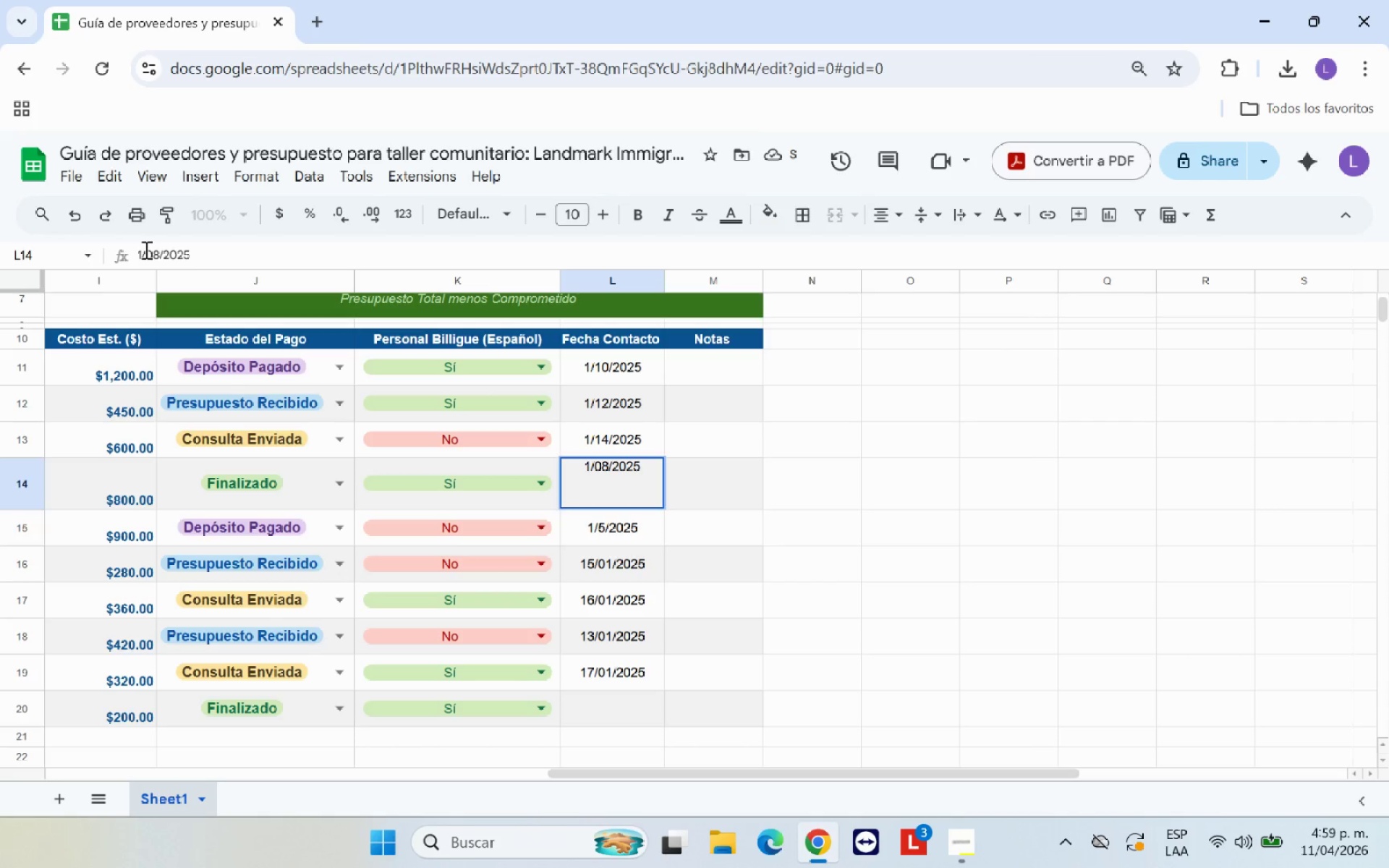 
key(Enter)
 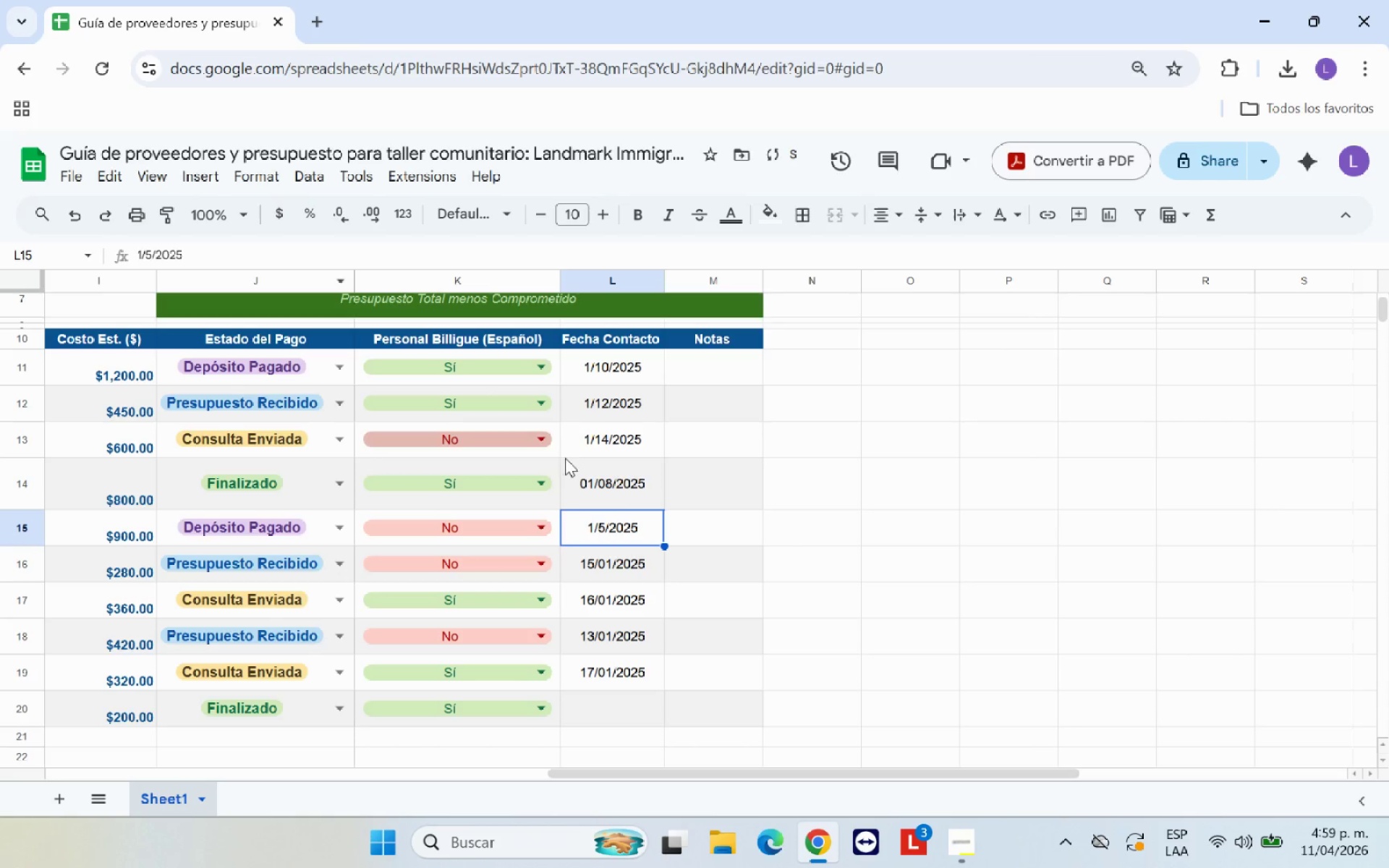 
left_click([621, 505])
 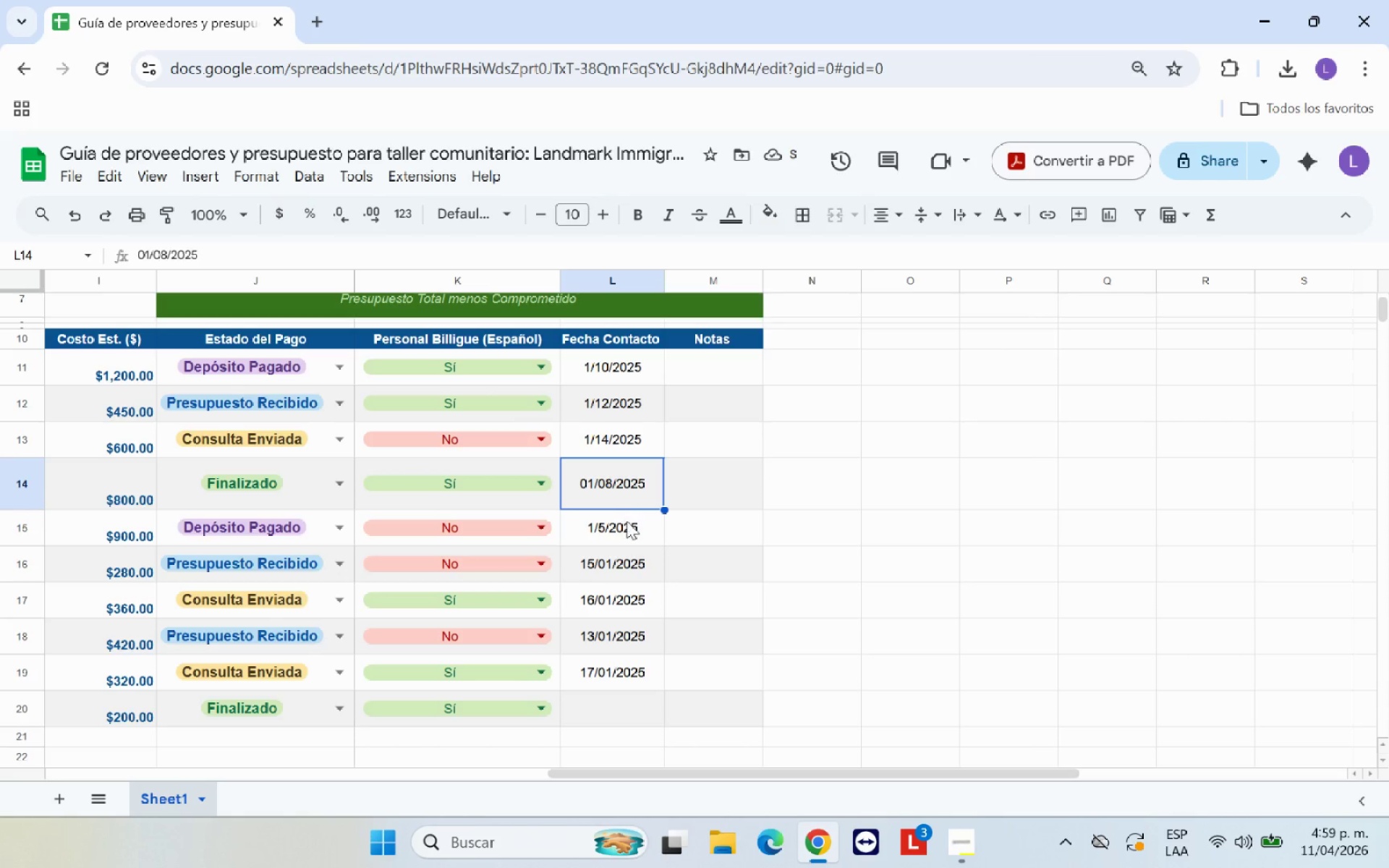 
left_click([626, 521])
 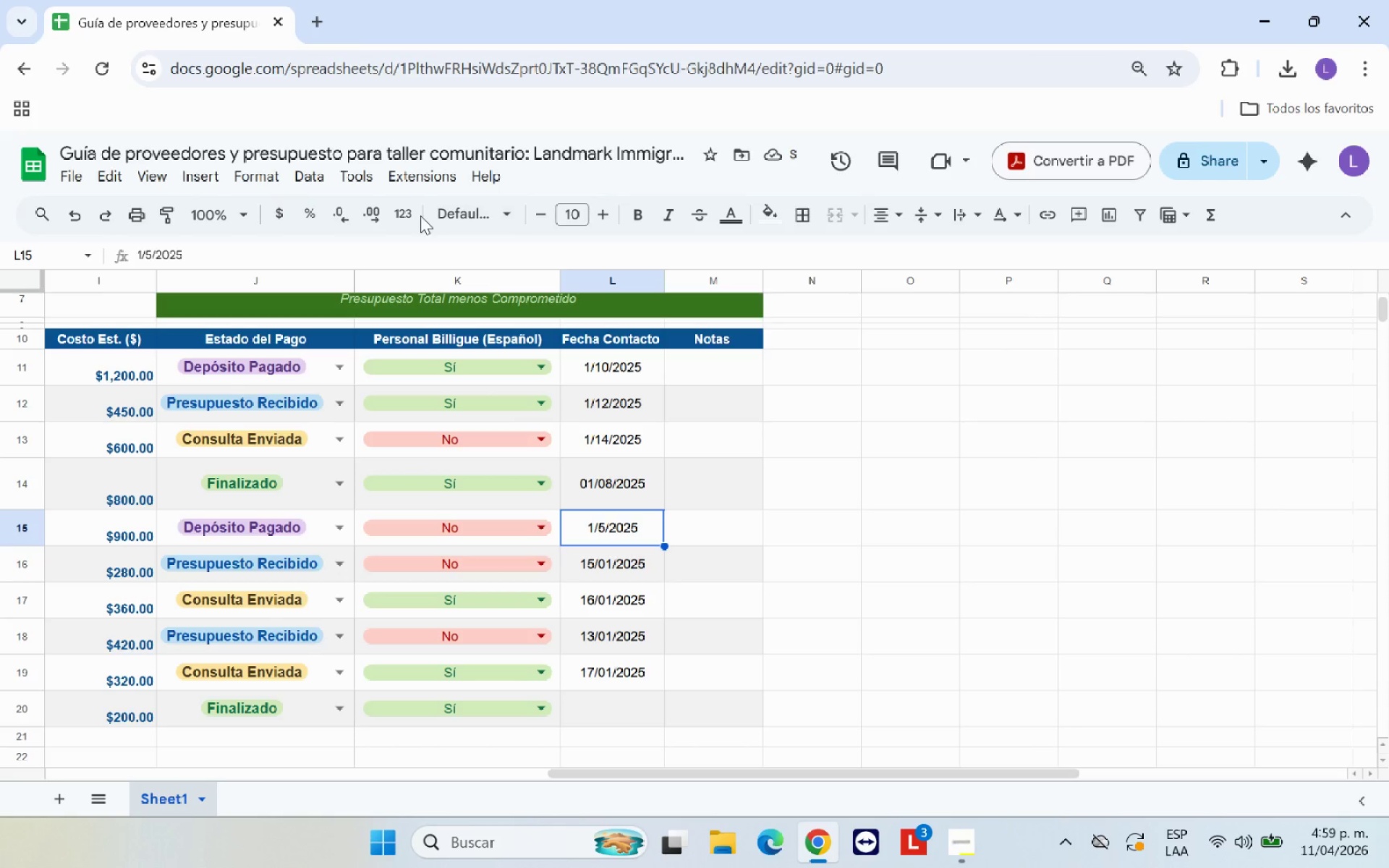 
left_click([408, 213])
 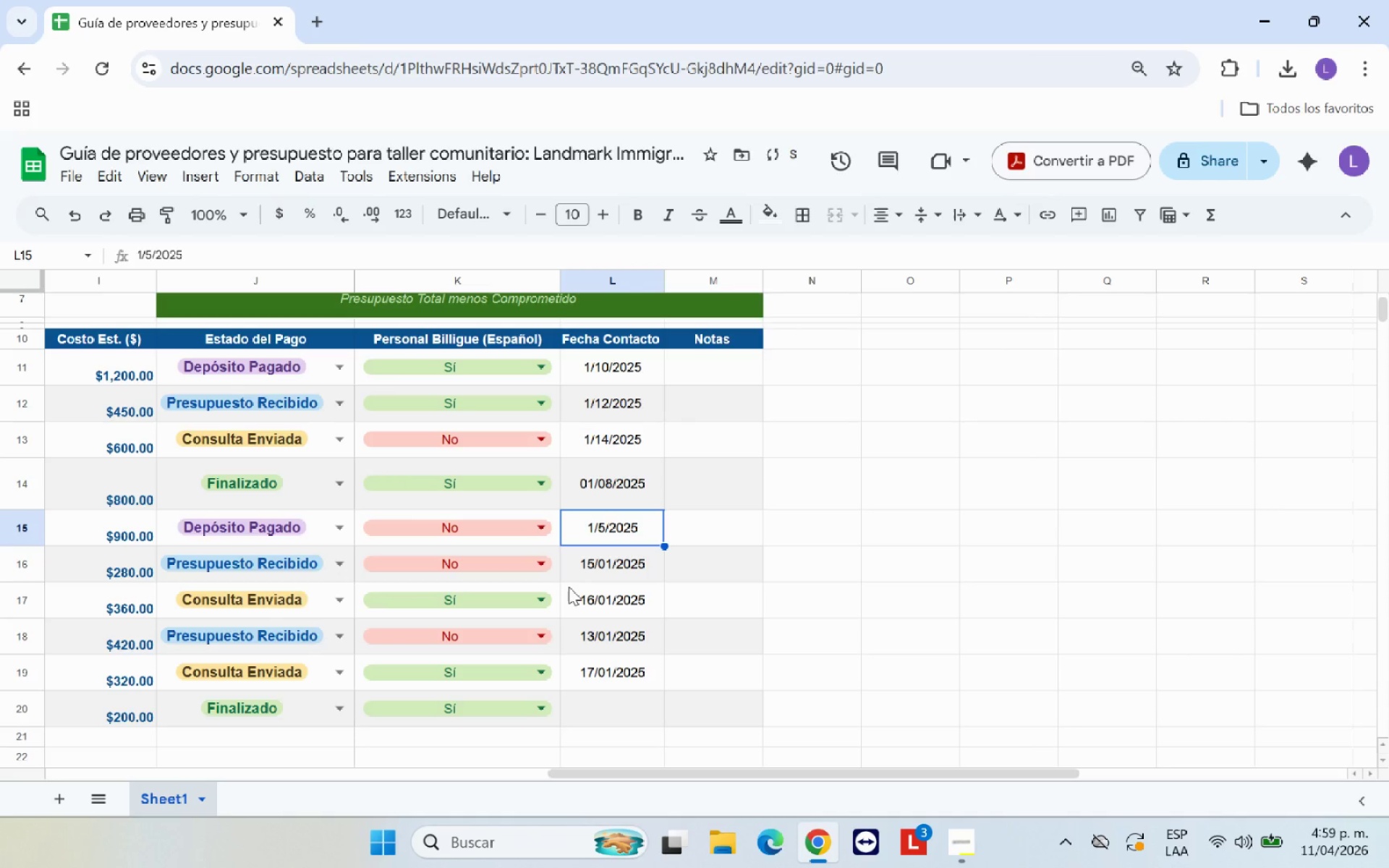 
left_click([634, 489])
 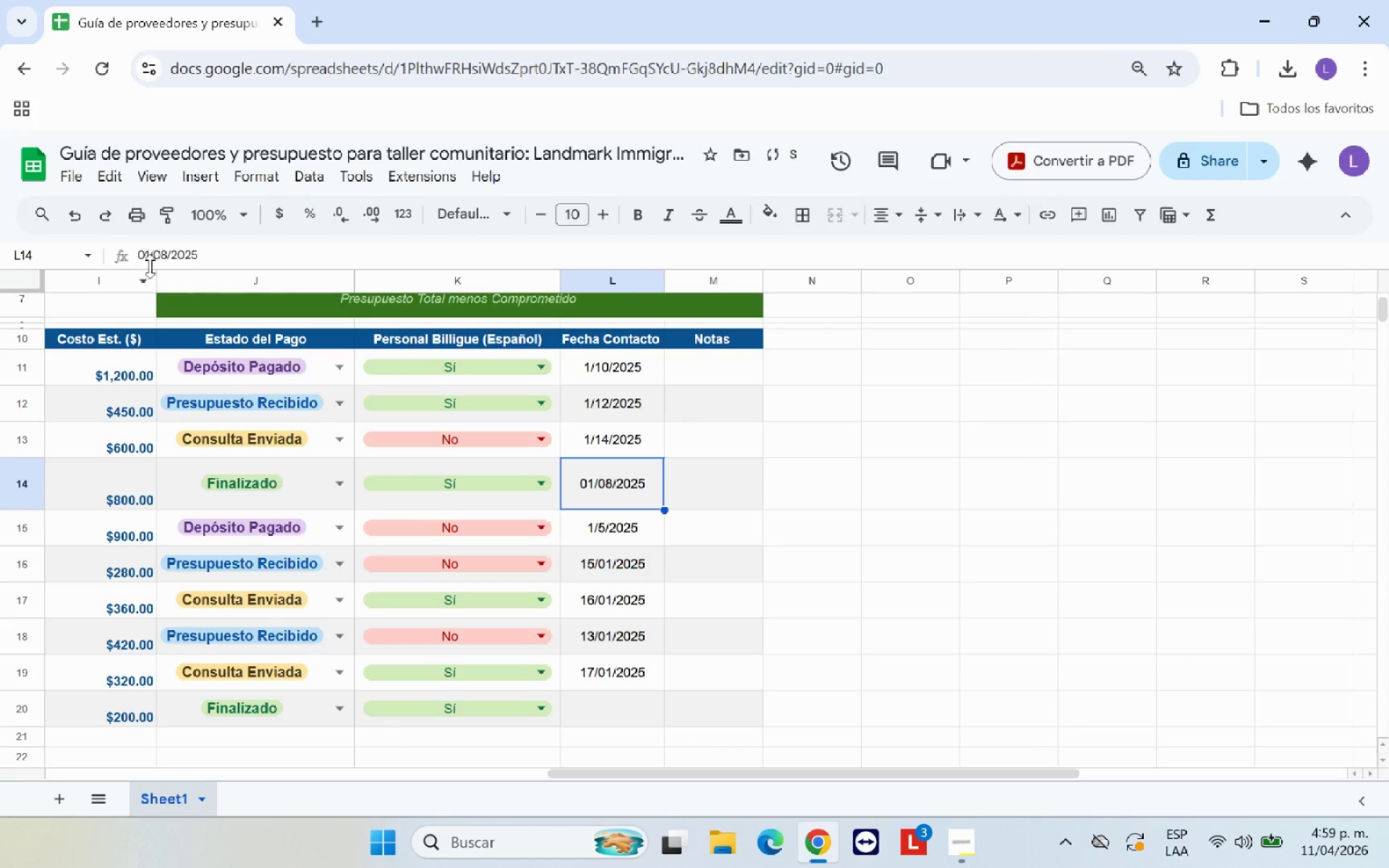 
left_click([150, 255])
 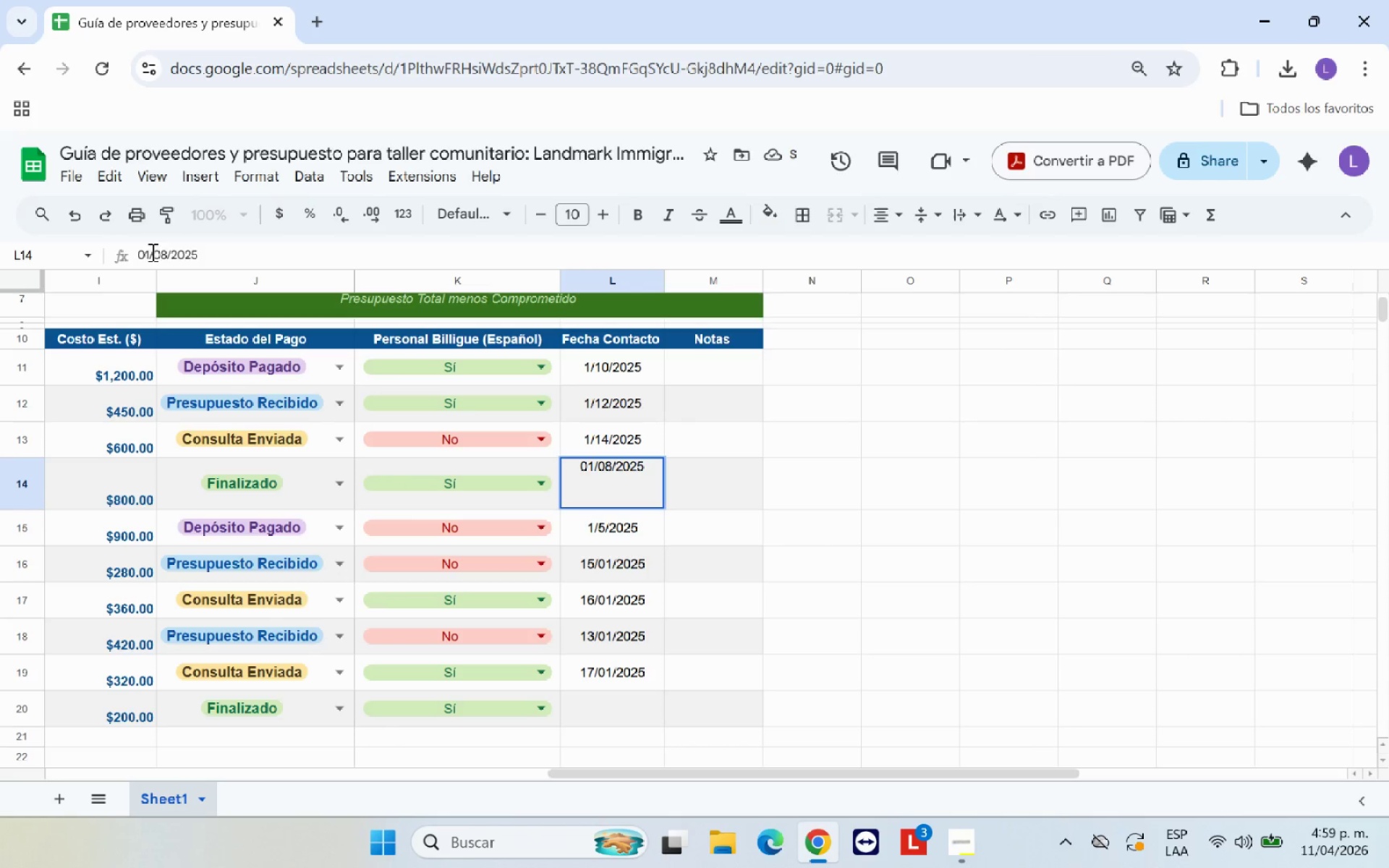 
key(Backspace)
 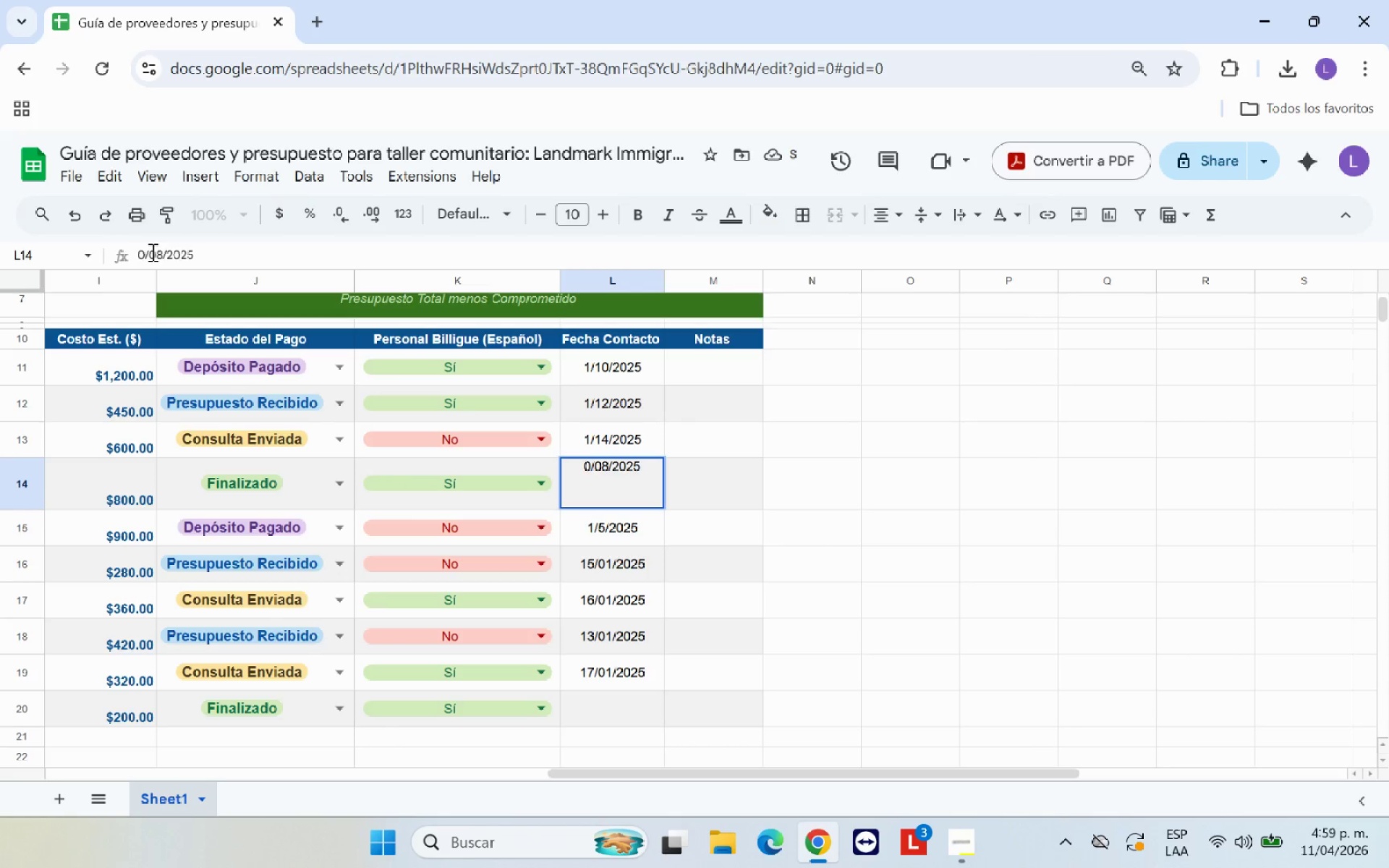 
key(Backspace)
 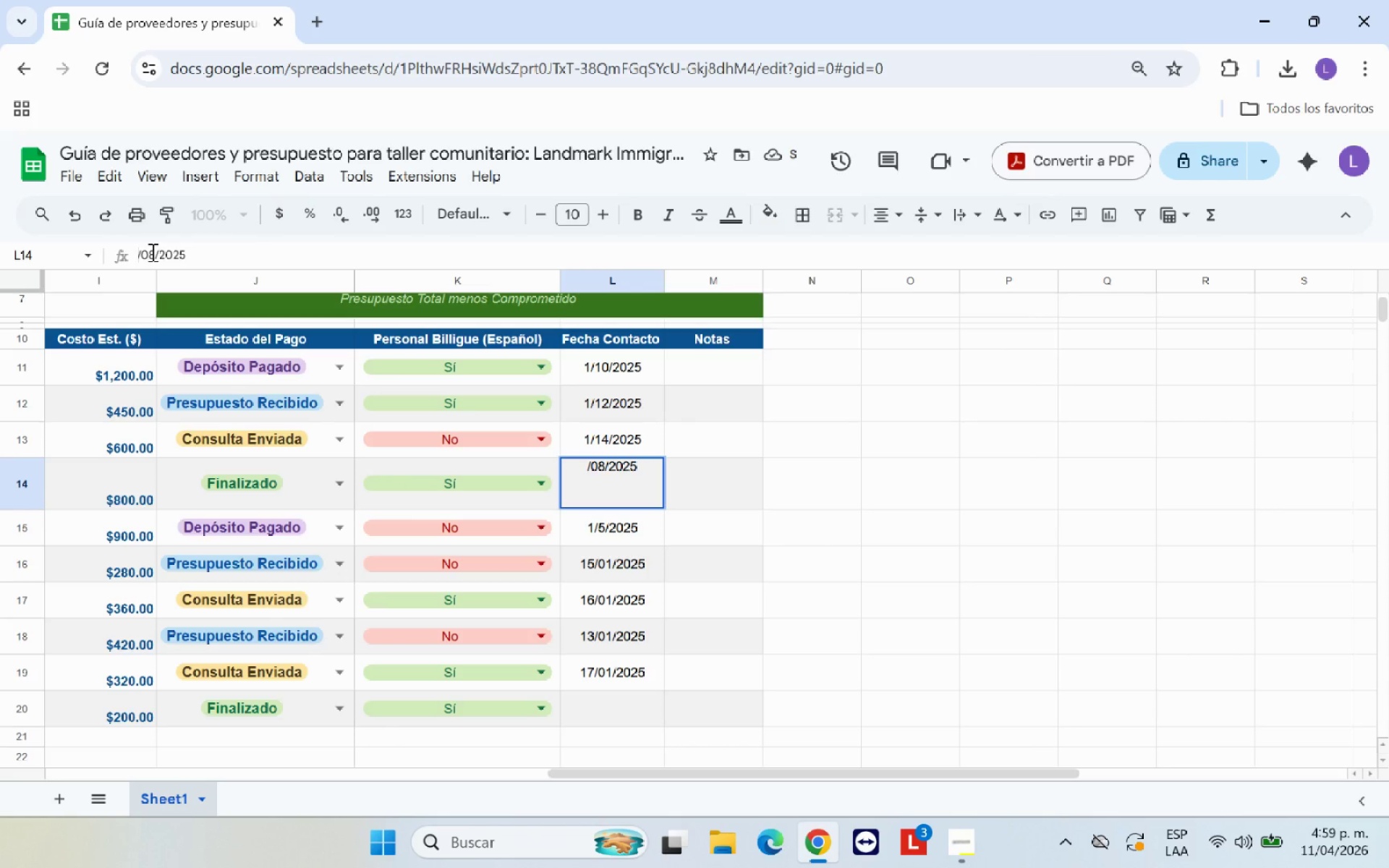 
key(1)
 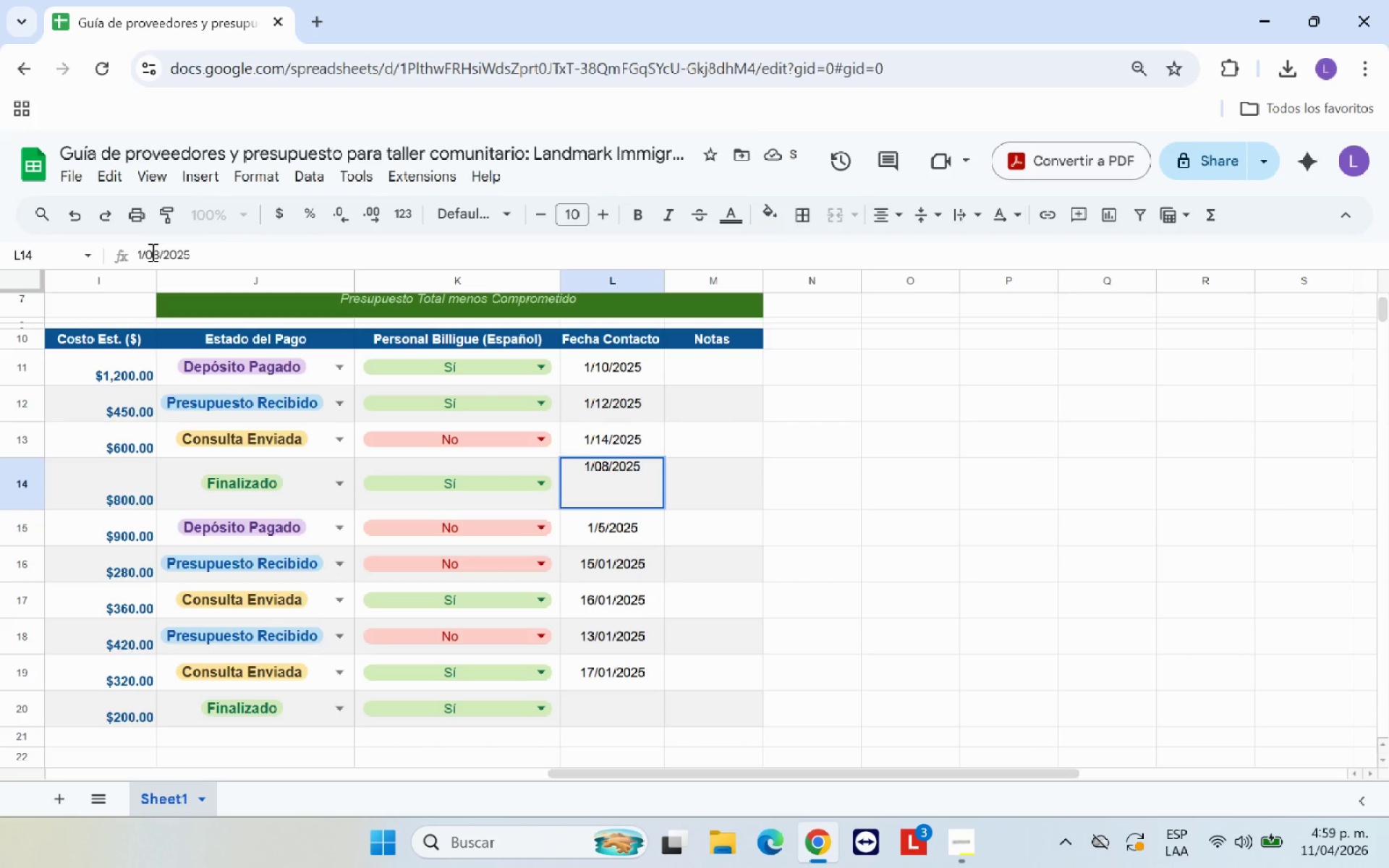 
key(Enter)
 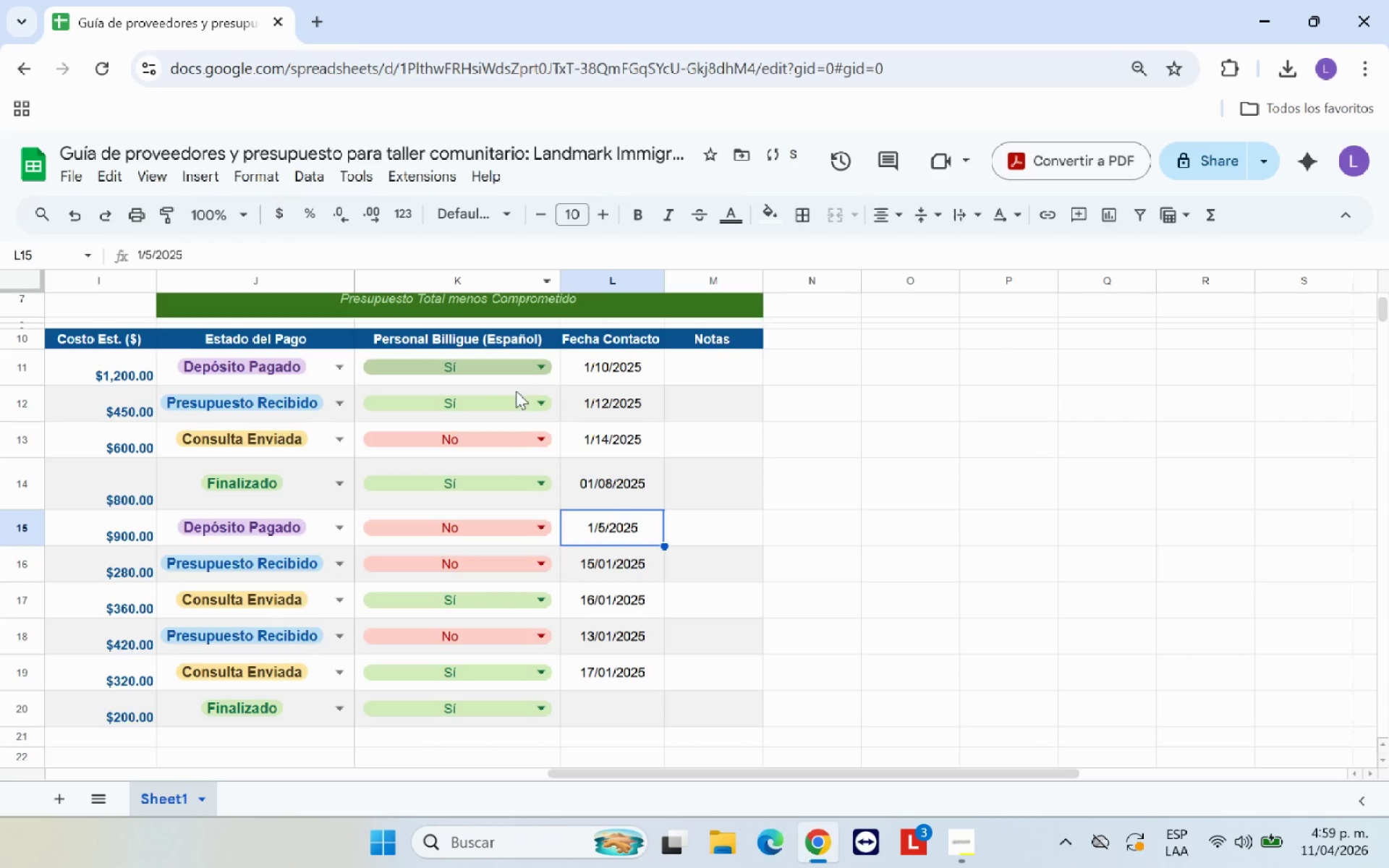 
left_click([595, 474])
 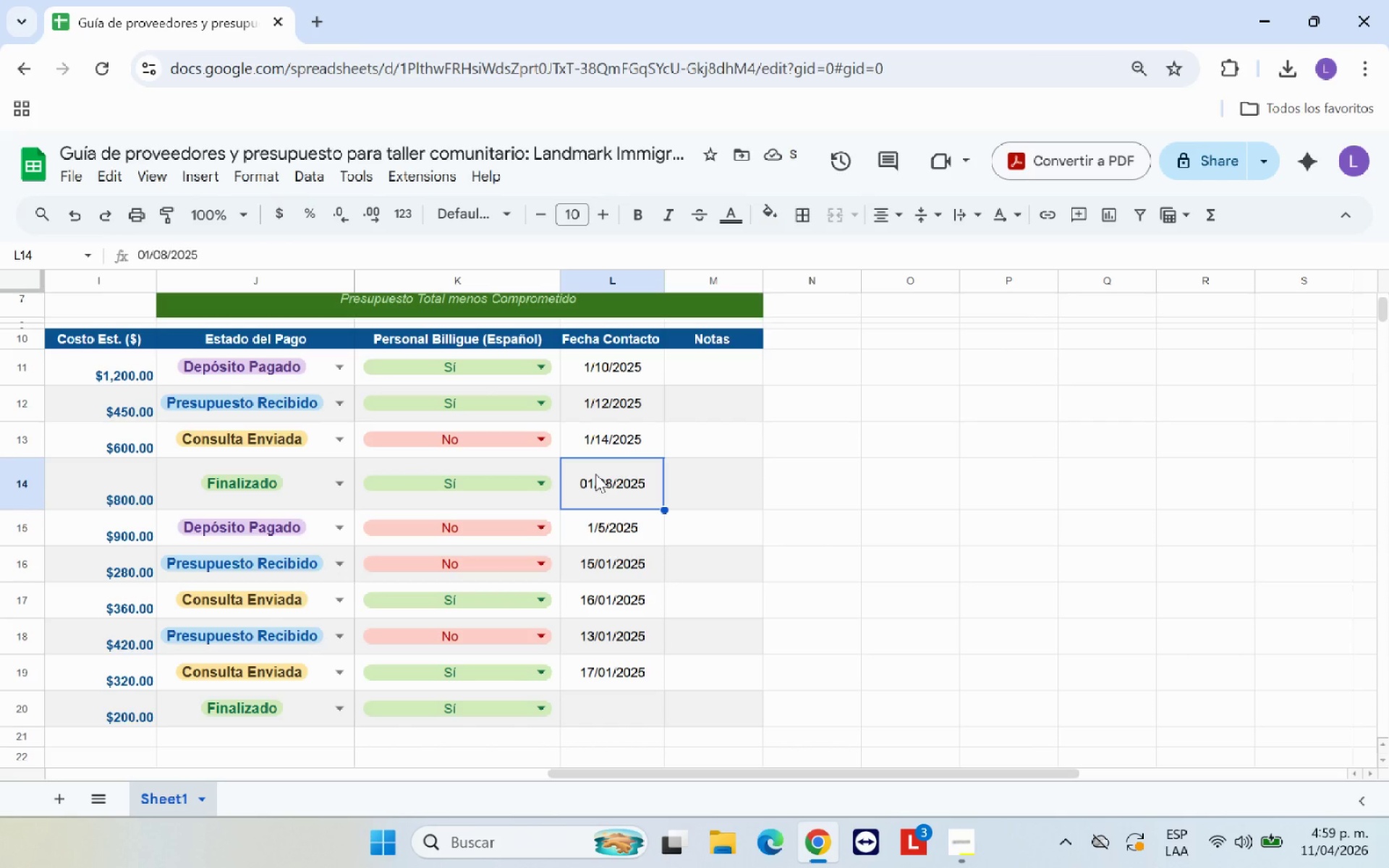 
key(Delete)
 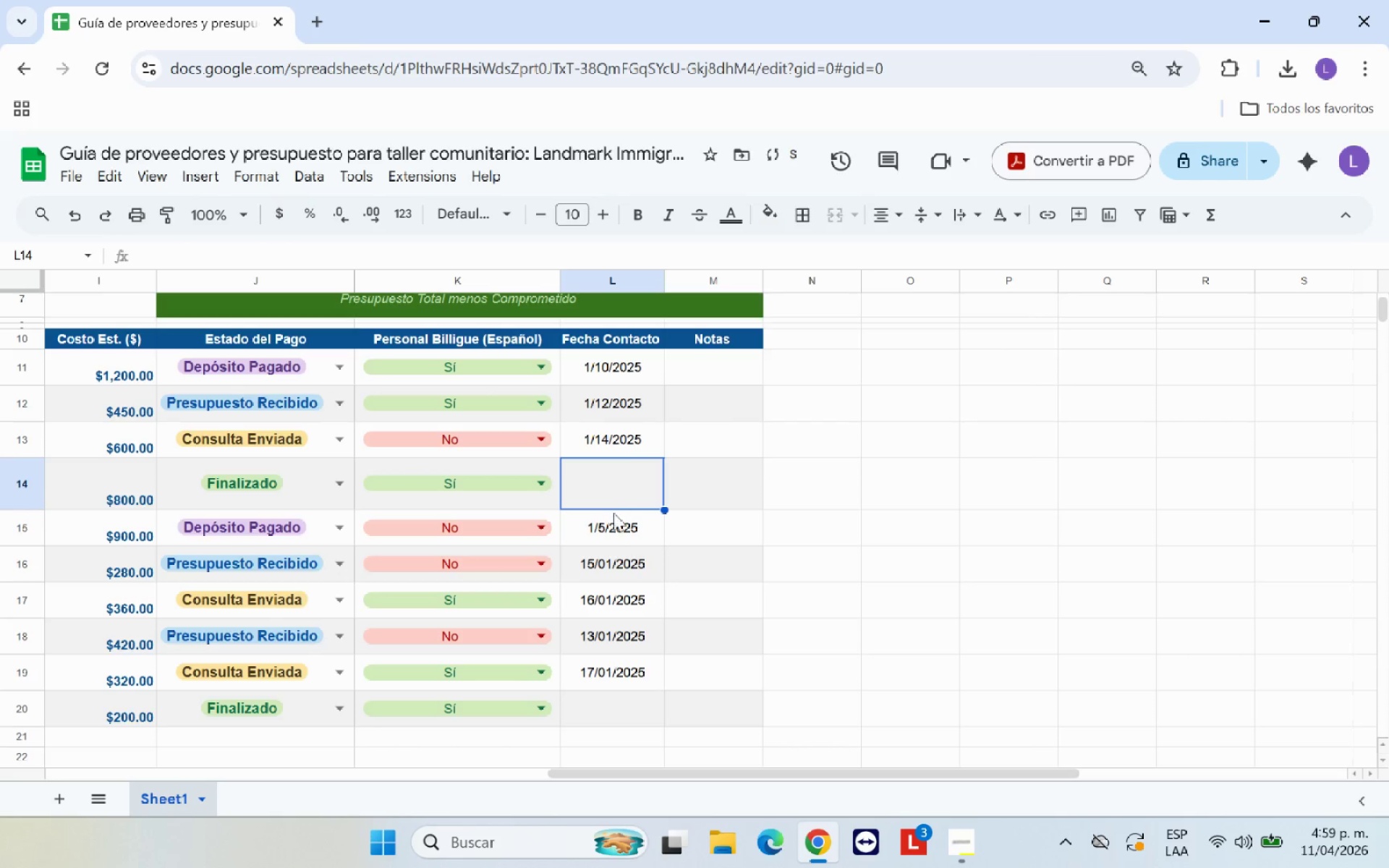 
left_click([617, 530])
 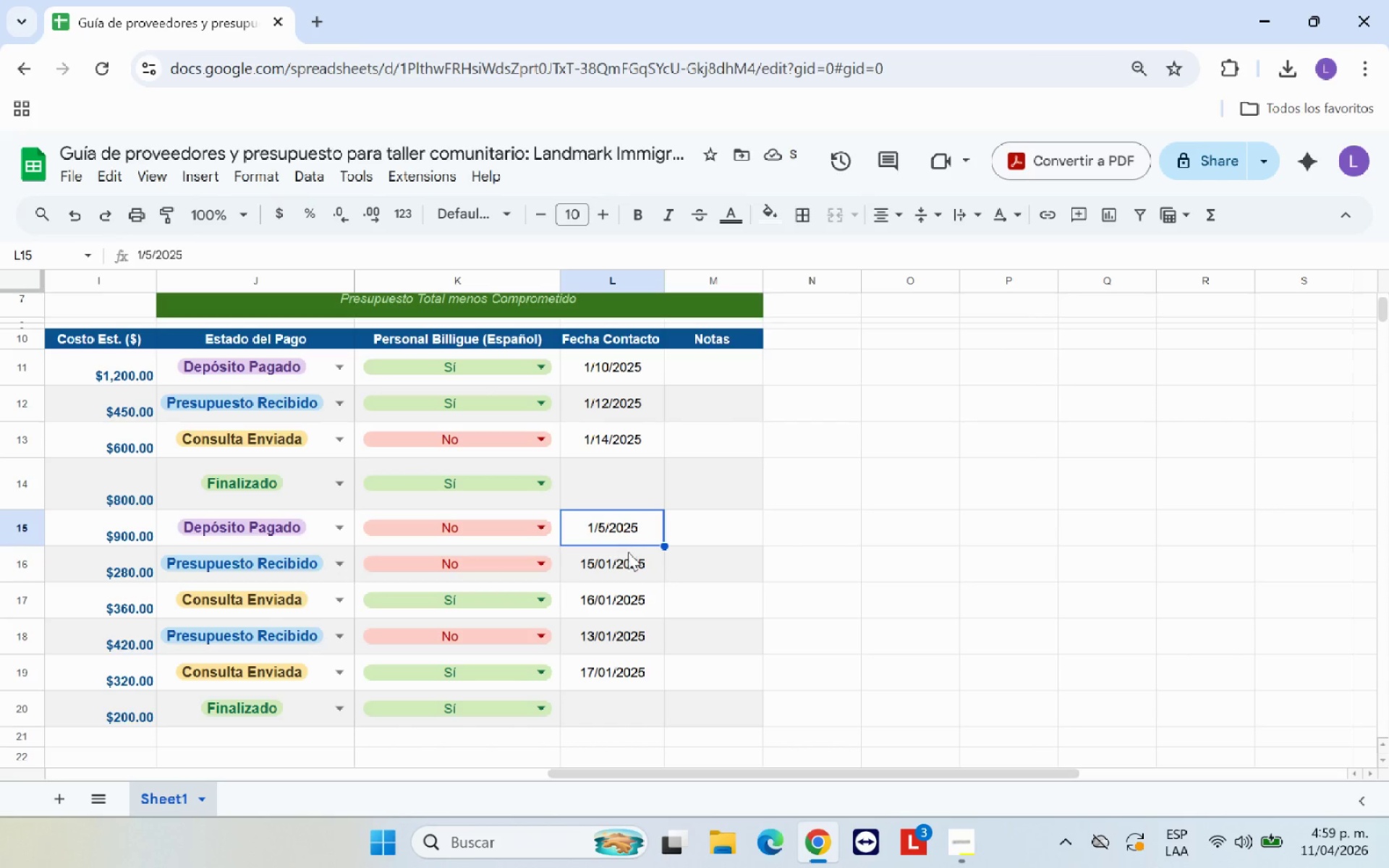 
left_click([629, 552])
 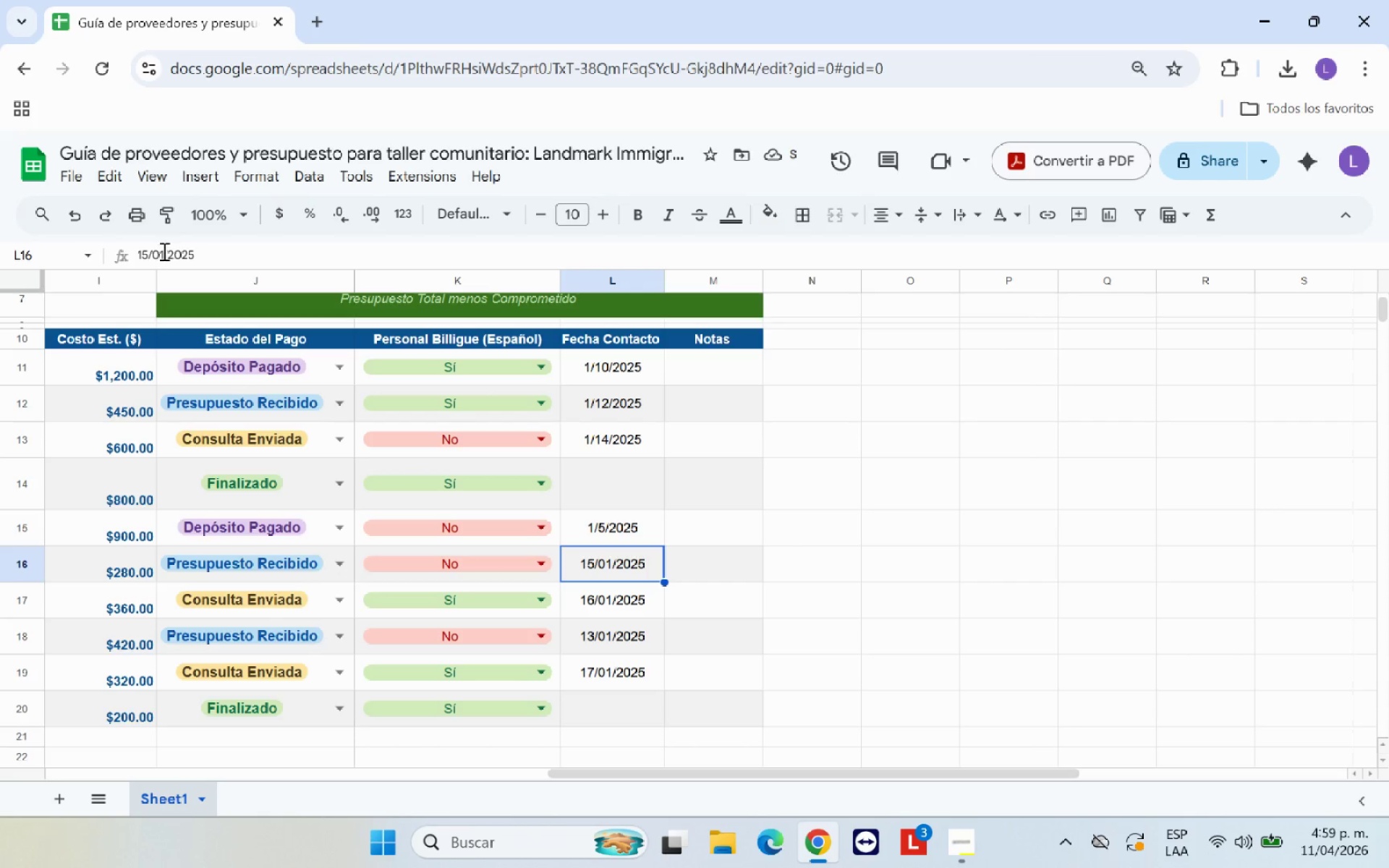 
left_click([163, 251])
 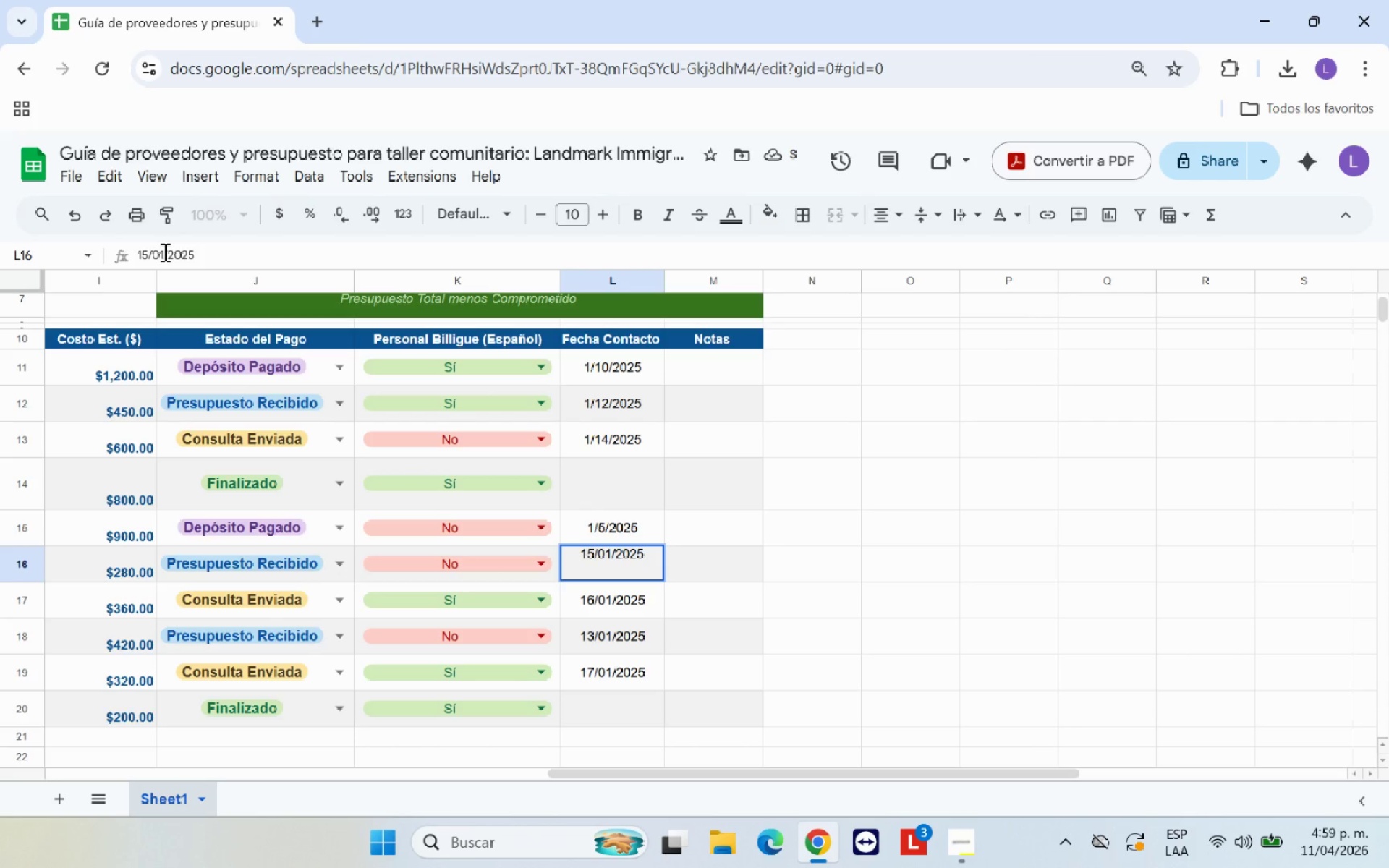 
key(ArrowLeft)
 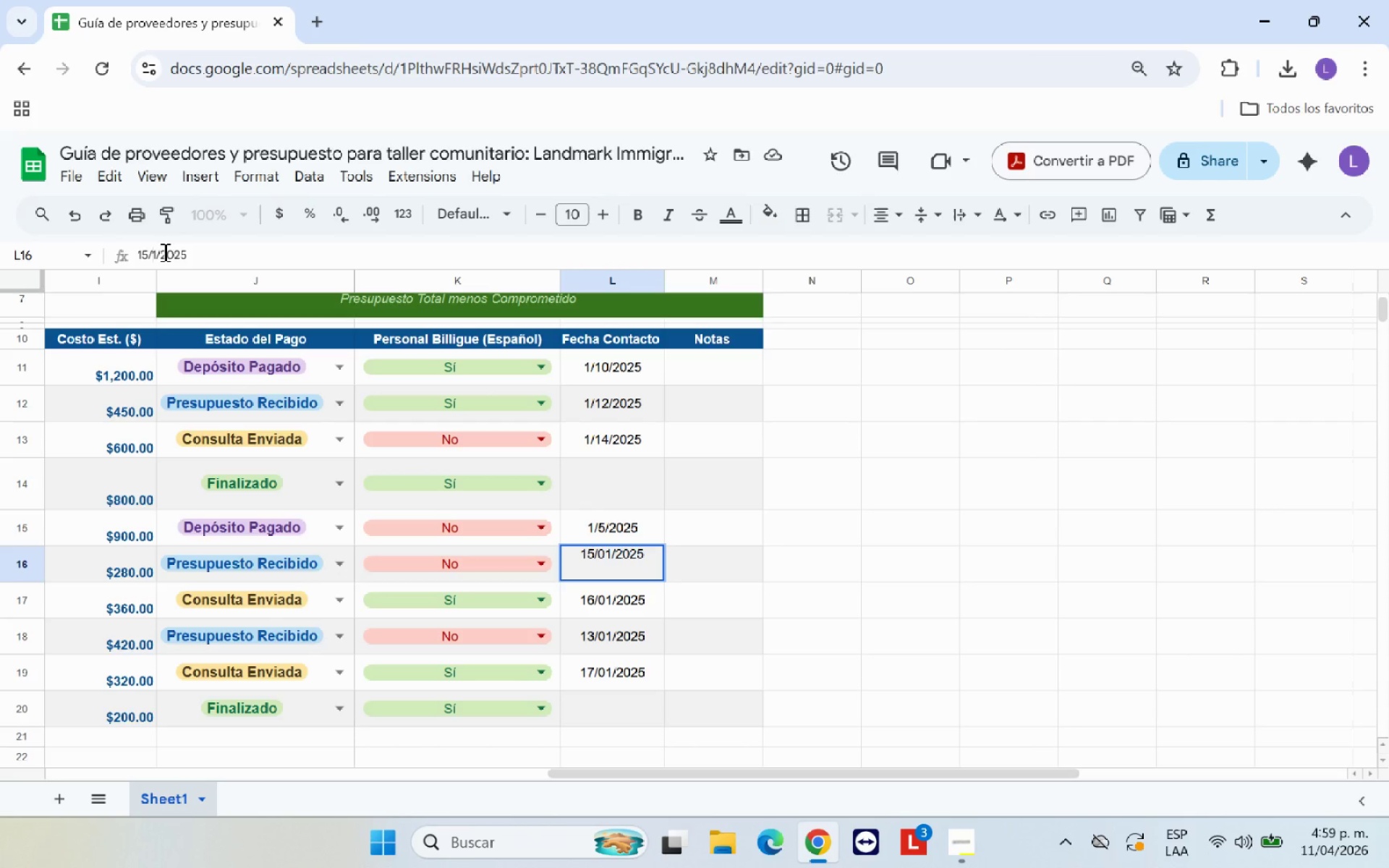 
key(Backspace)
 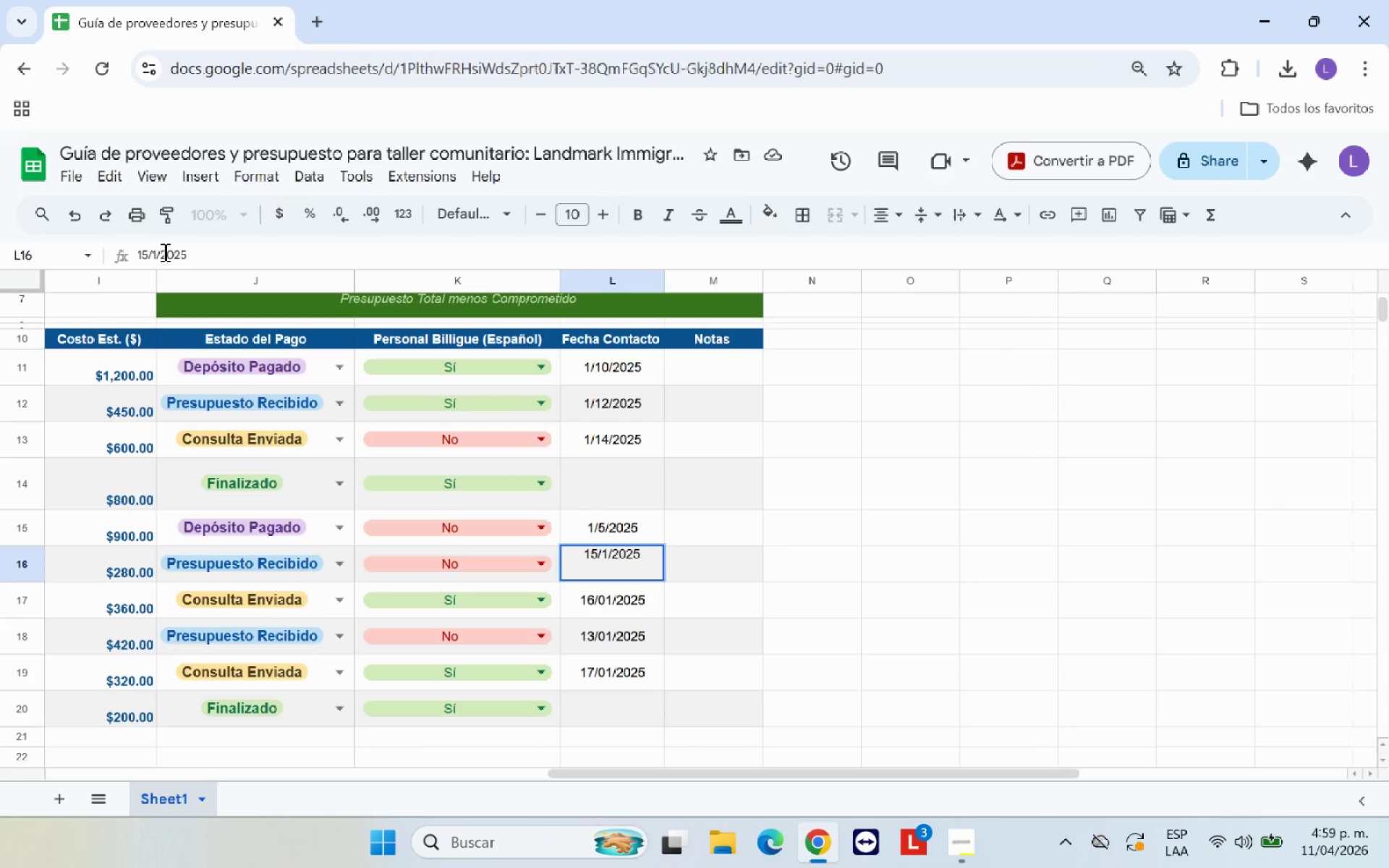 
key(ArrowRight)
 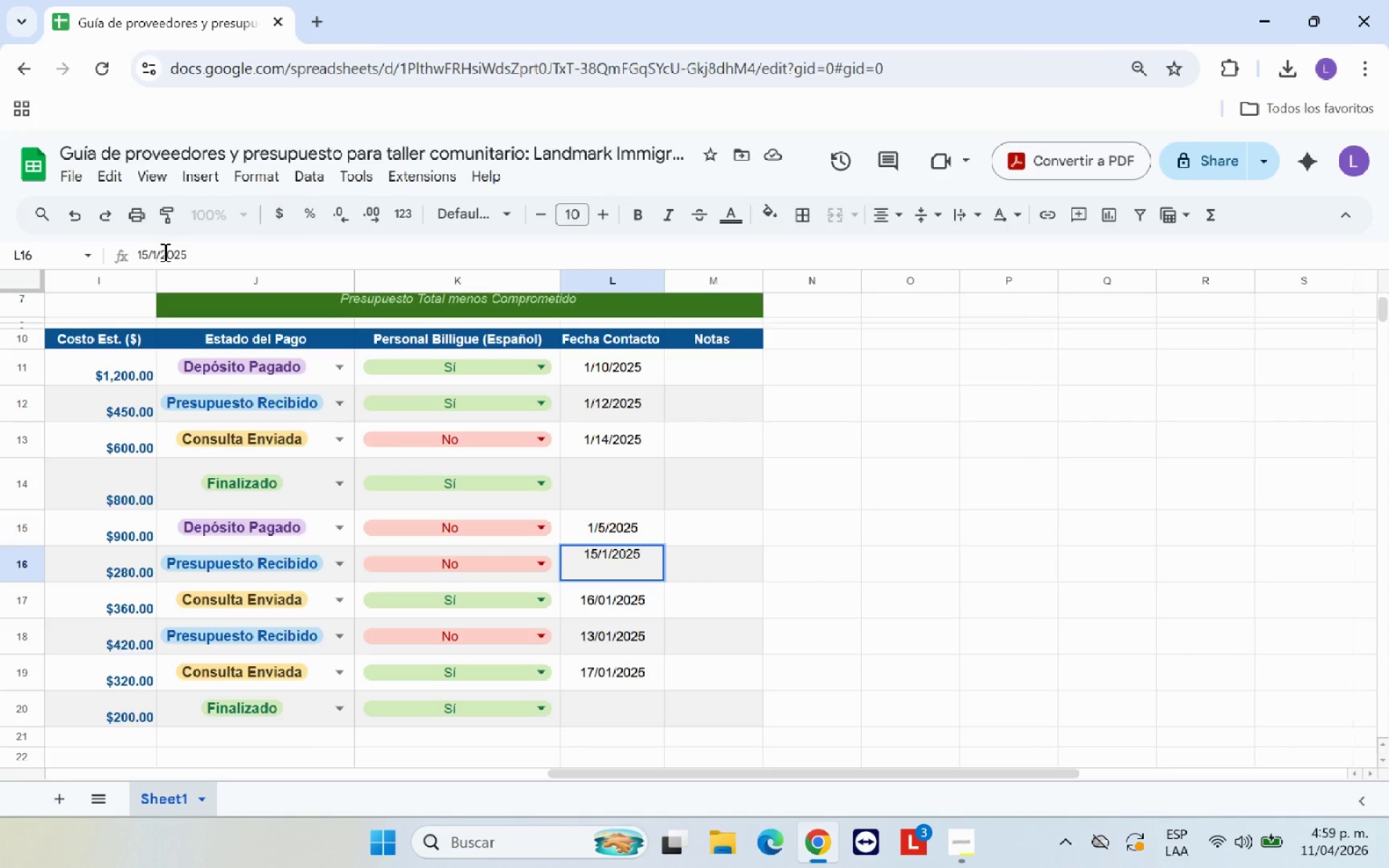 
key(5)
 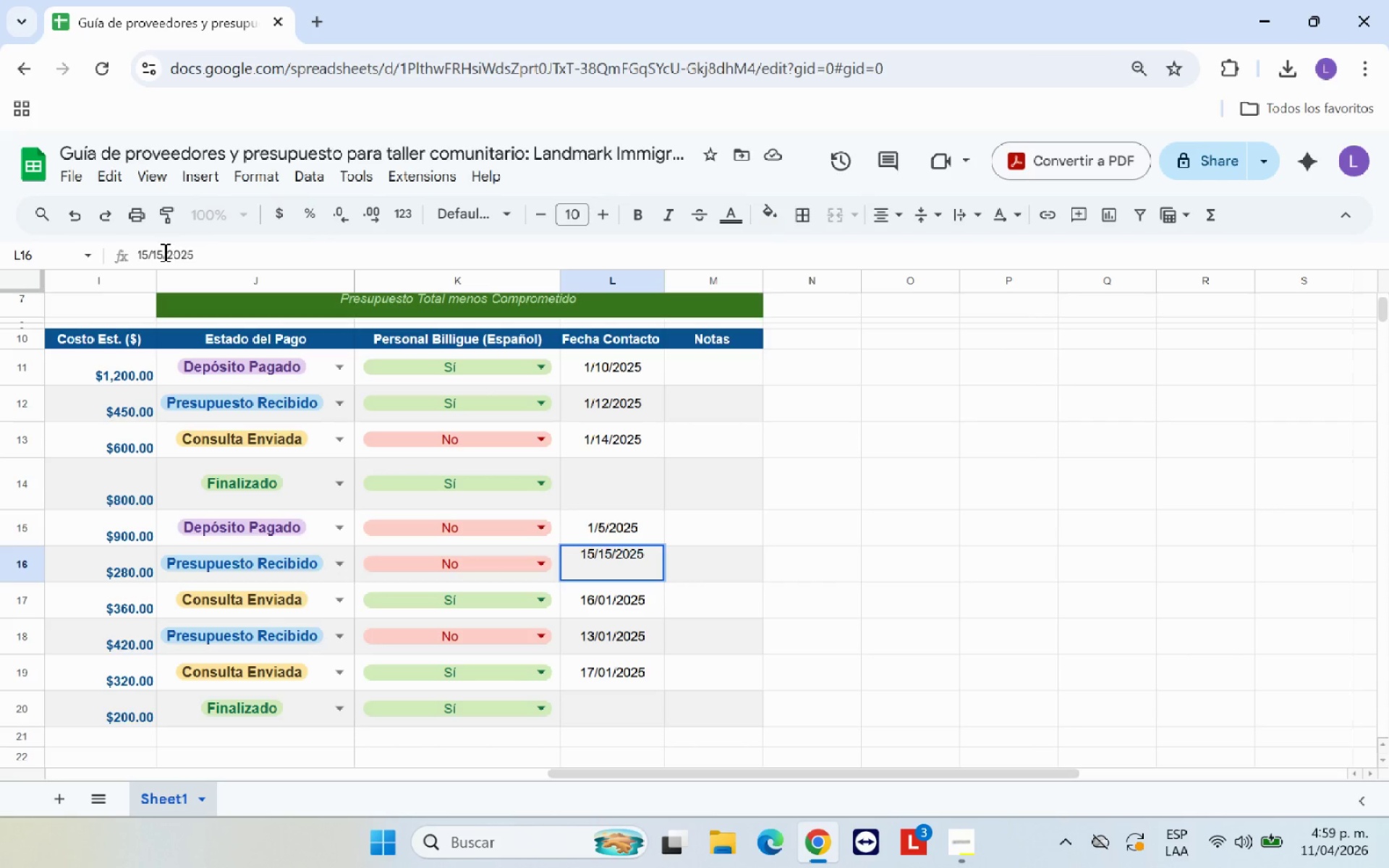 
key(ArrowLeft)
 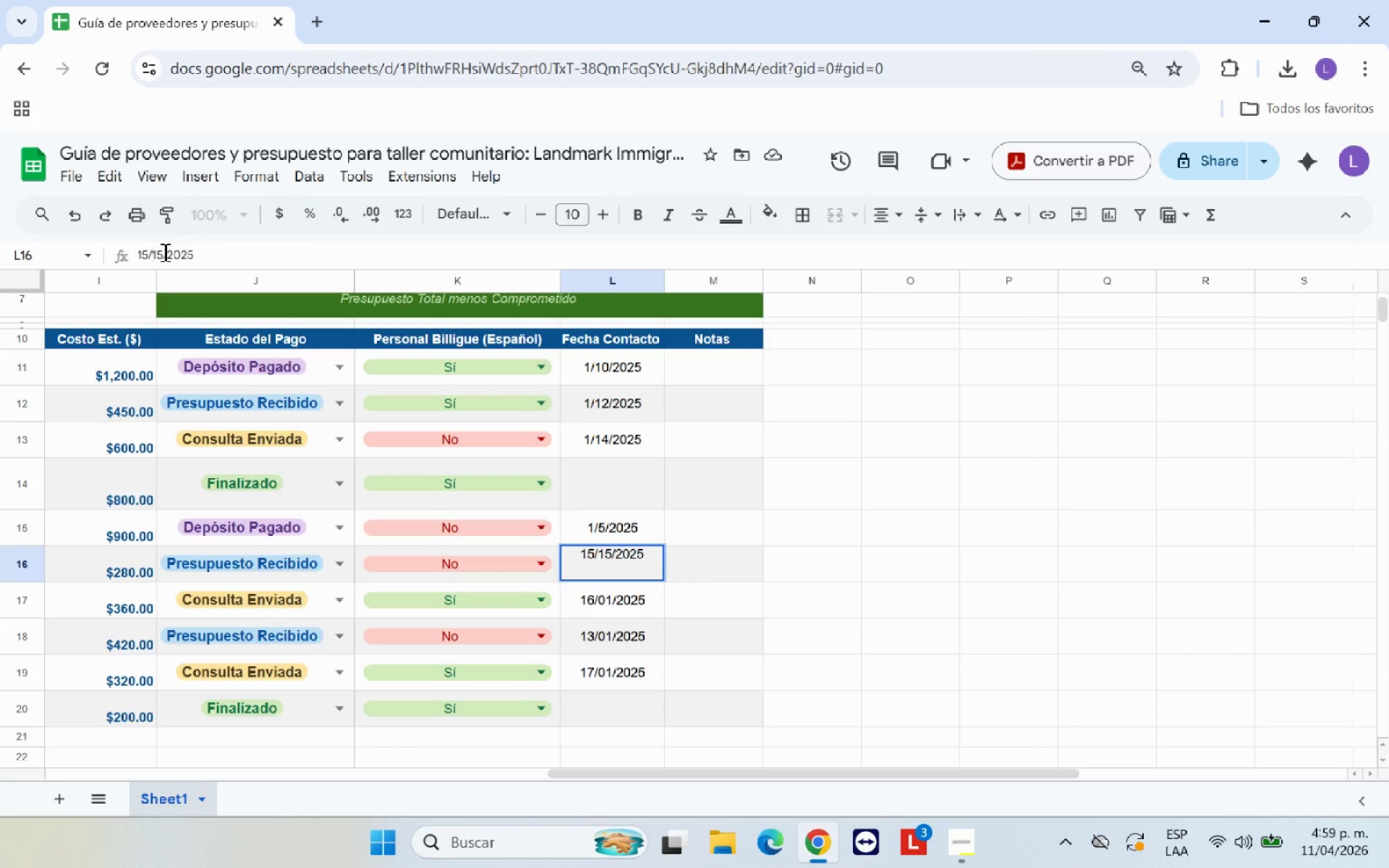 
key(ArrowLeft)
 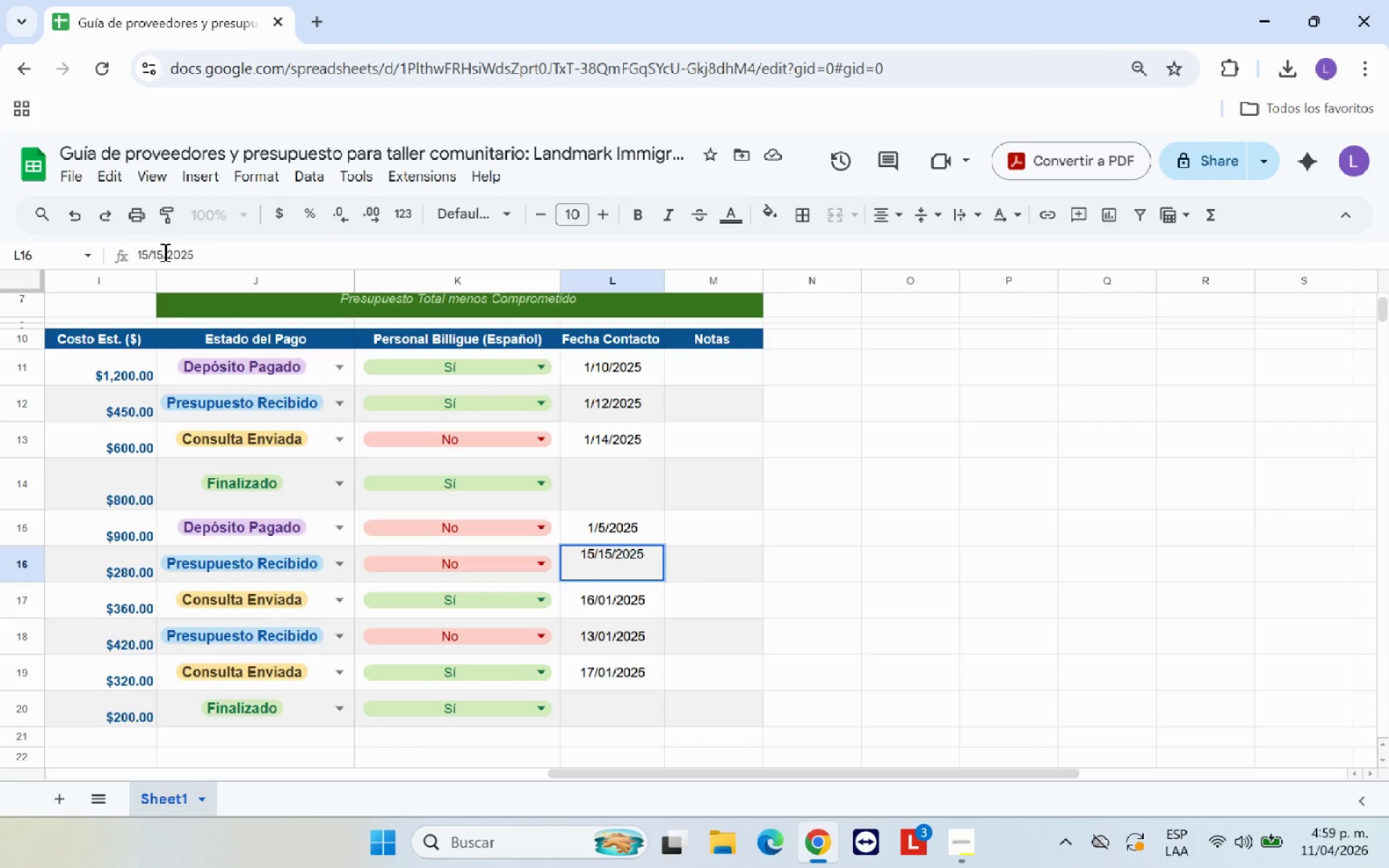 
key(ArrowLeft)
 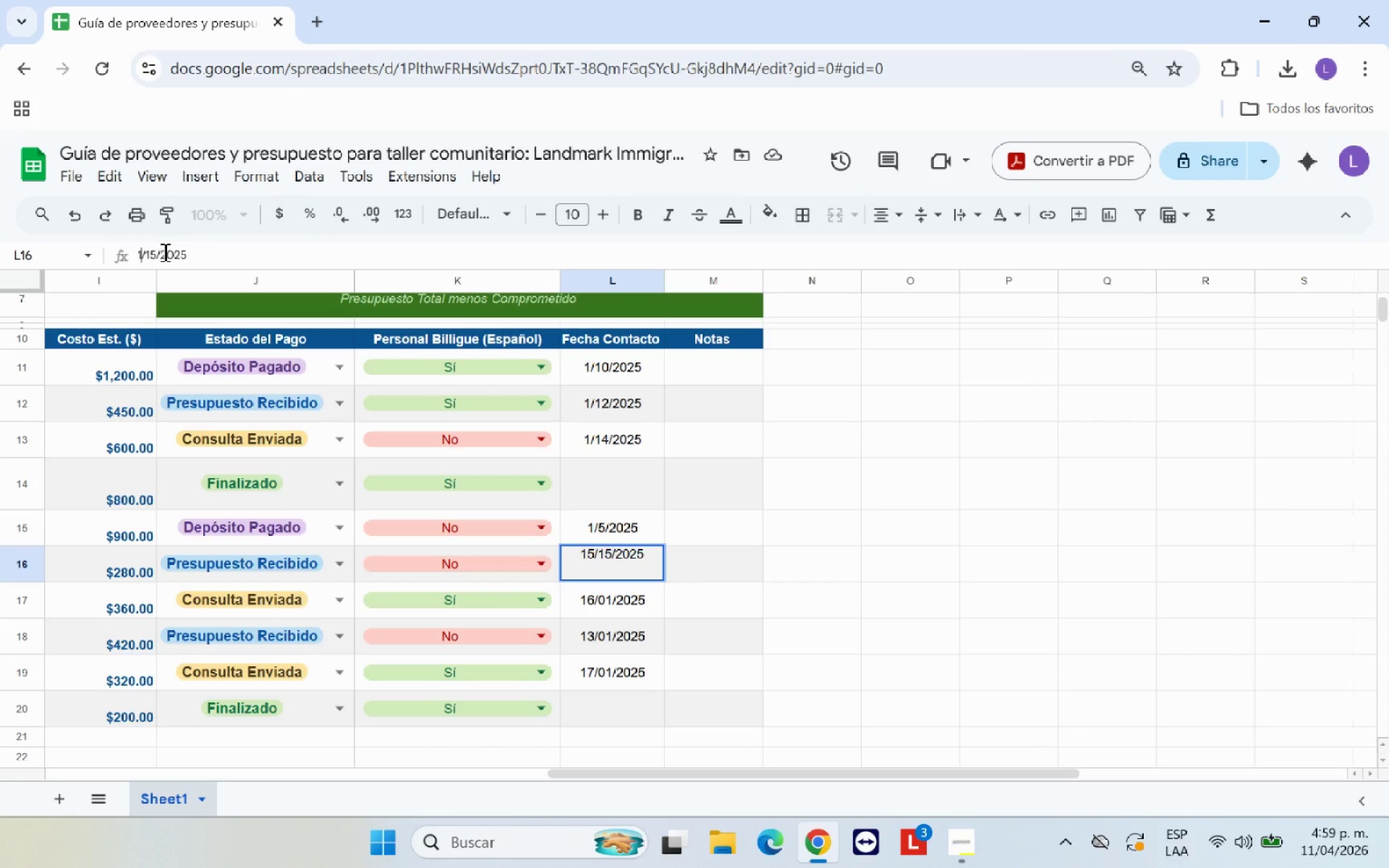 
key(Backspace)
 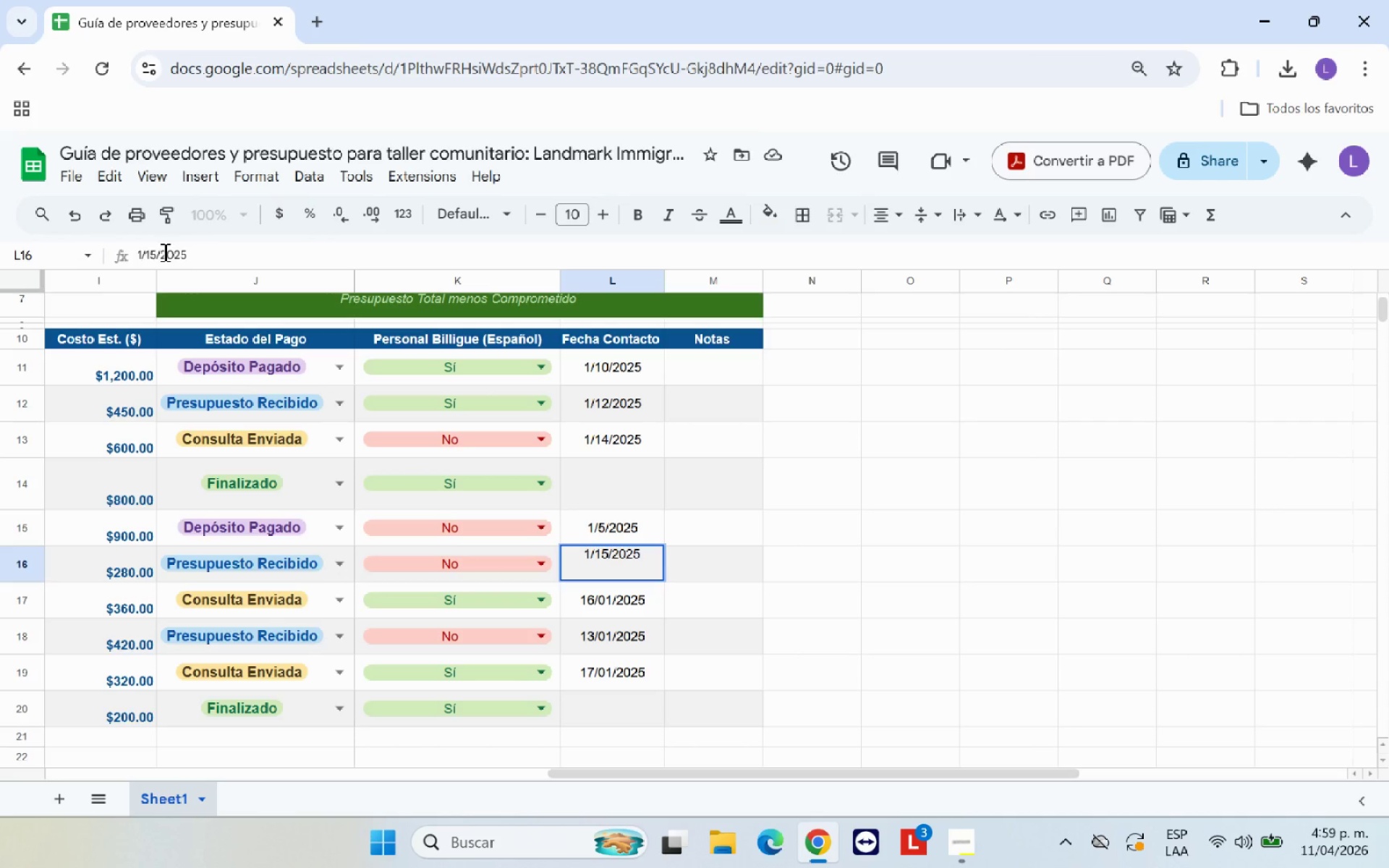 
key(Enter)
 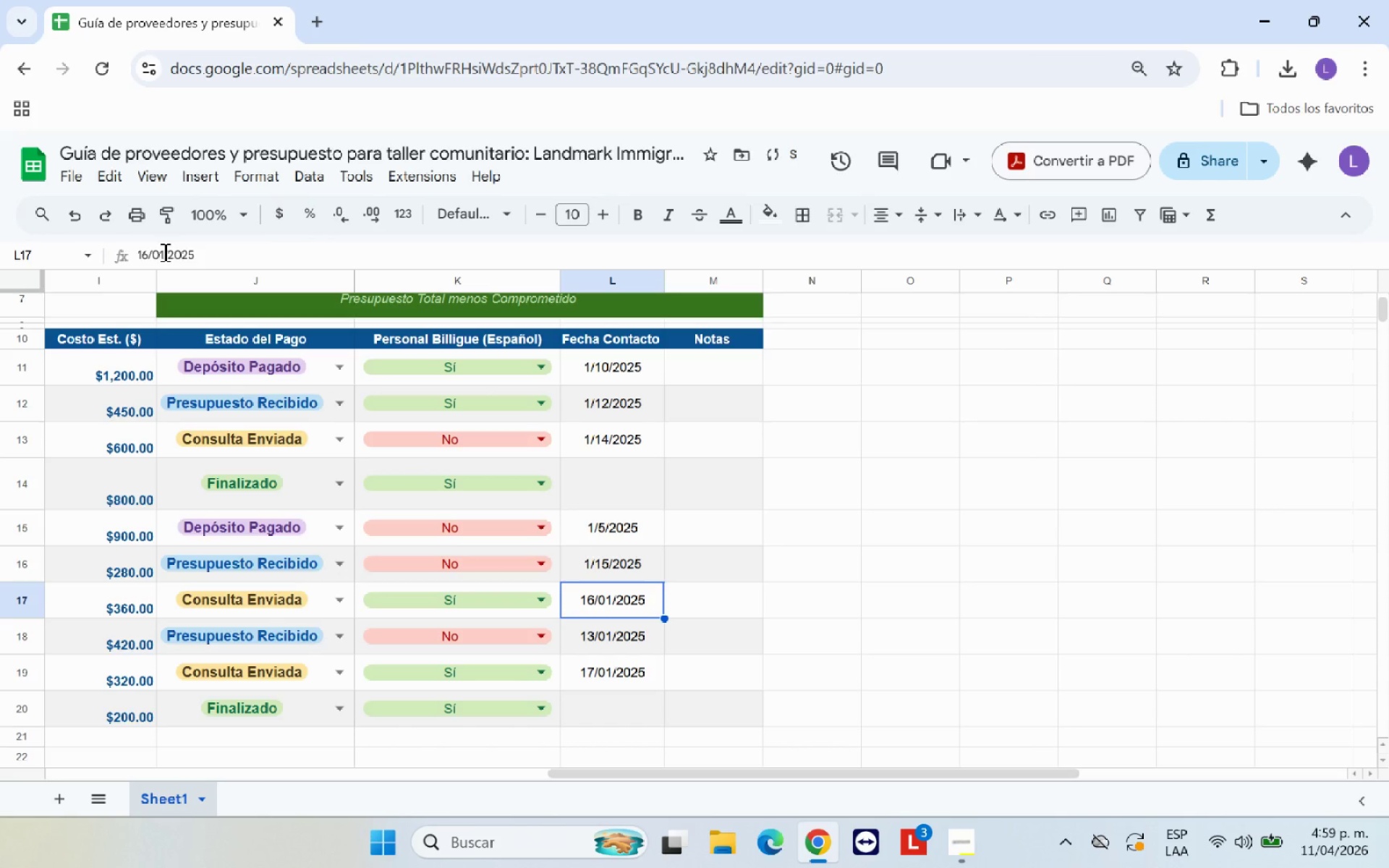 
left_click([163, 252])
 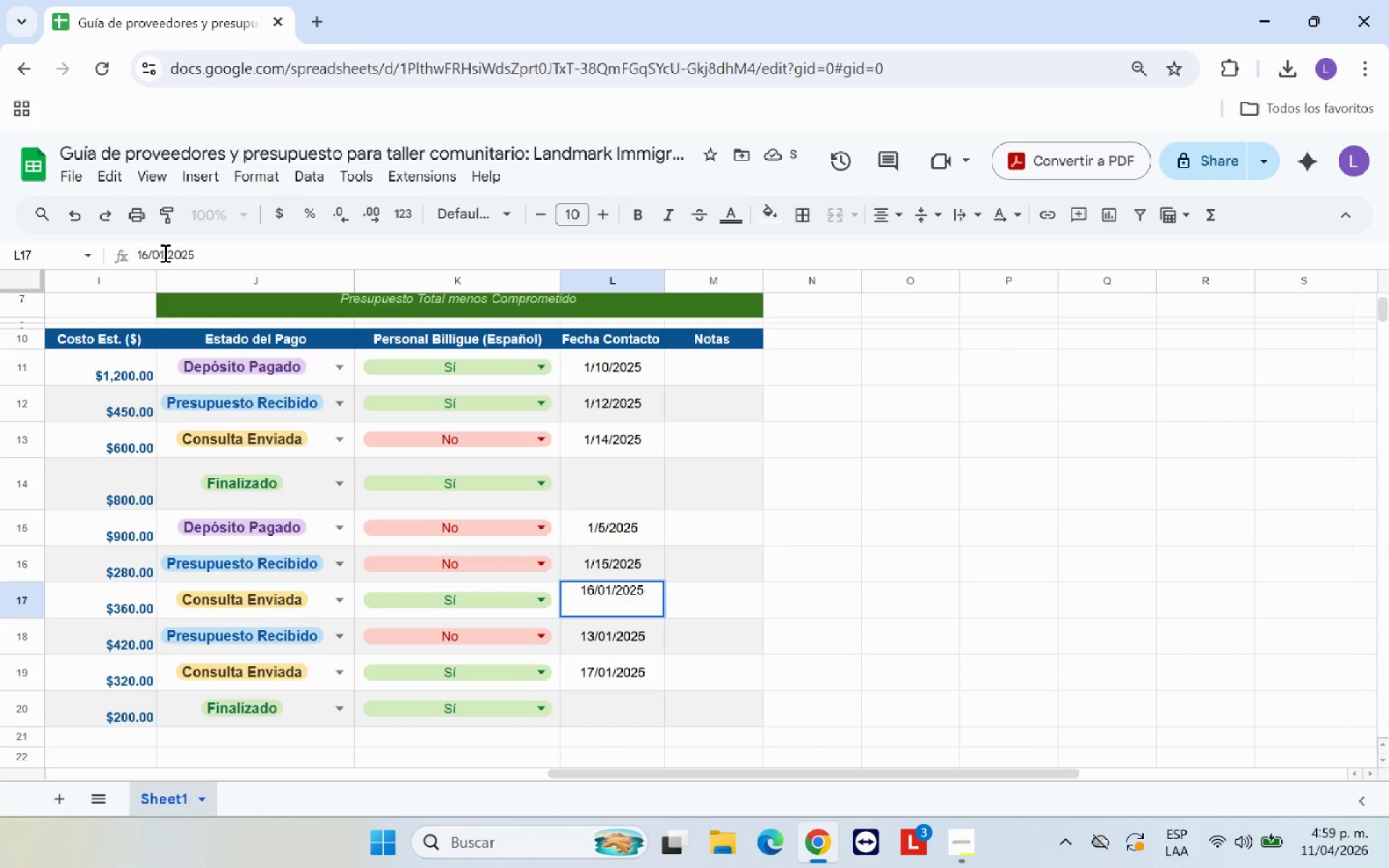 
key(6)
 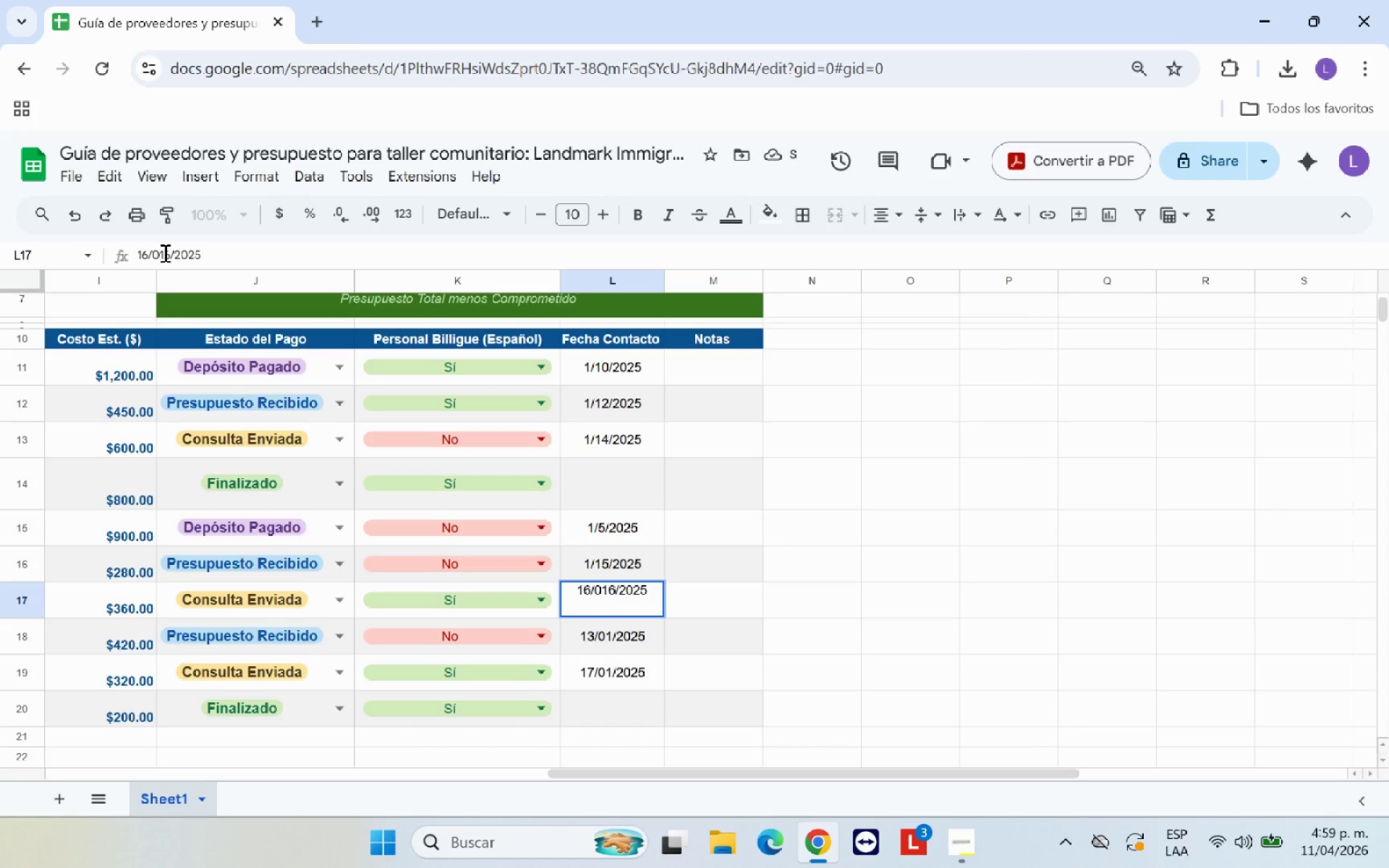 
key(ArrowLeft)
 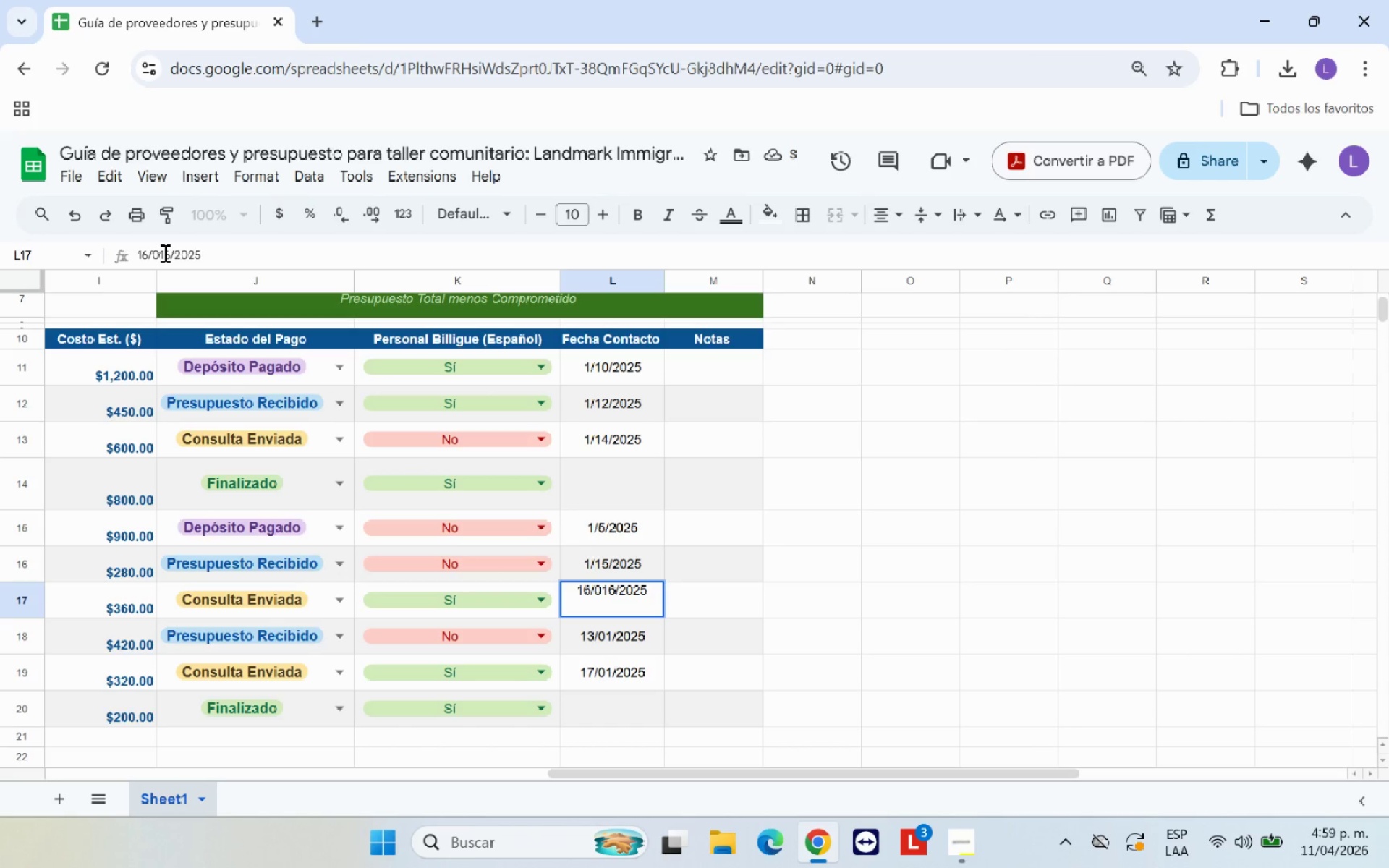 
key(Backspace)
 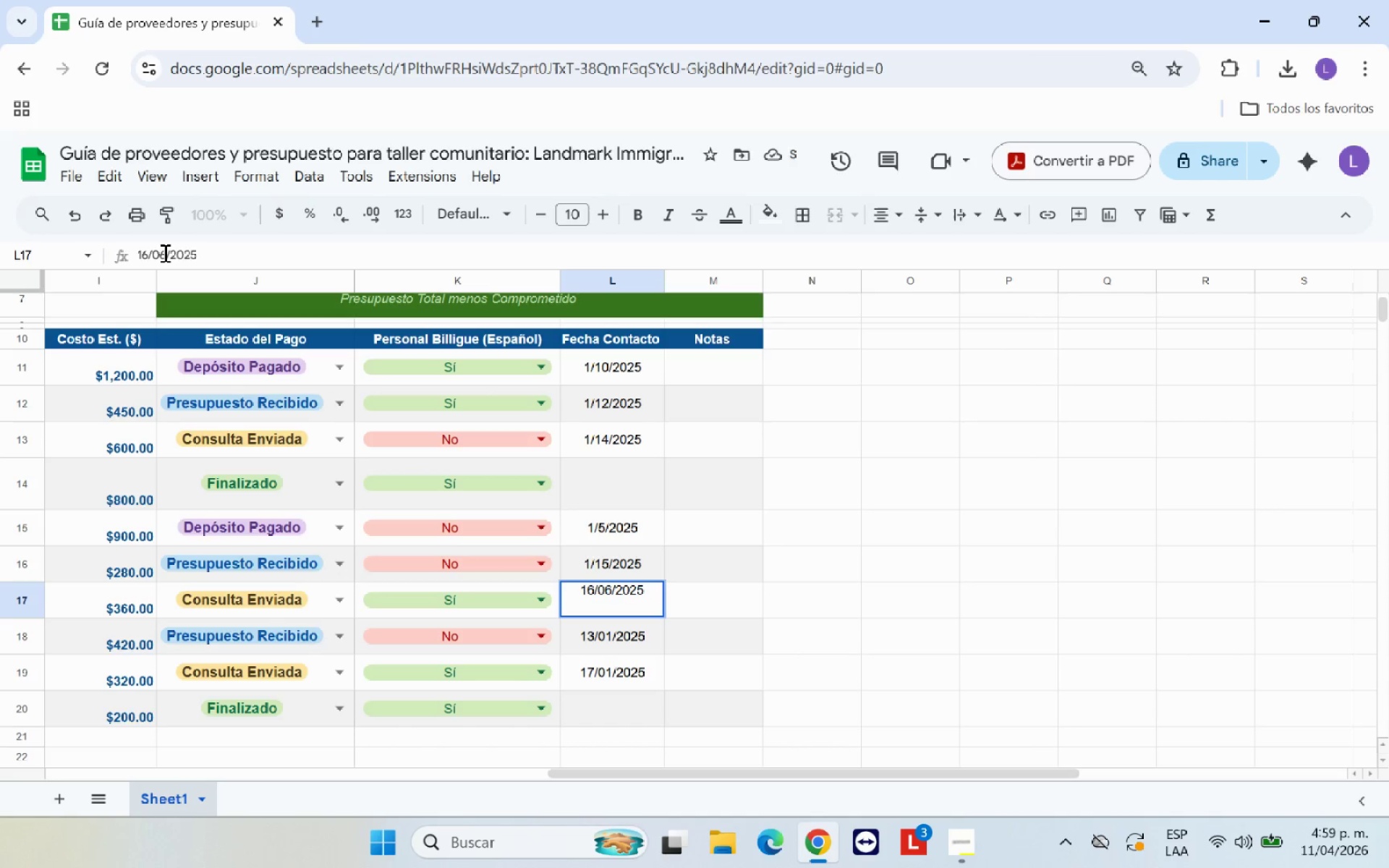 
key(Backspace)
 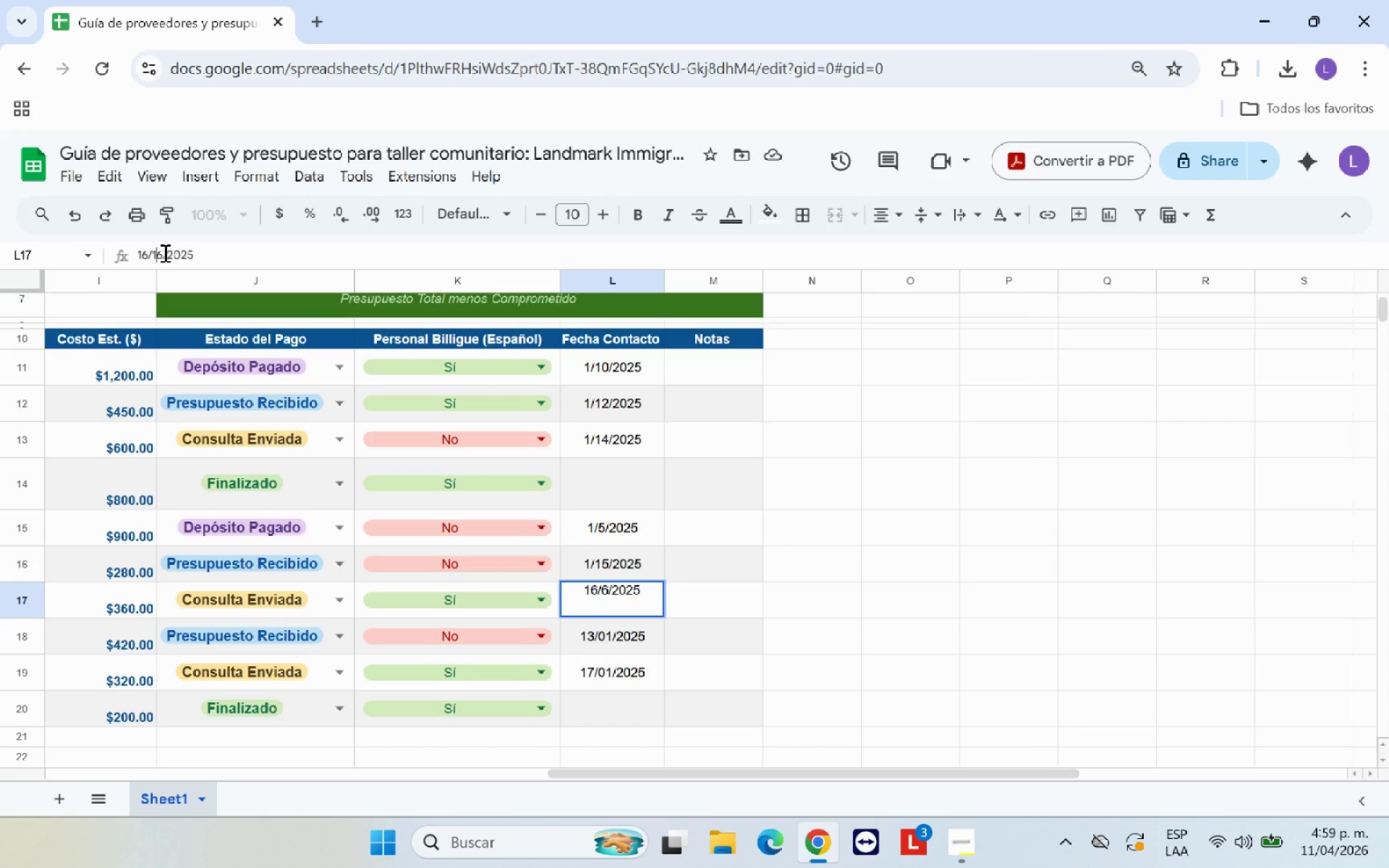 
key(1)
 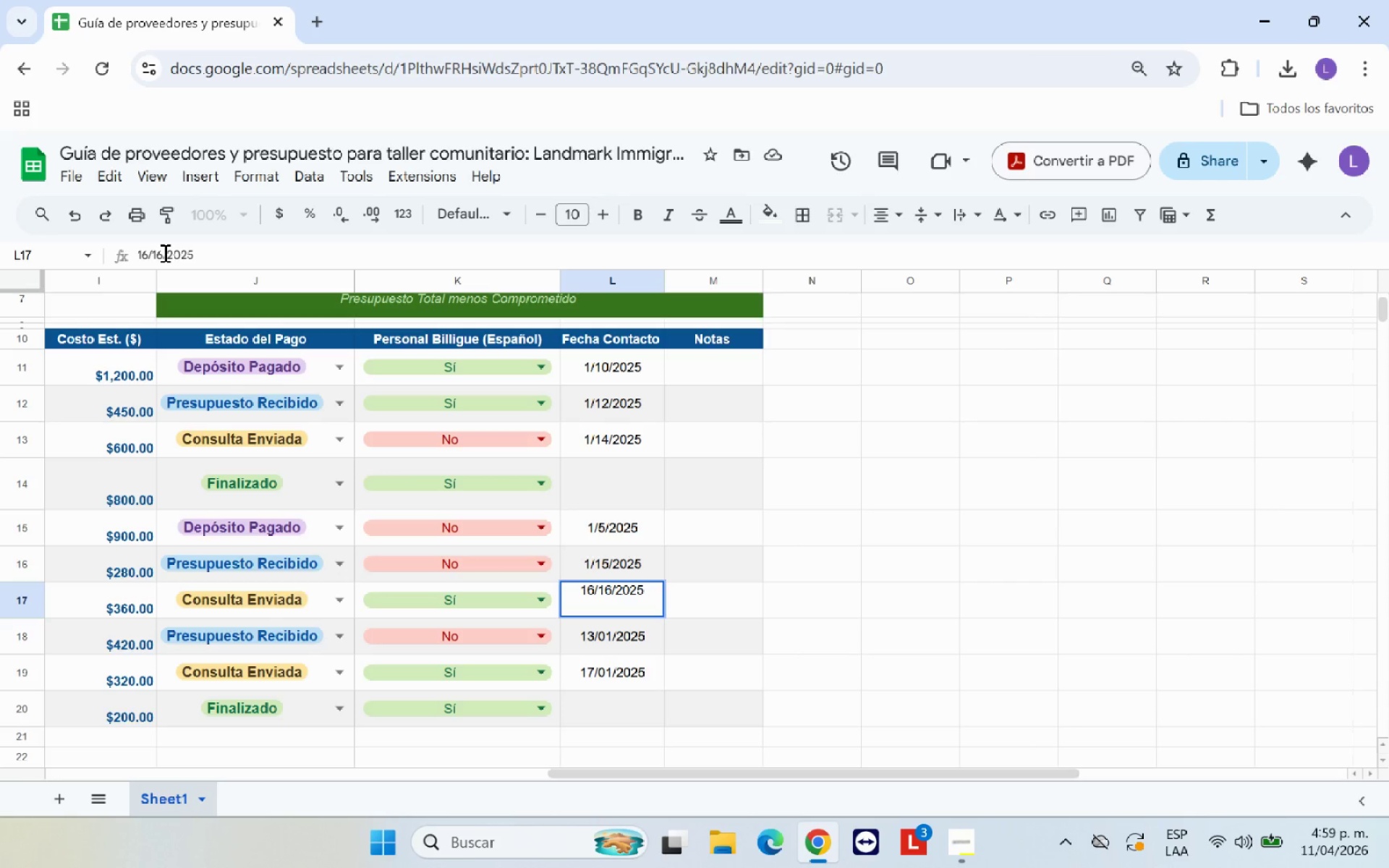 
key(ArrowLeft)
 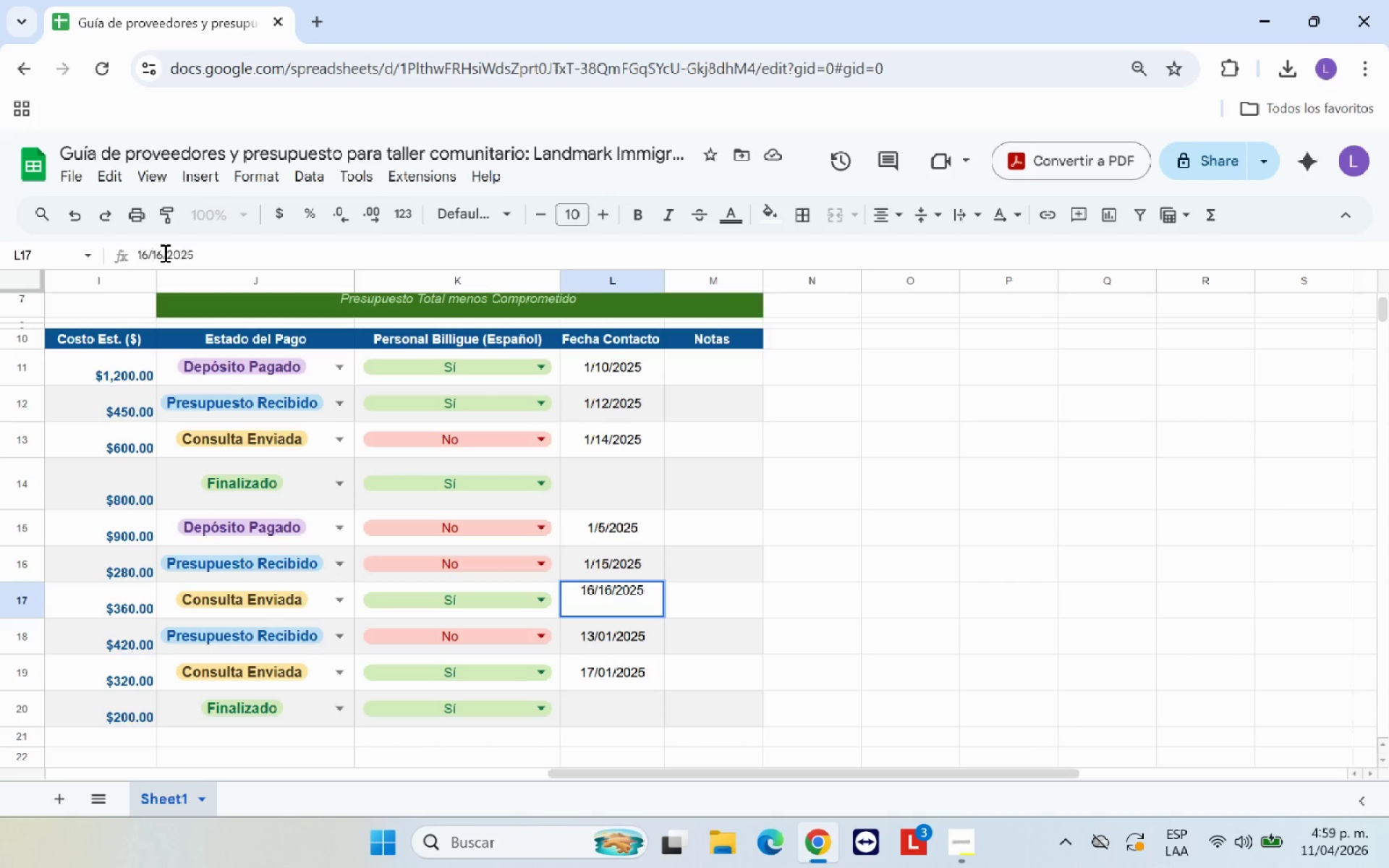 
key(ArrowLeft)
 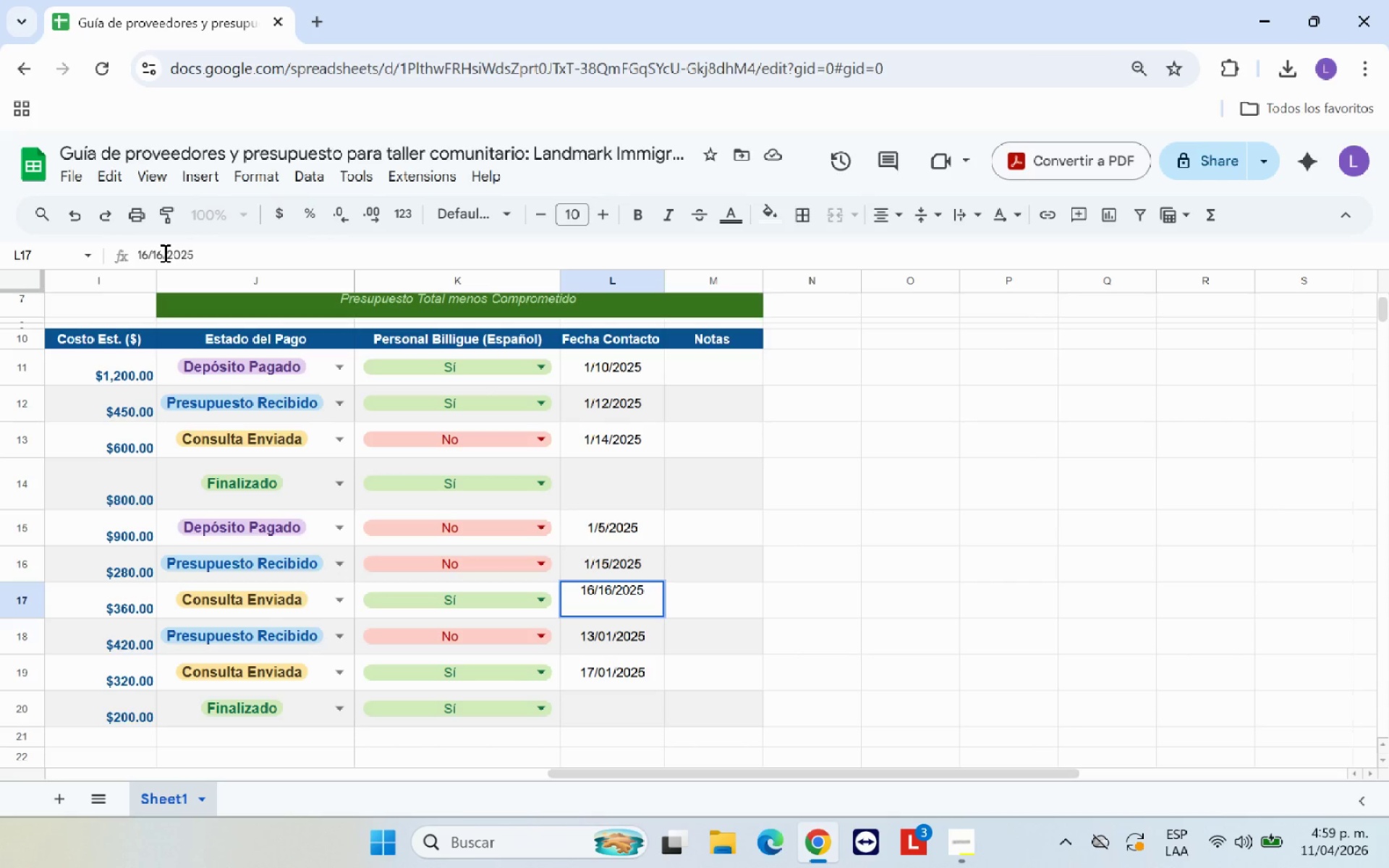 
key(Backspace)
 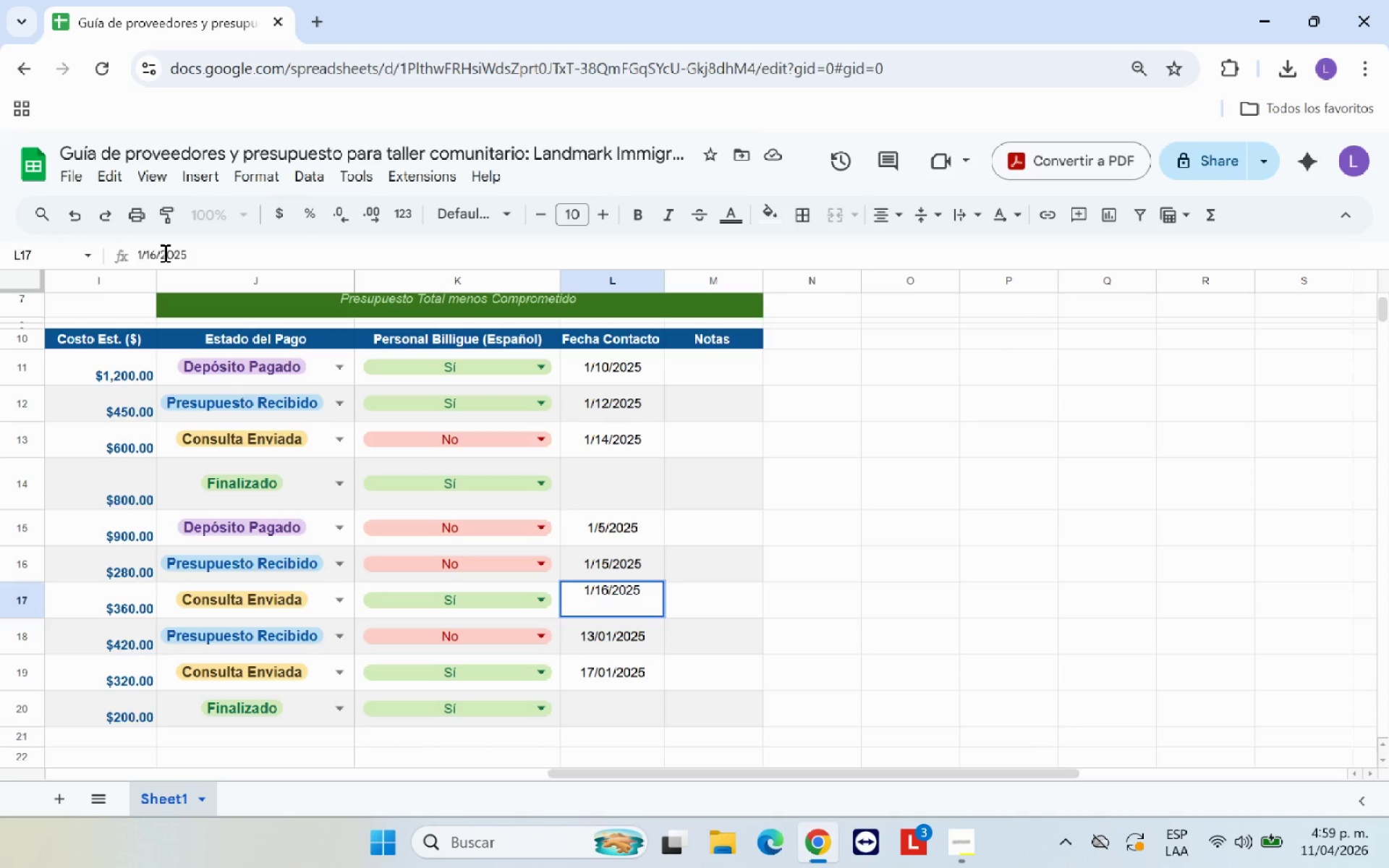 
key(Enter)
 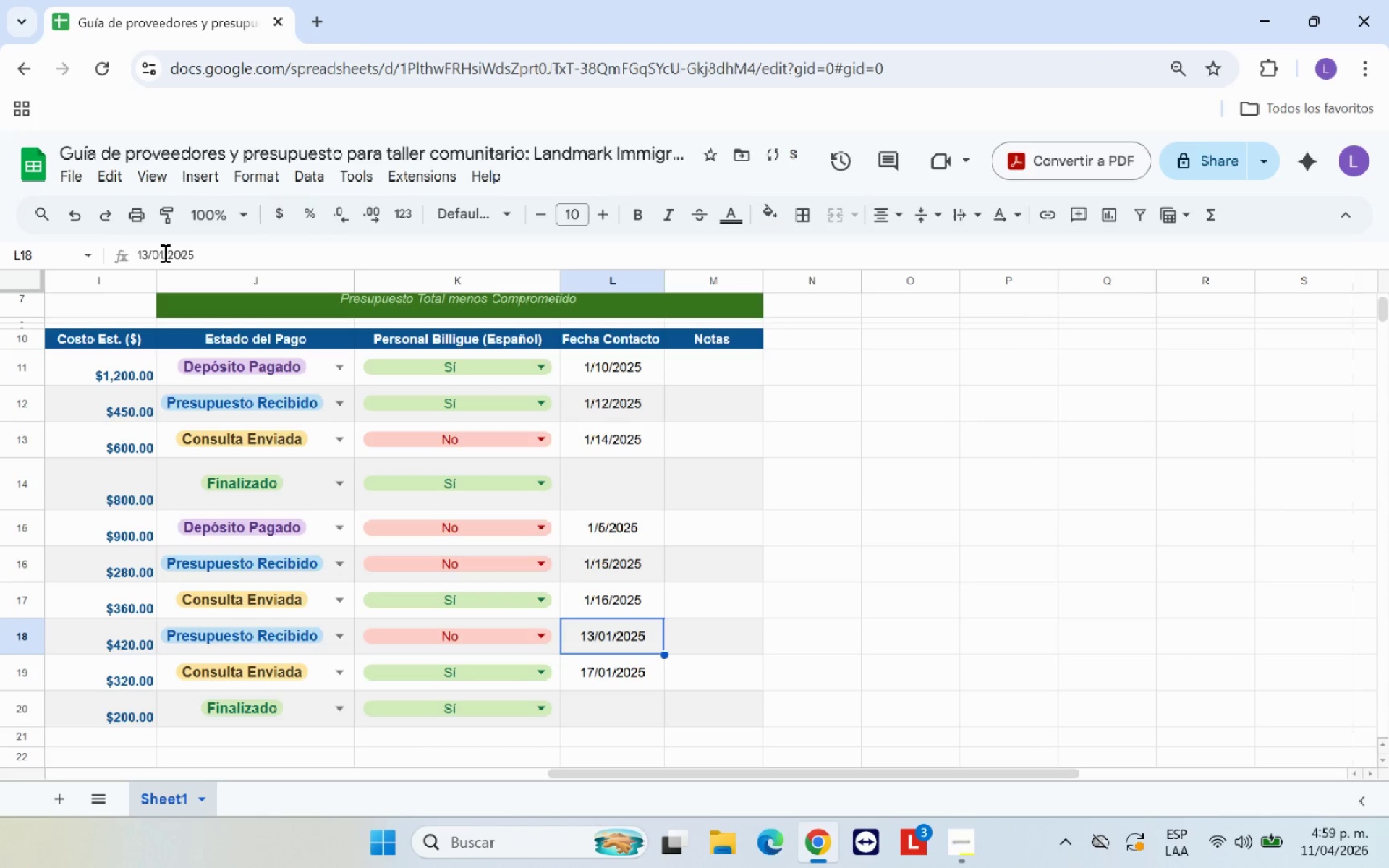 
left_click([163, 252])
 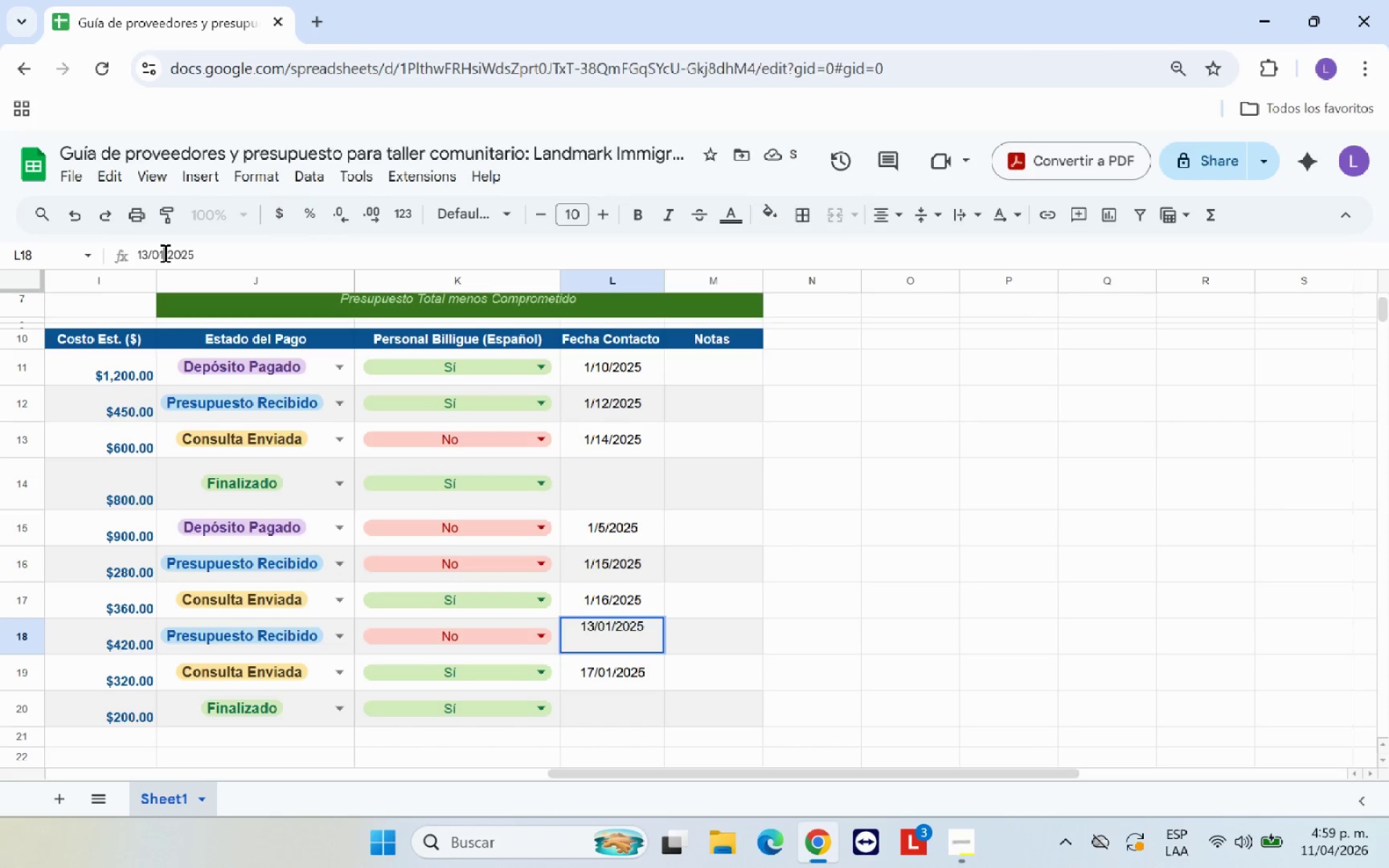 
key(Backspace)
key(Backspace)
type(13)
 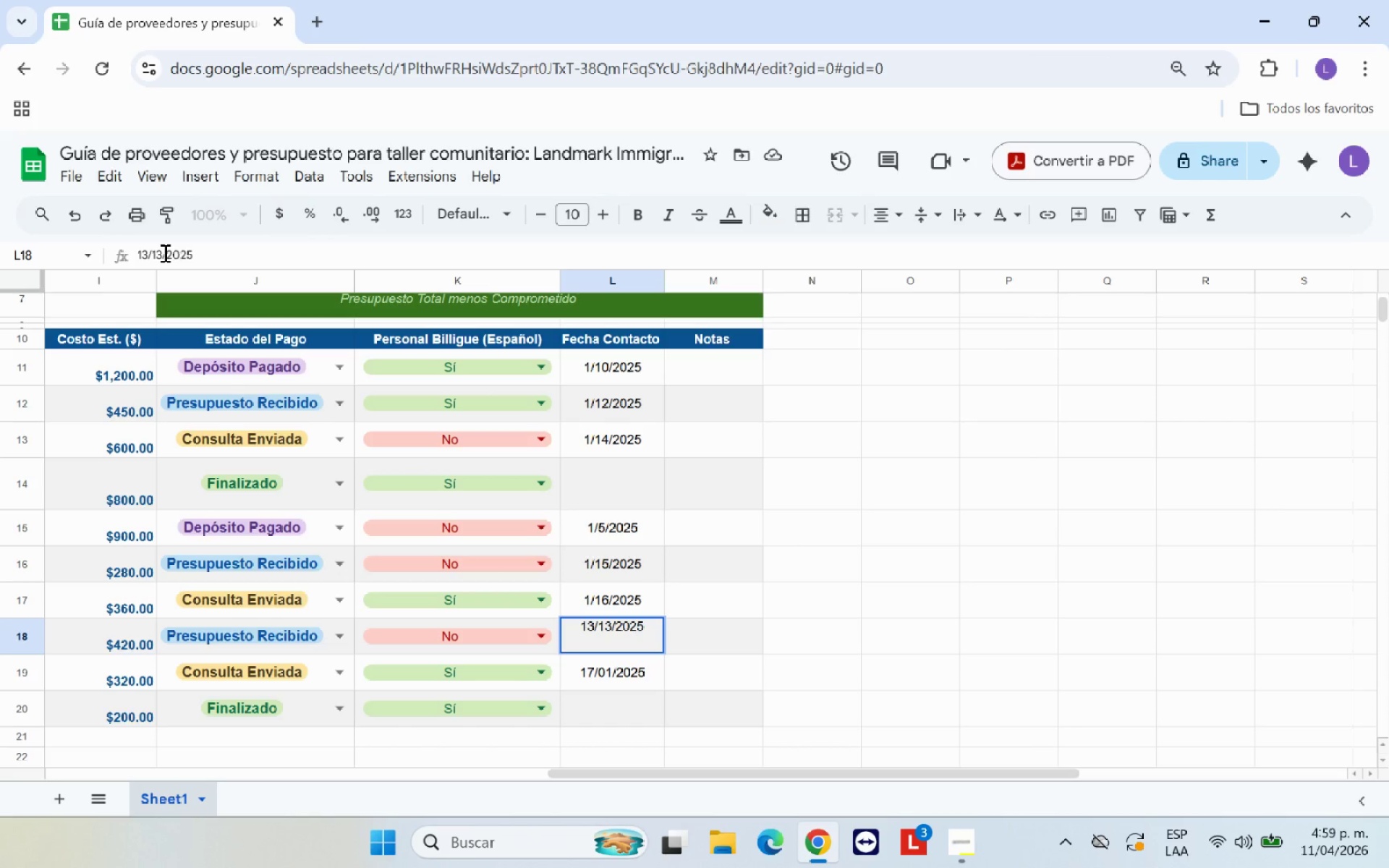 
key(ArrowLeft)
 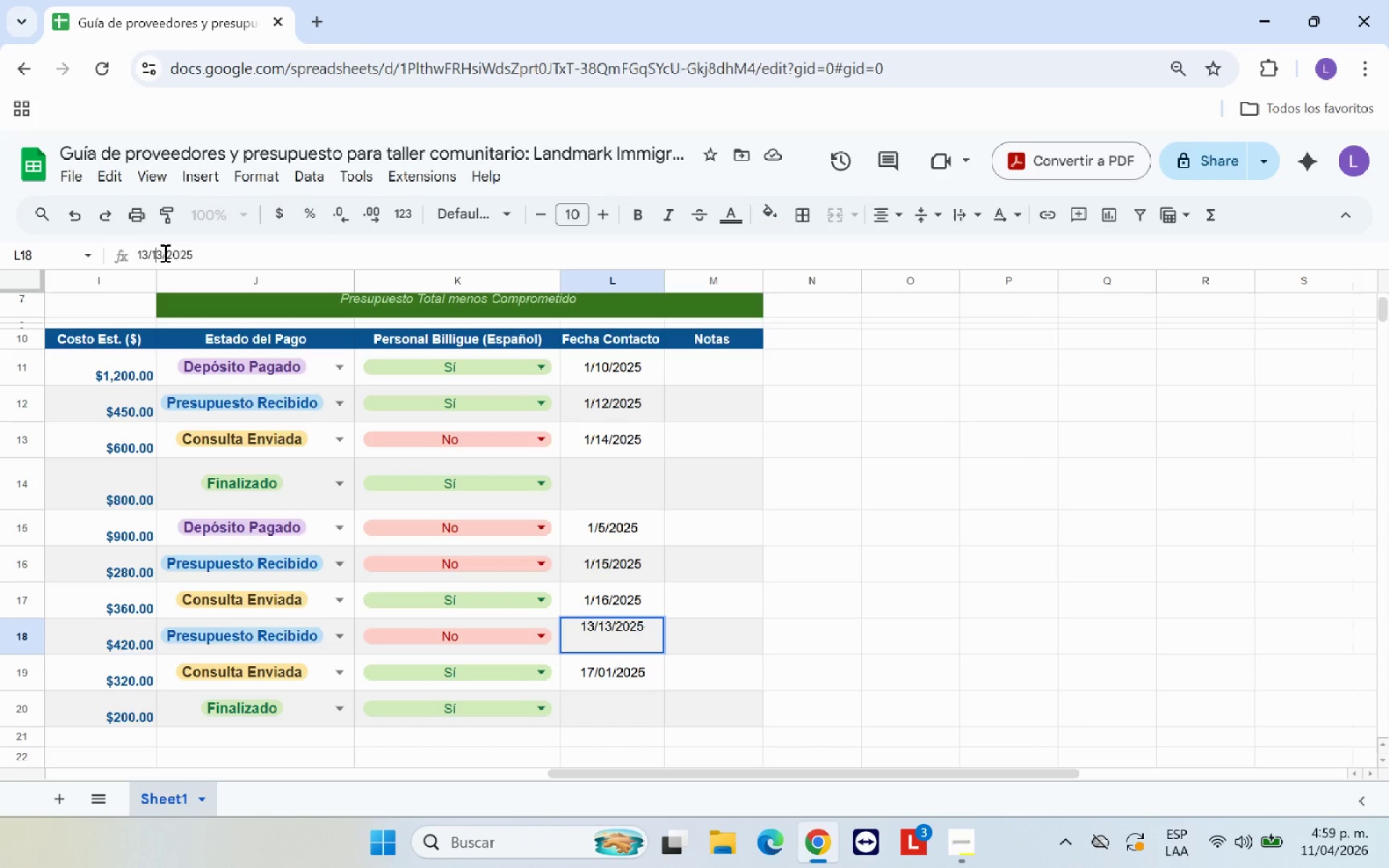 
key(ArrowLeft)
 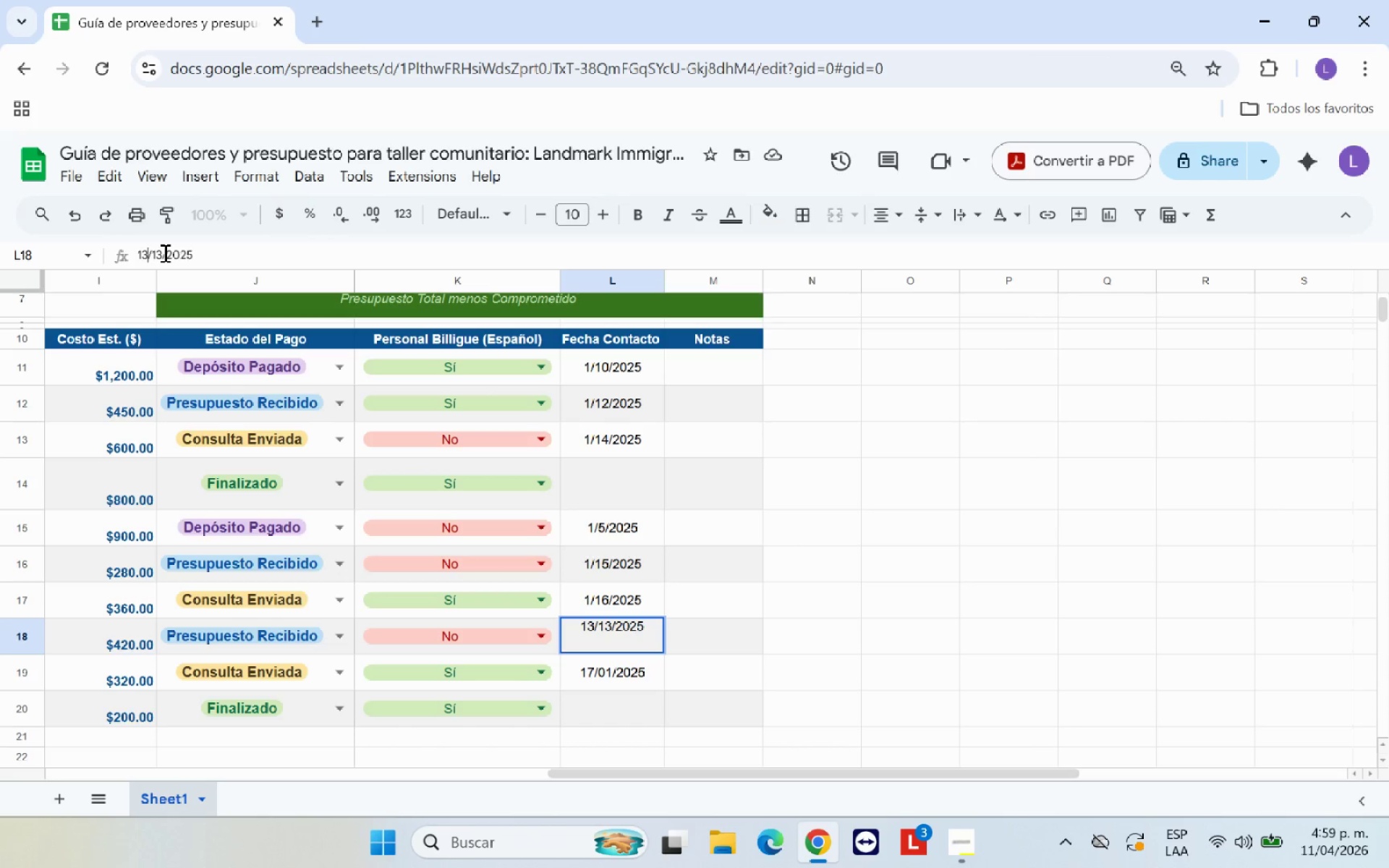 
key(ArrowLeft)
 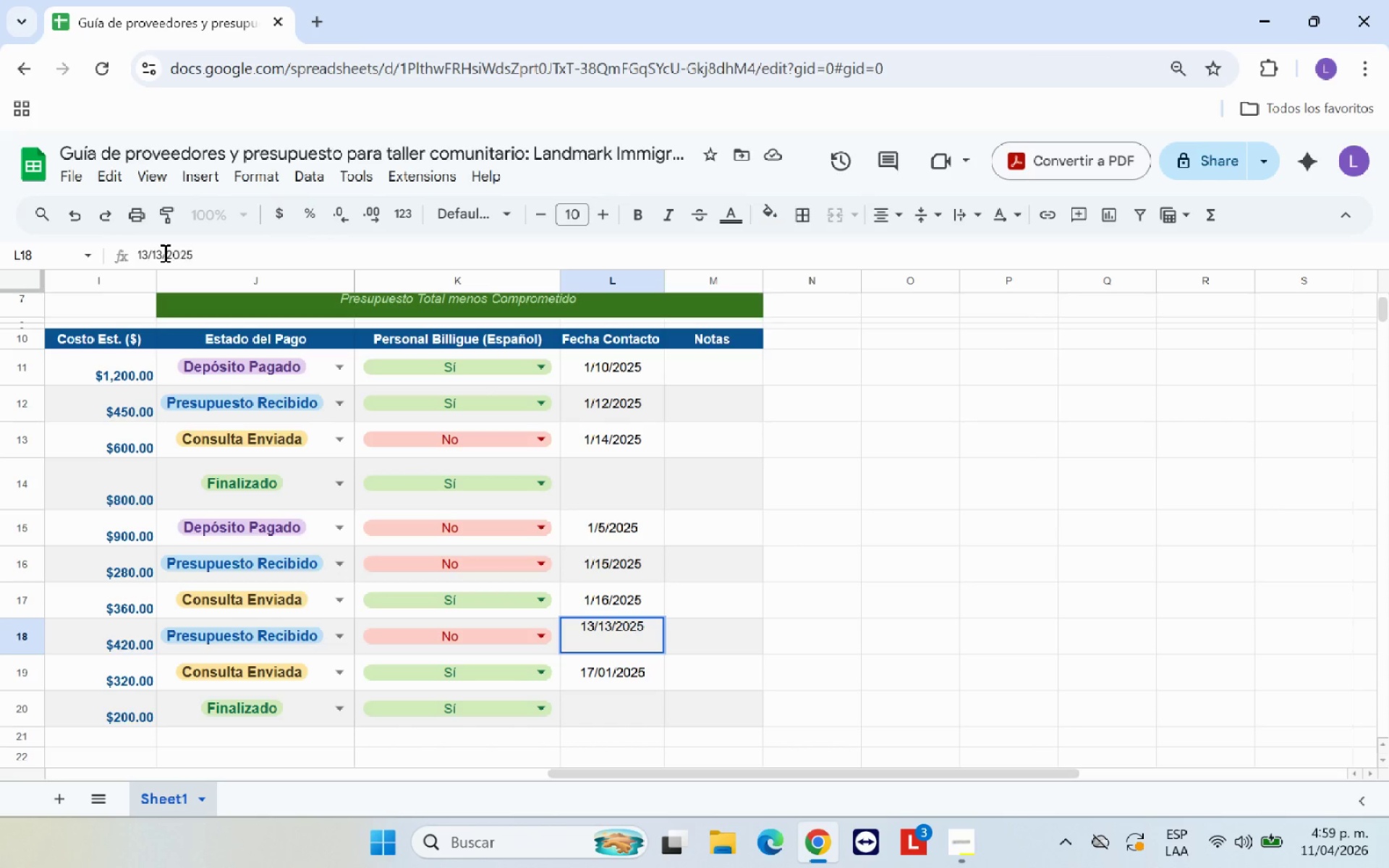 
key(Backspace)
 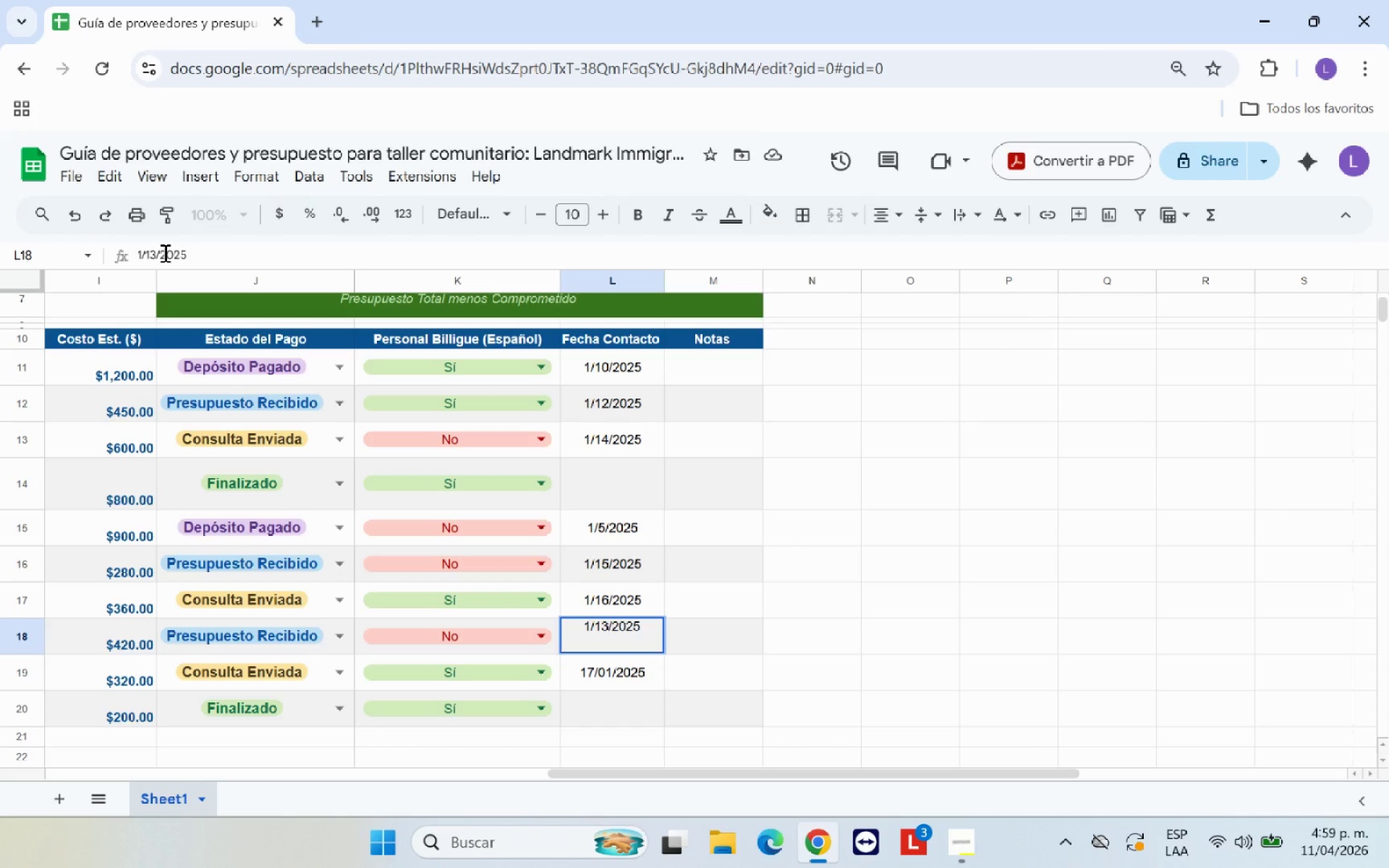 
key(Enter)
 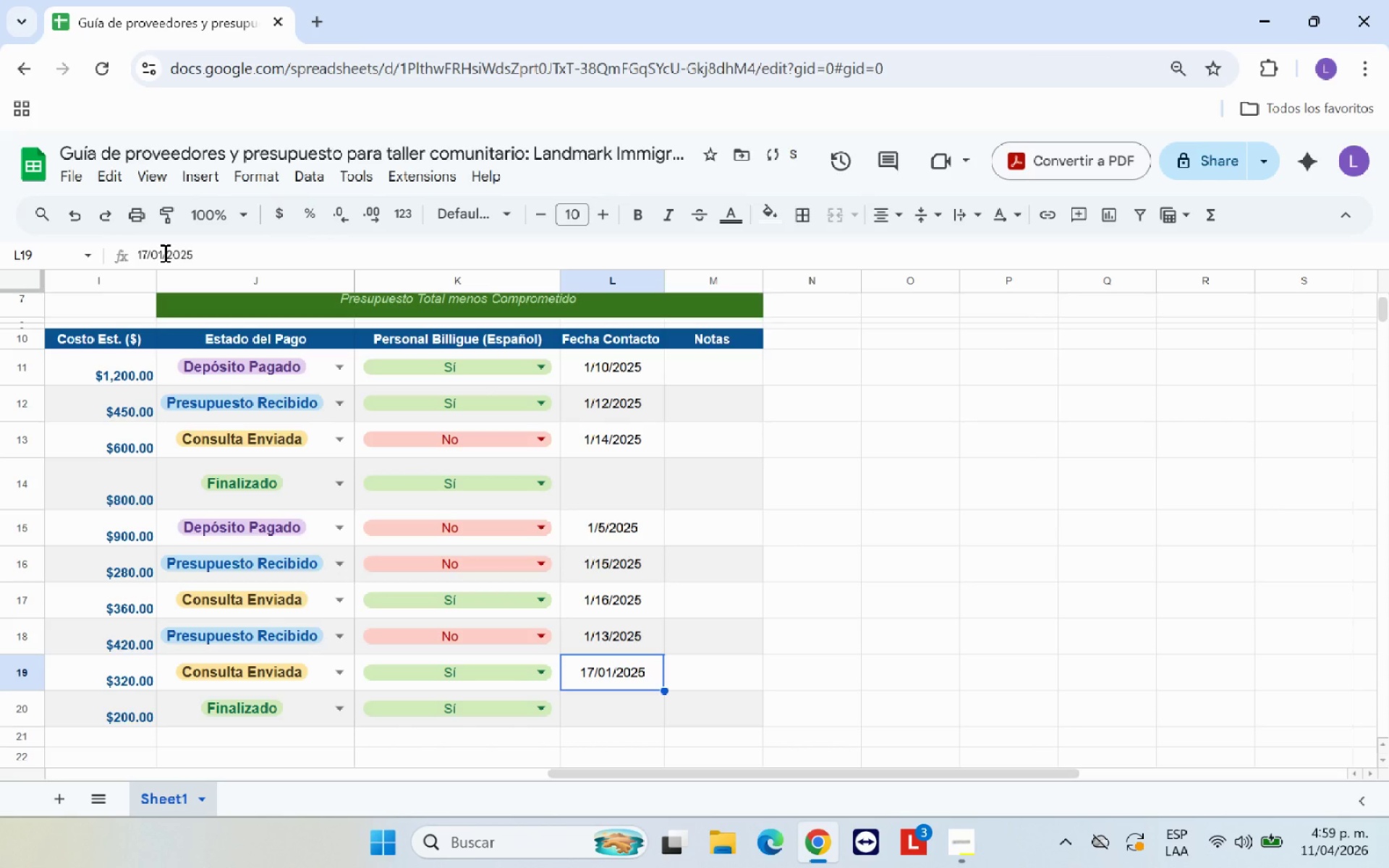 
left_click([163, 252])
 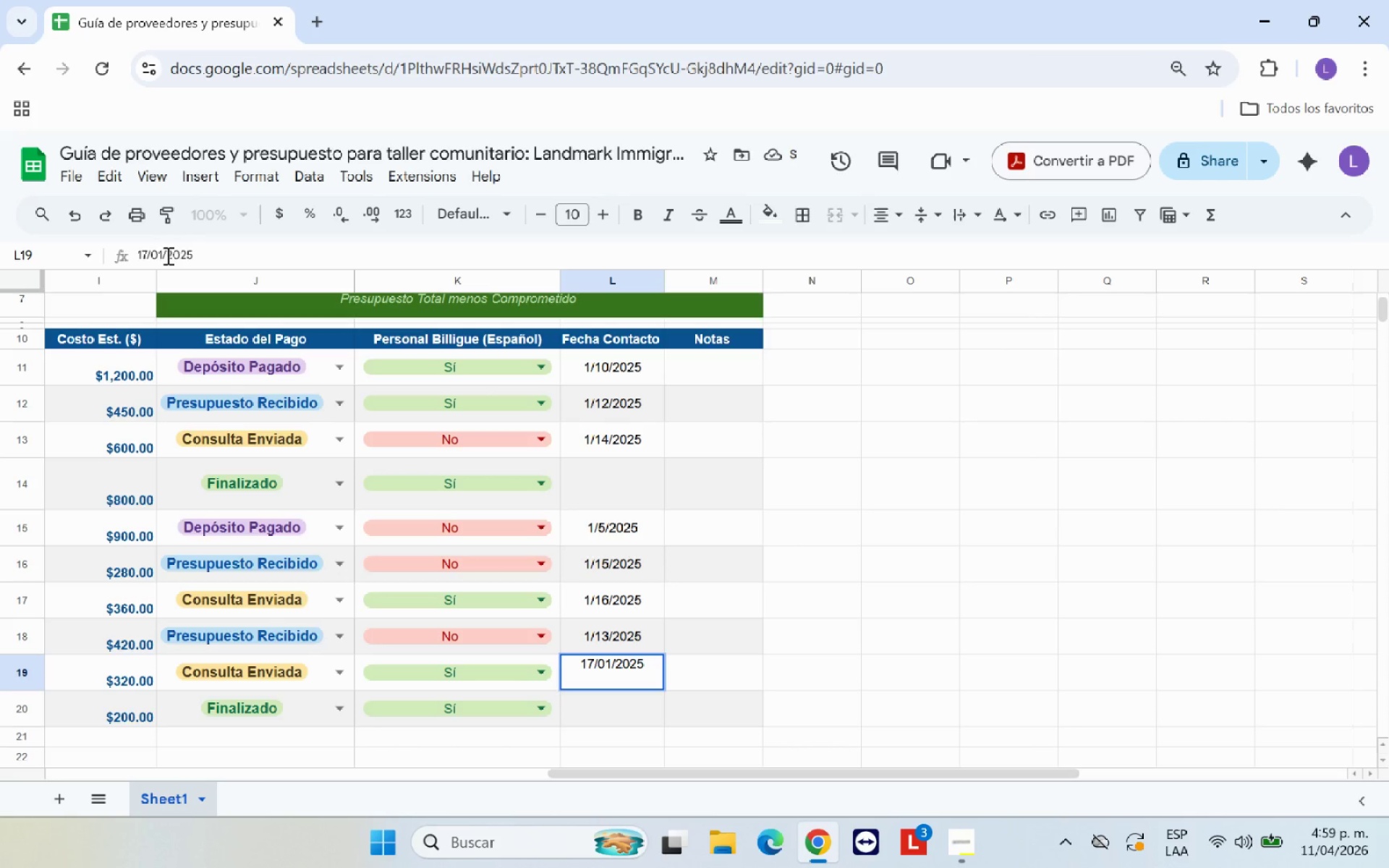 
key(7)
 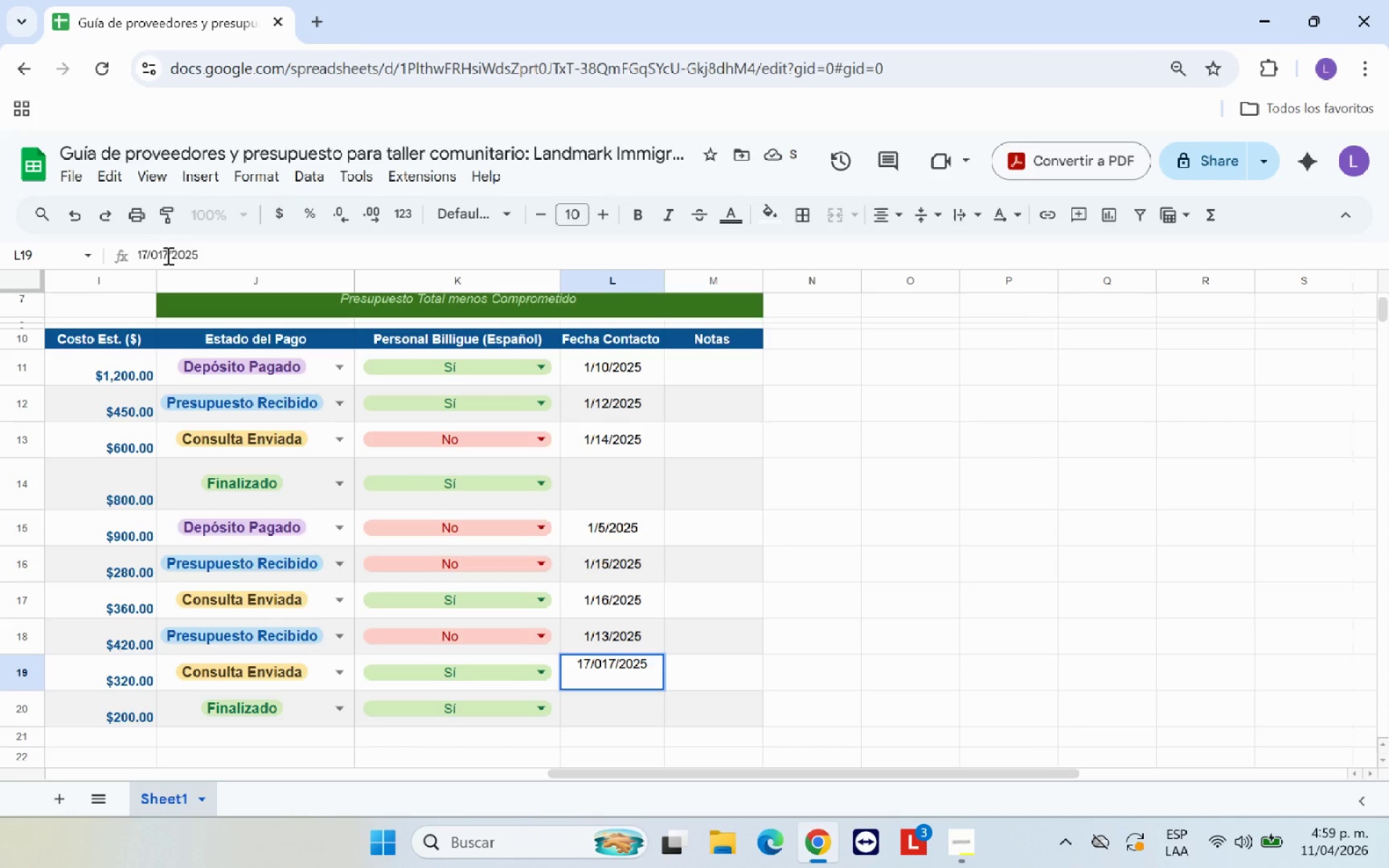 
key(ArrowLeft)
 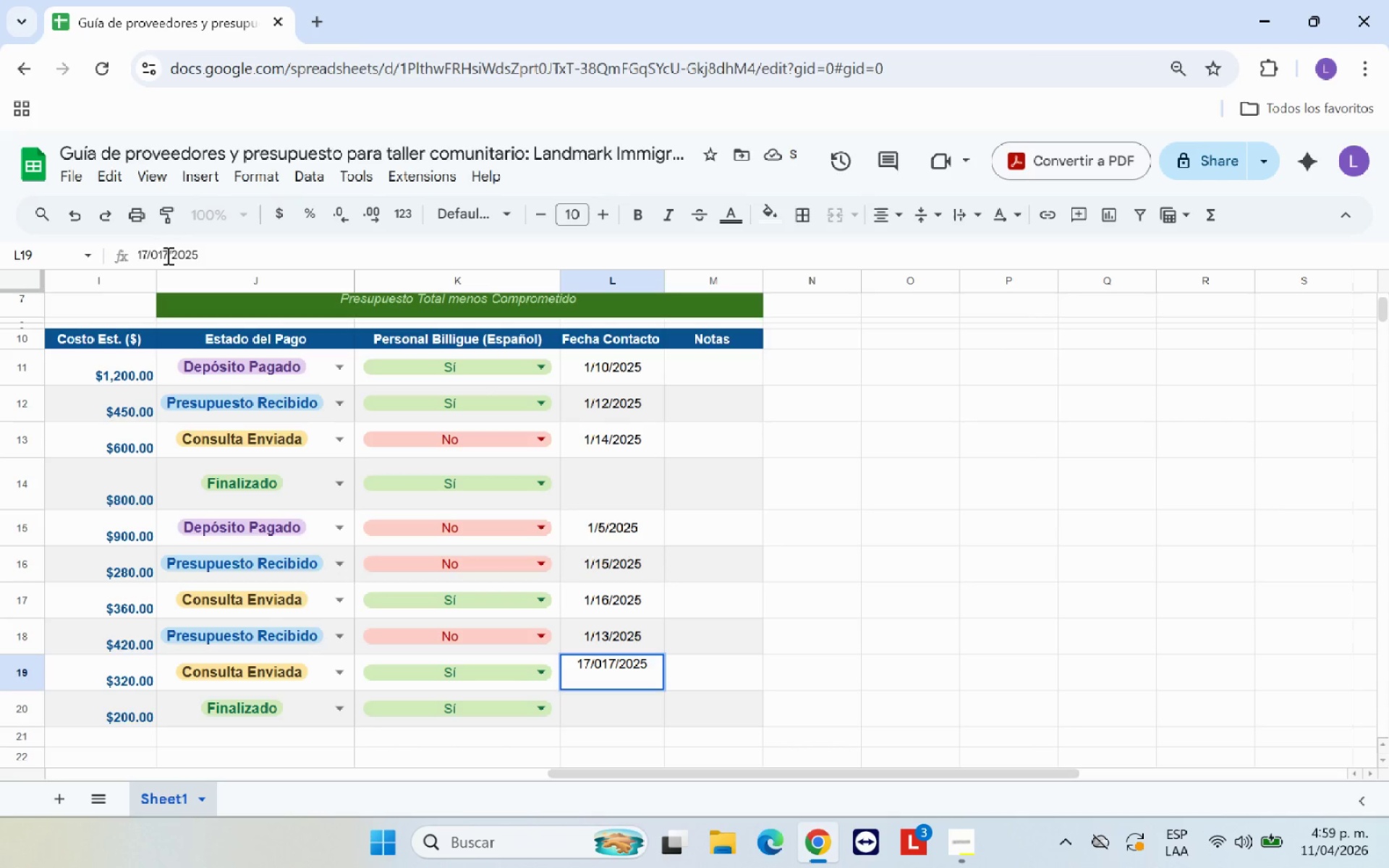 
key(ArrowLeft)
 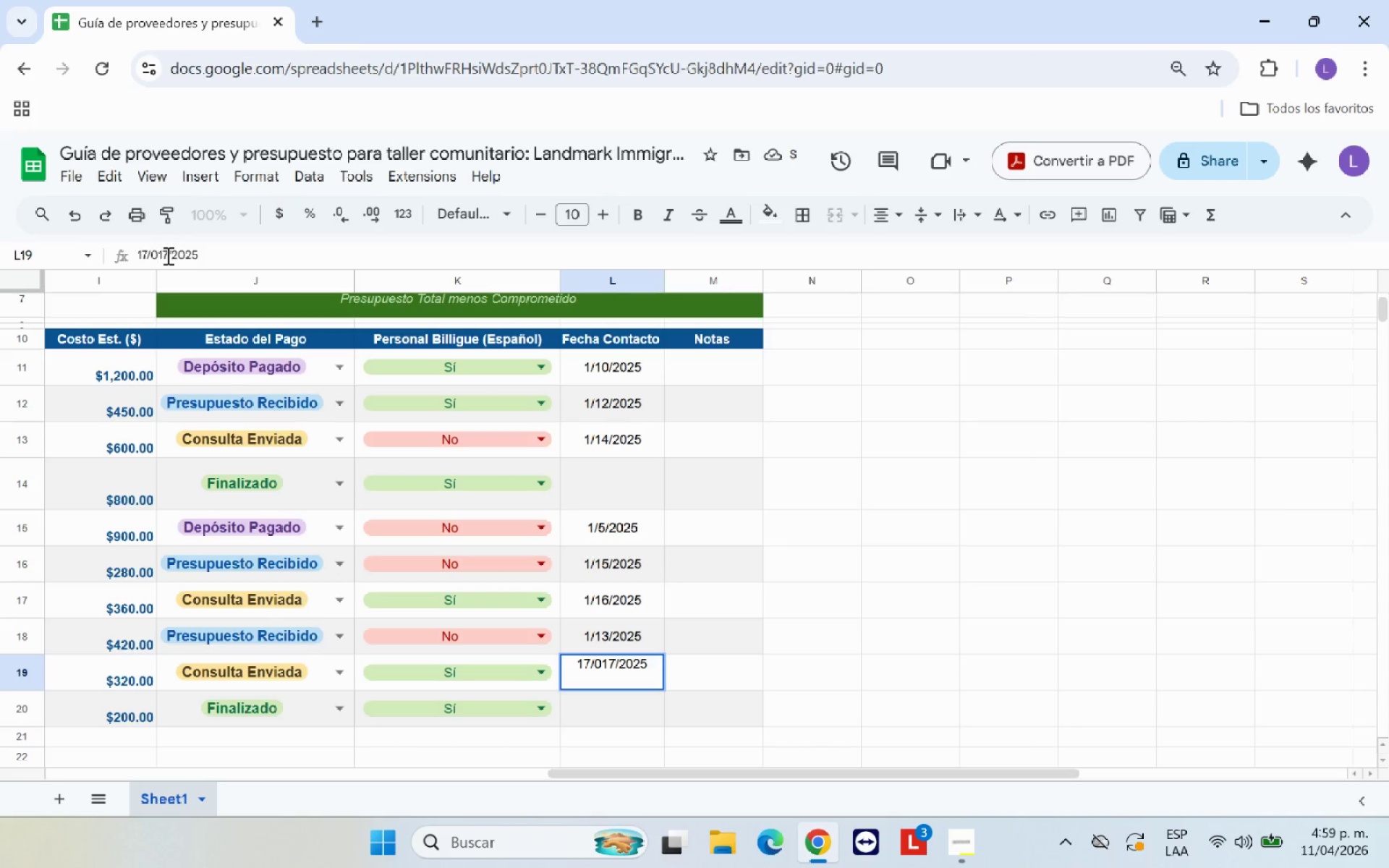 
key(Backspace)
 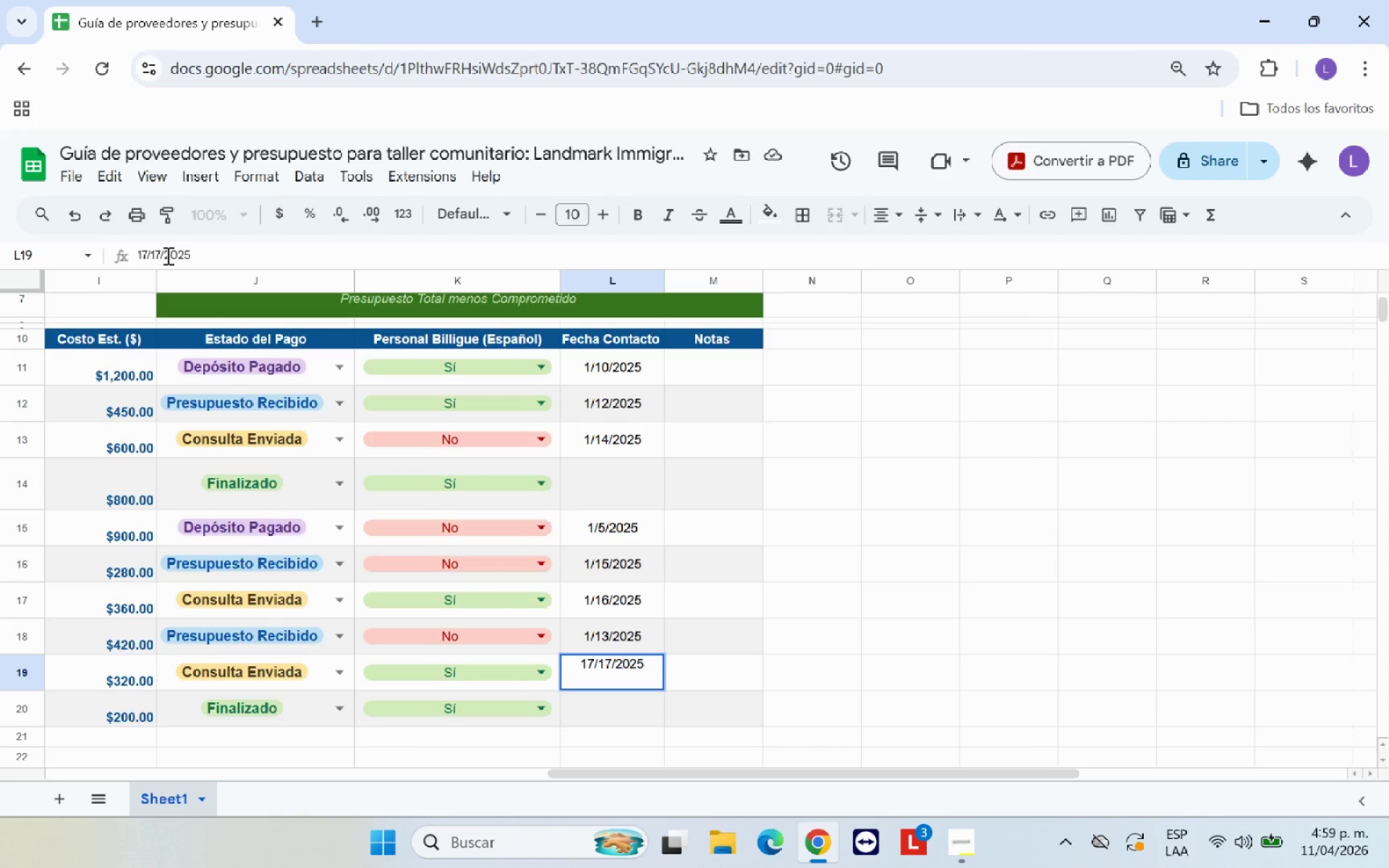 
key(ArrowLeft)
 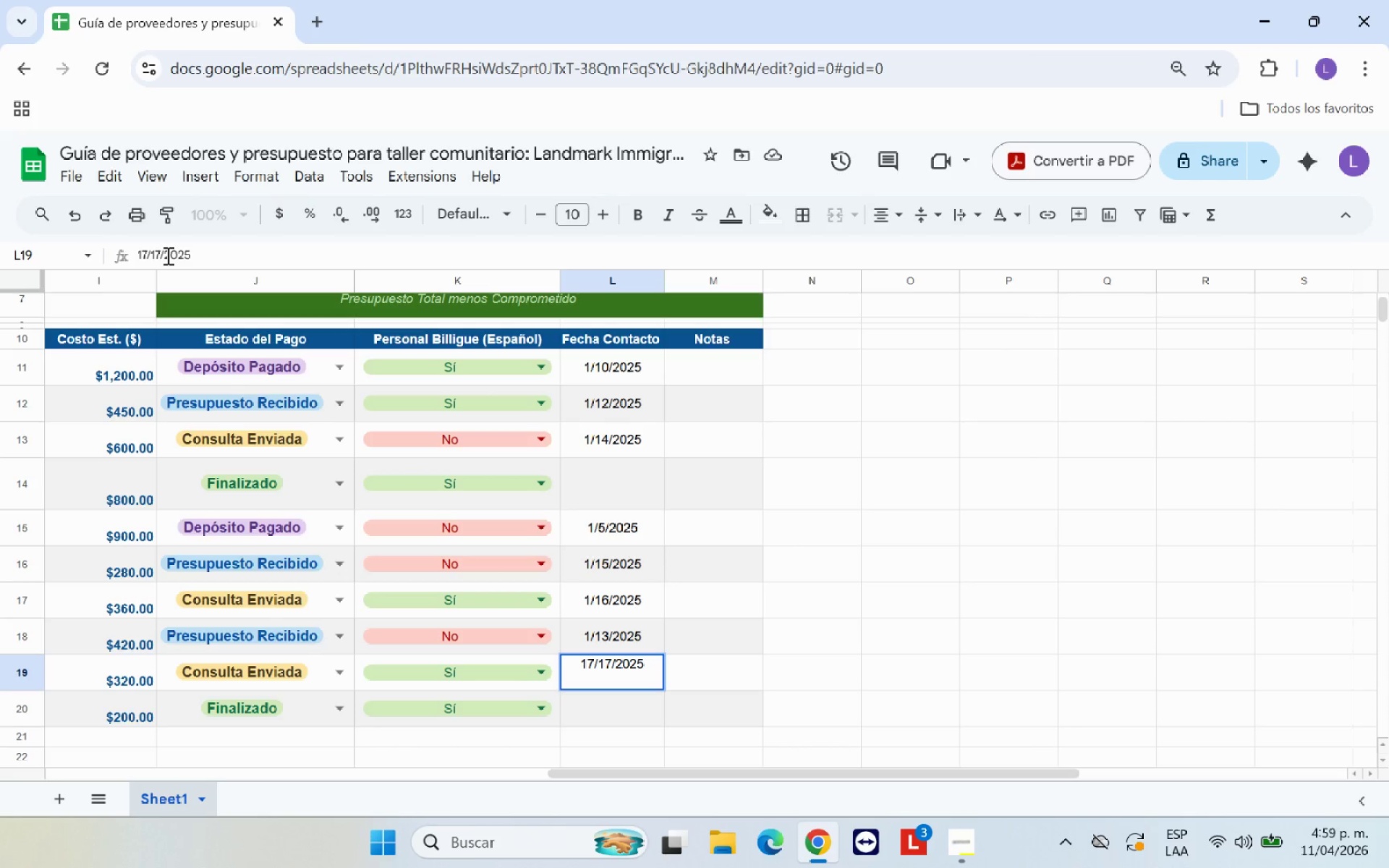 
key(Backspace)
 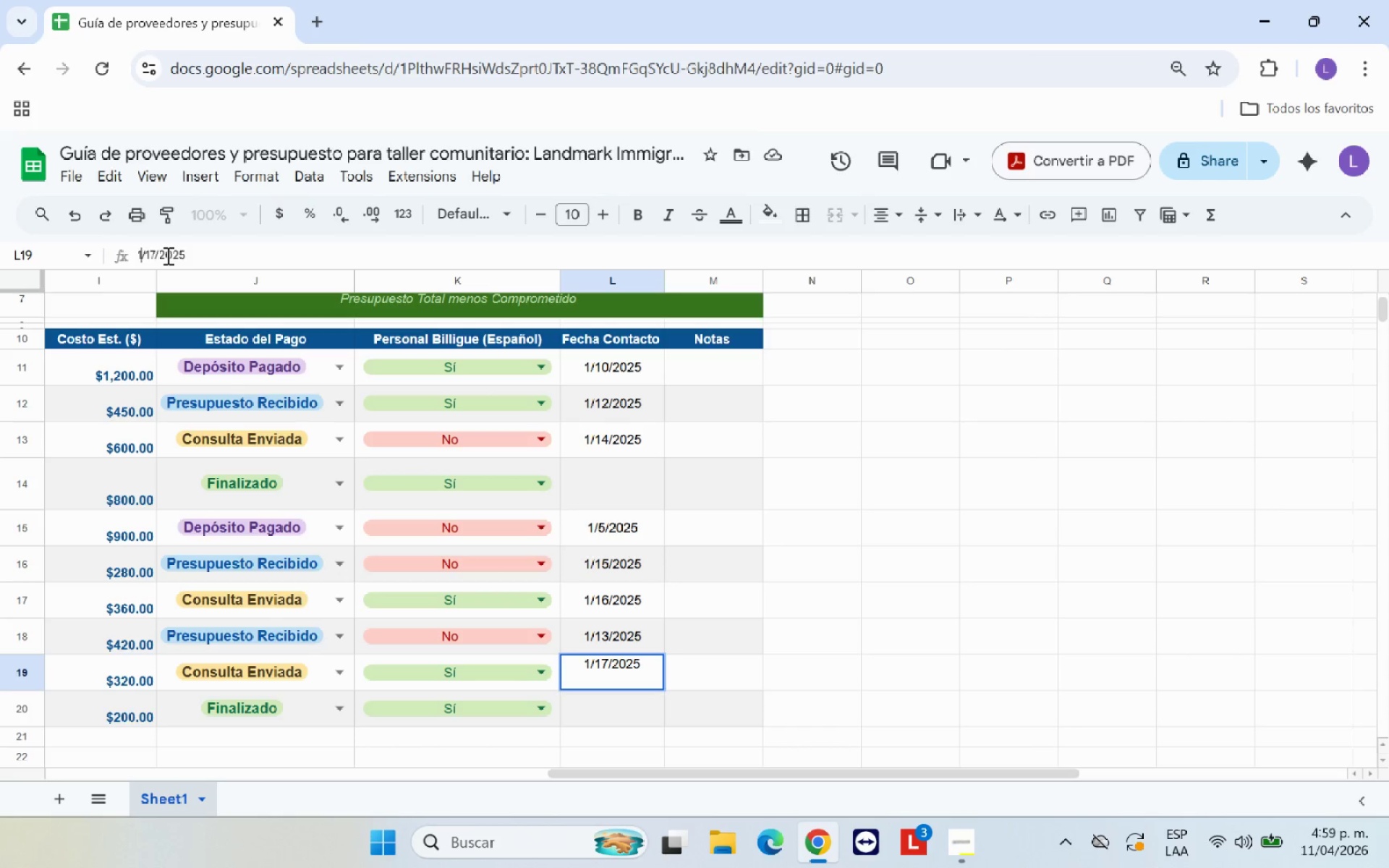 
key(Enter)
 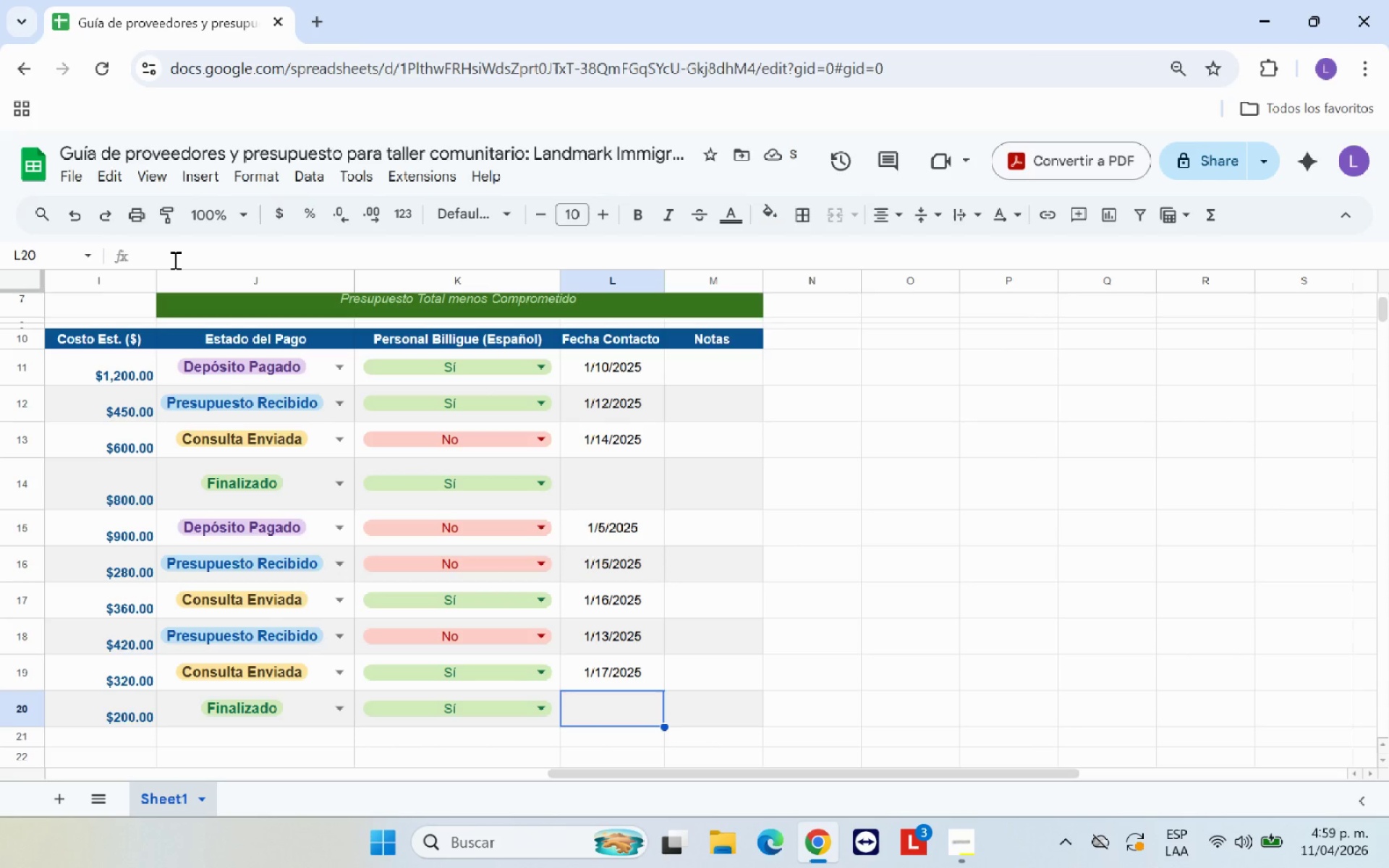 
type(1&09&2025)
 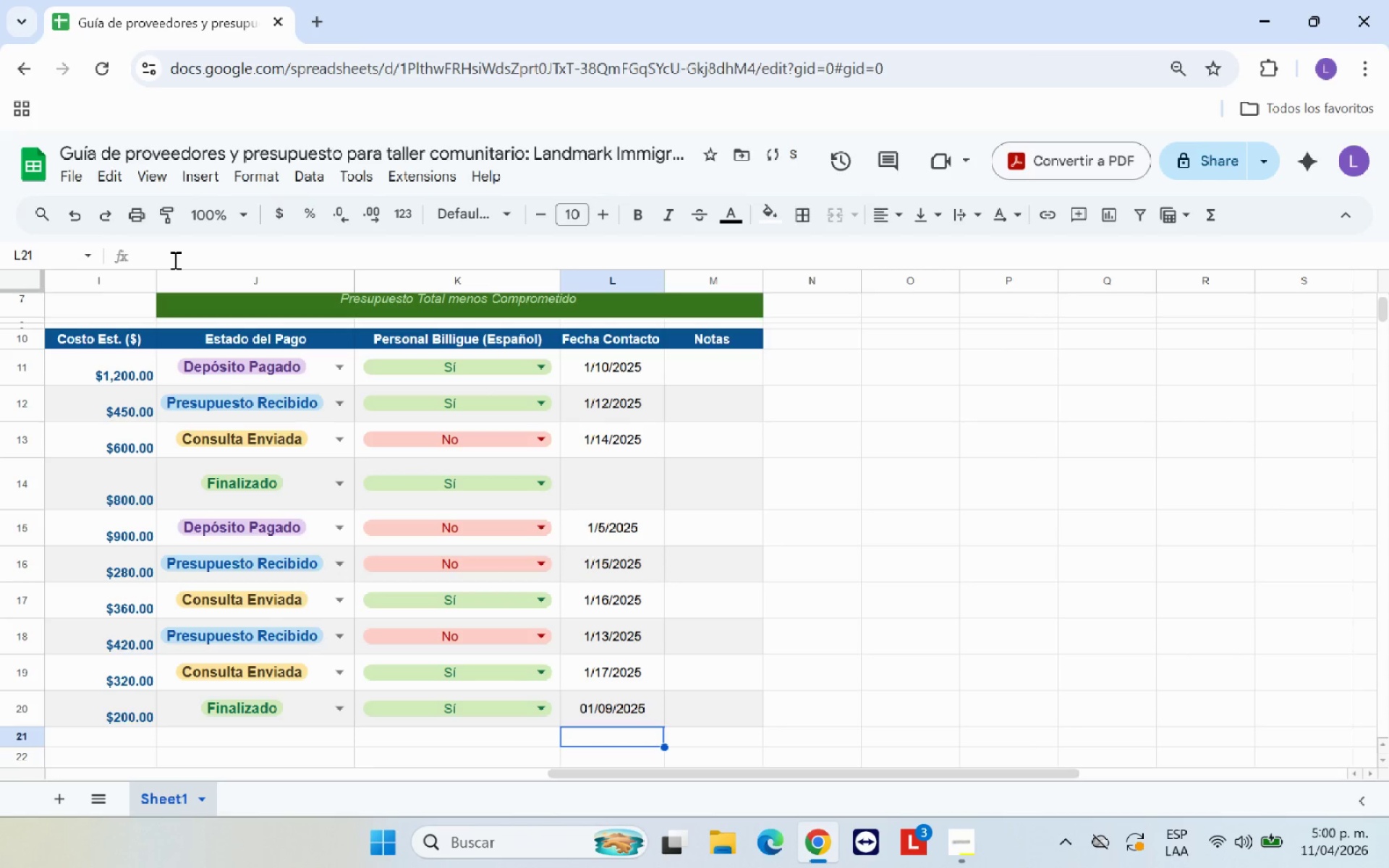 
 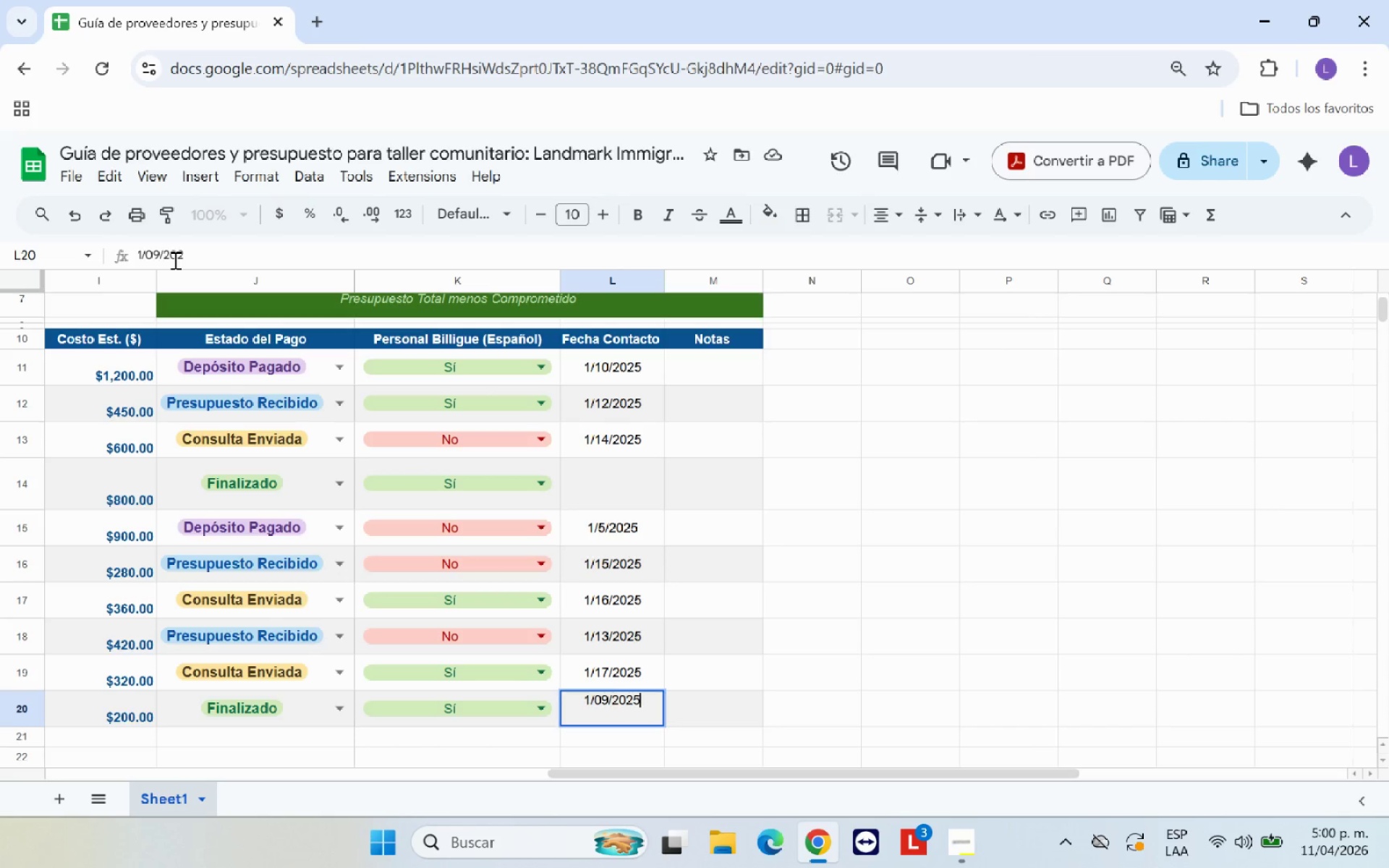 
key(Enter)
 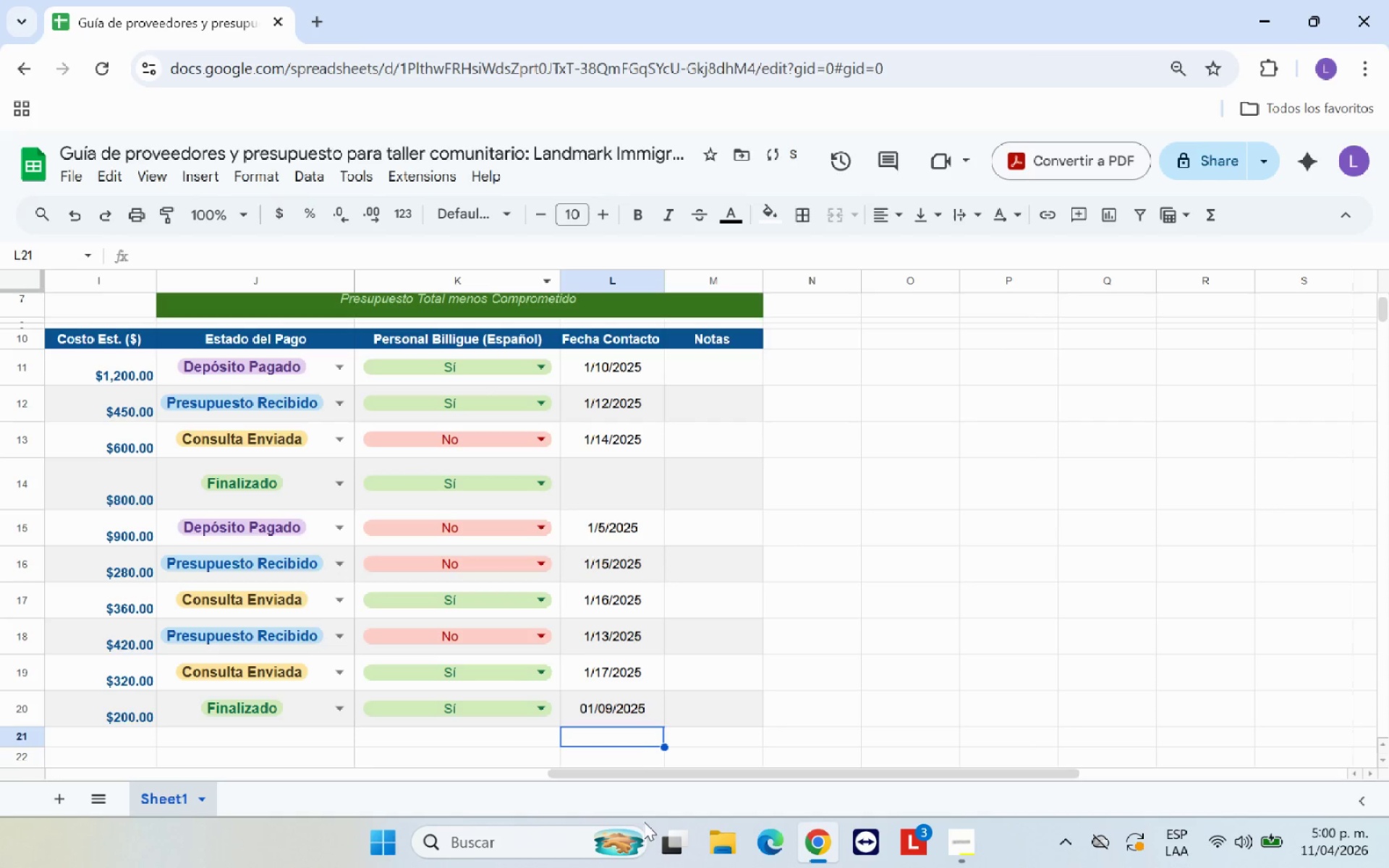 
left_click([626, 713])
 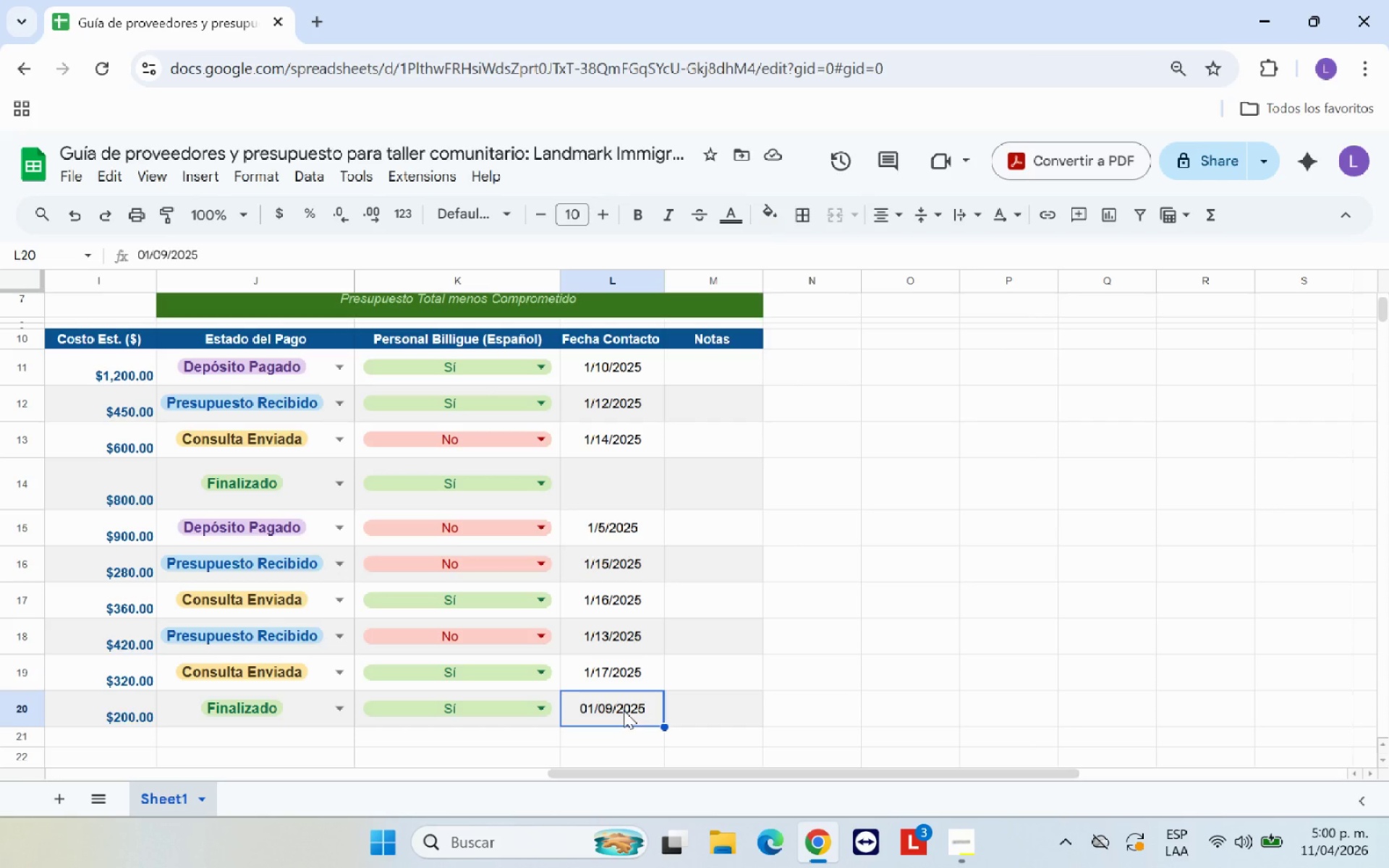 
left_click([606, 678])
 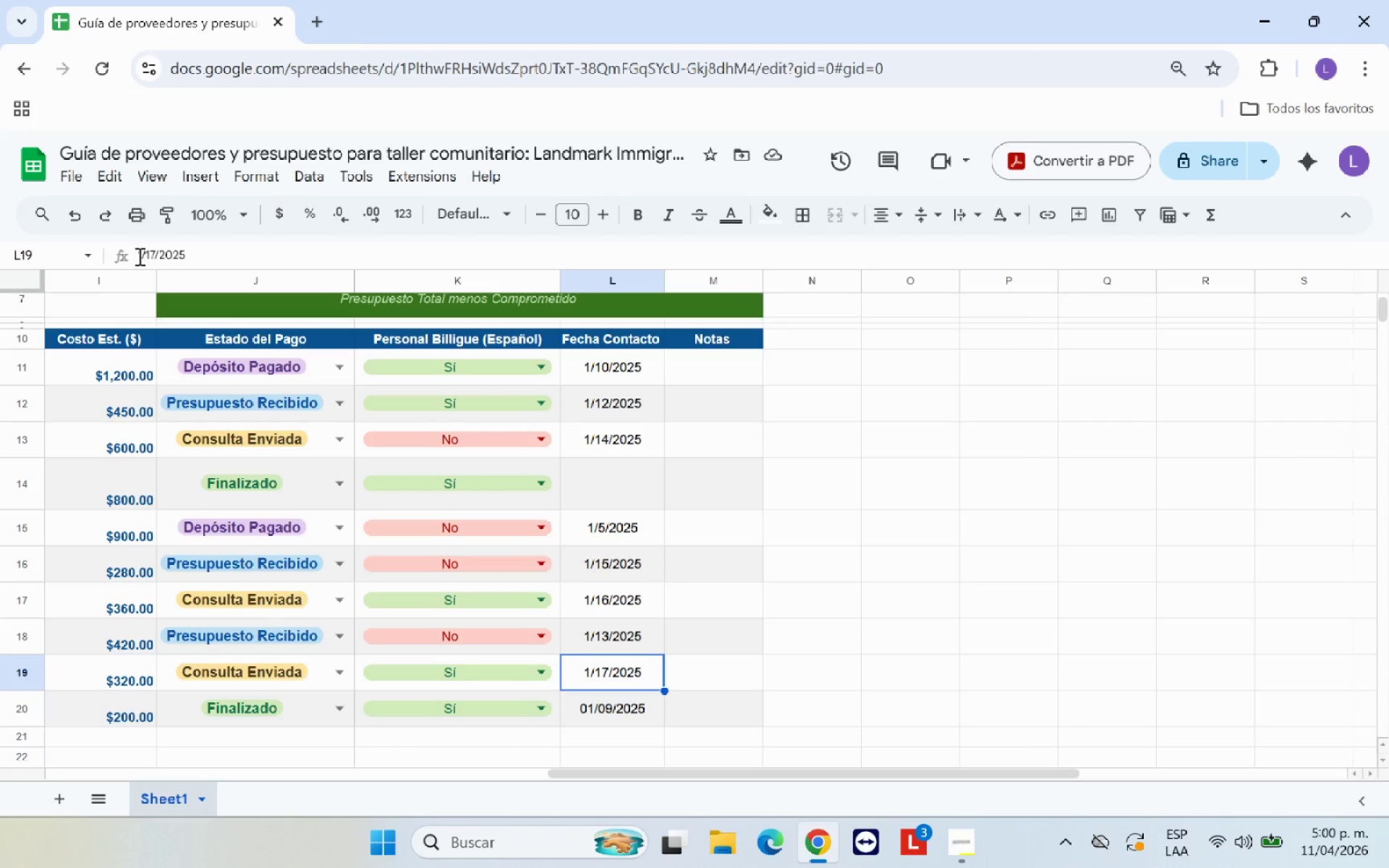 
left_click([138, 256])
 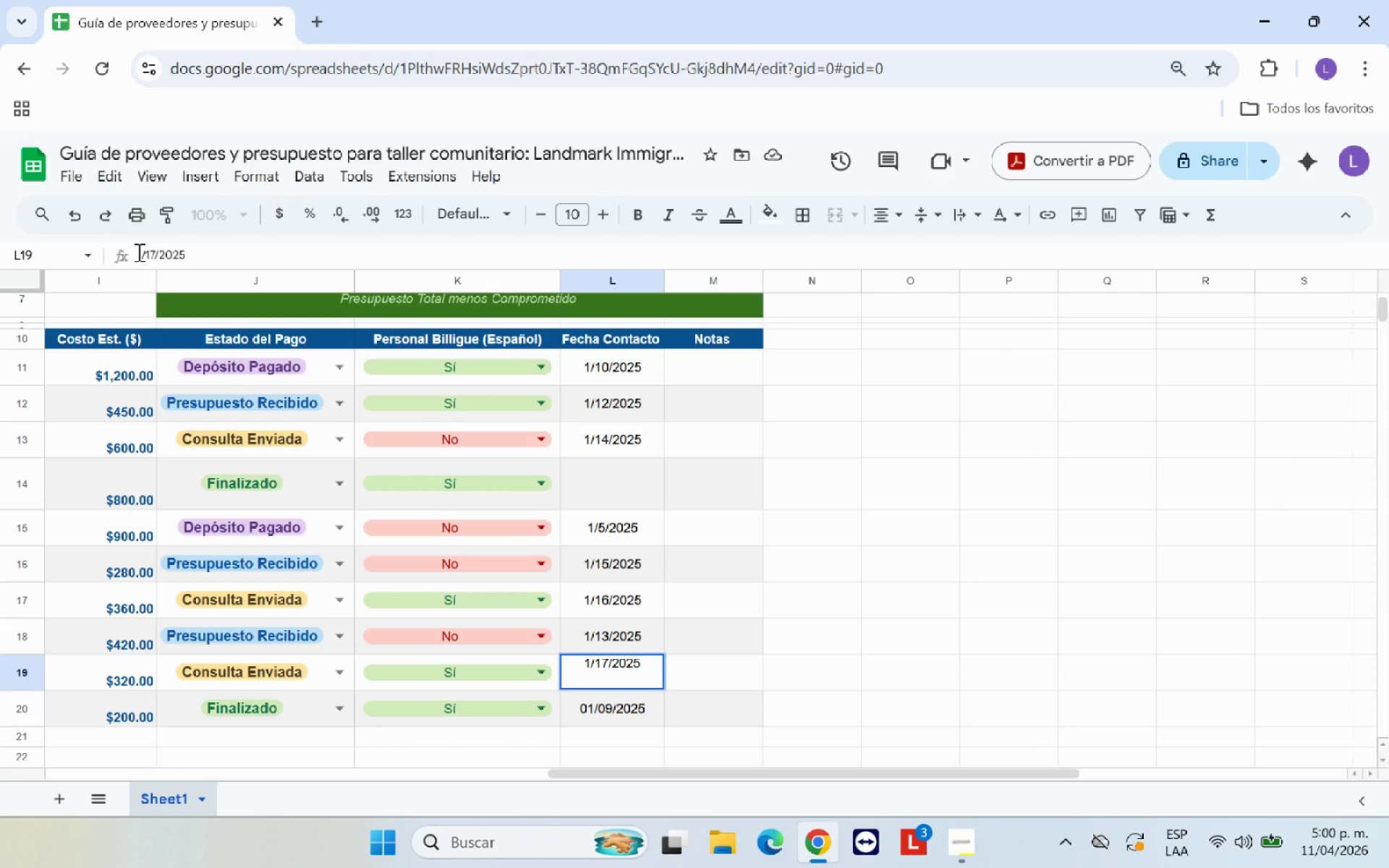 
key(0)
 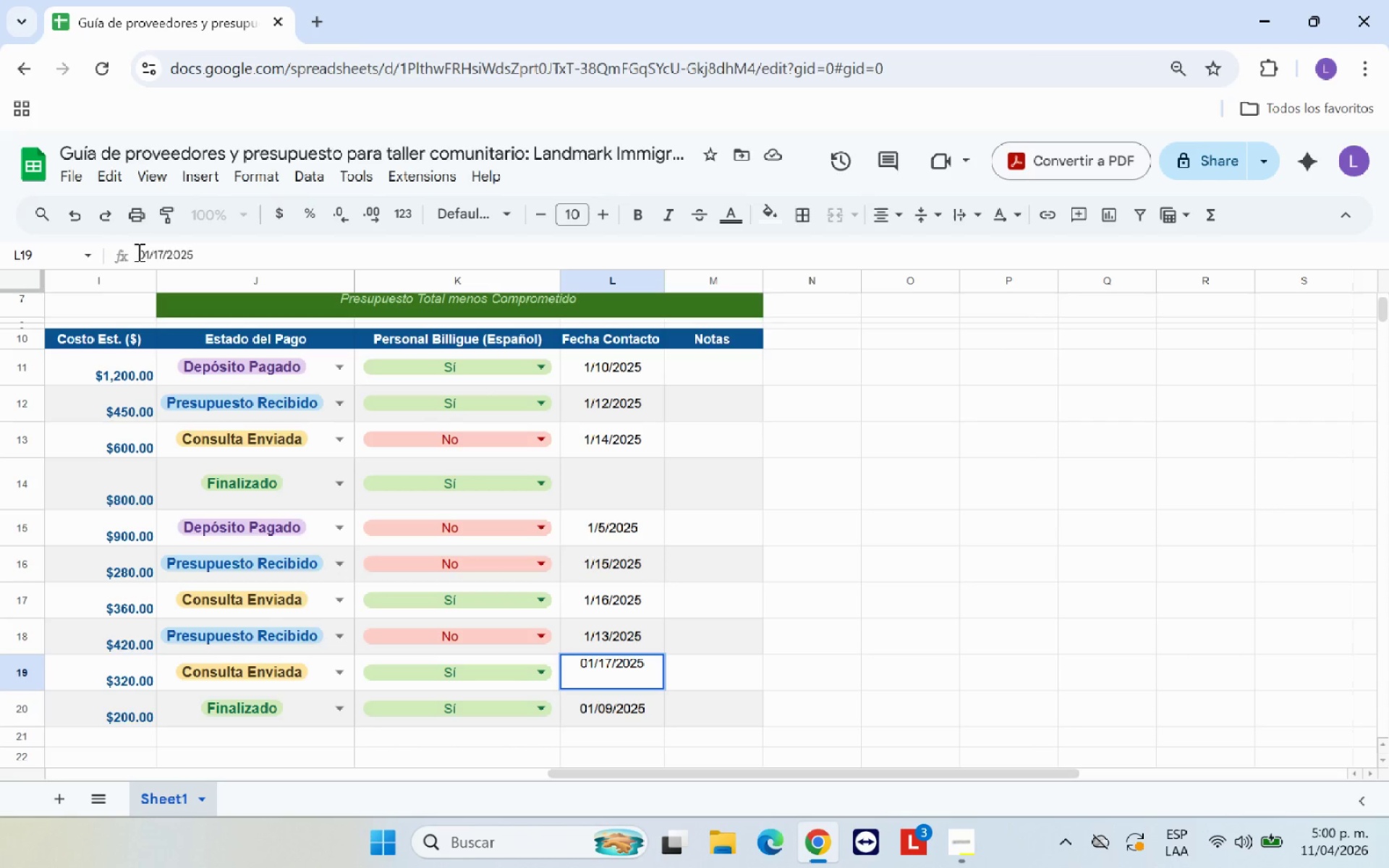 
key(ArrowUp)
 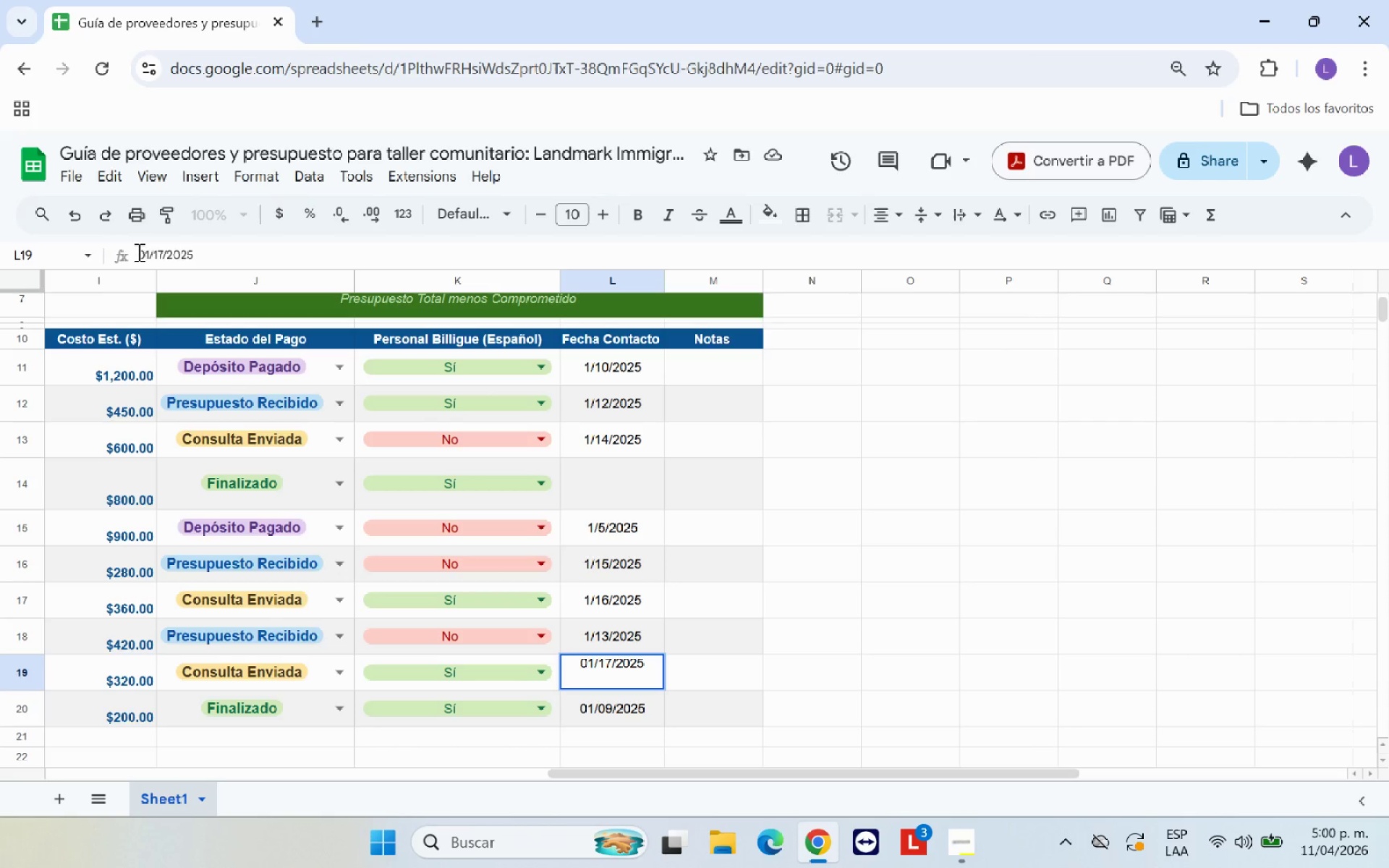 
key(ArrowUp)
 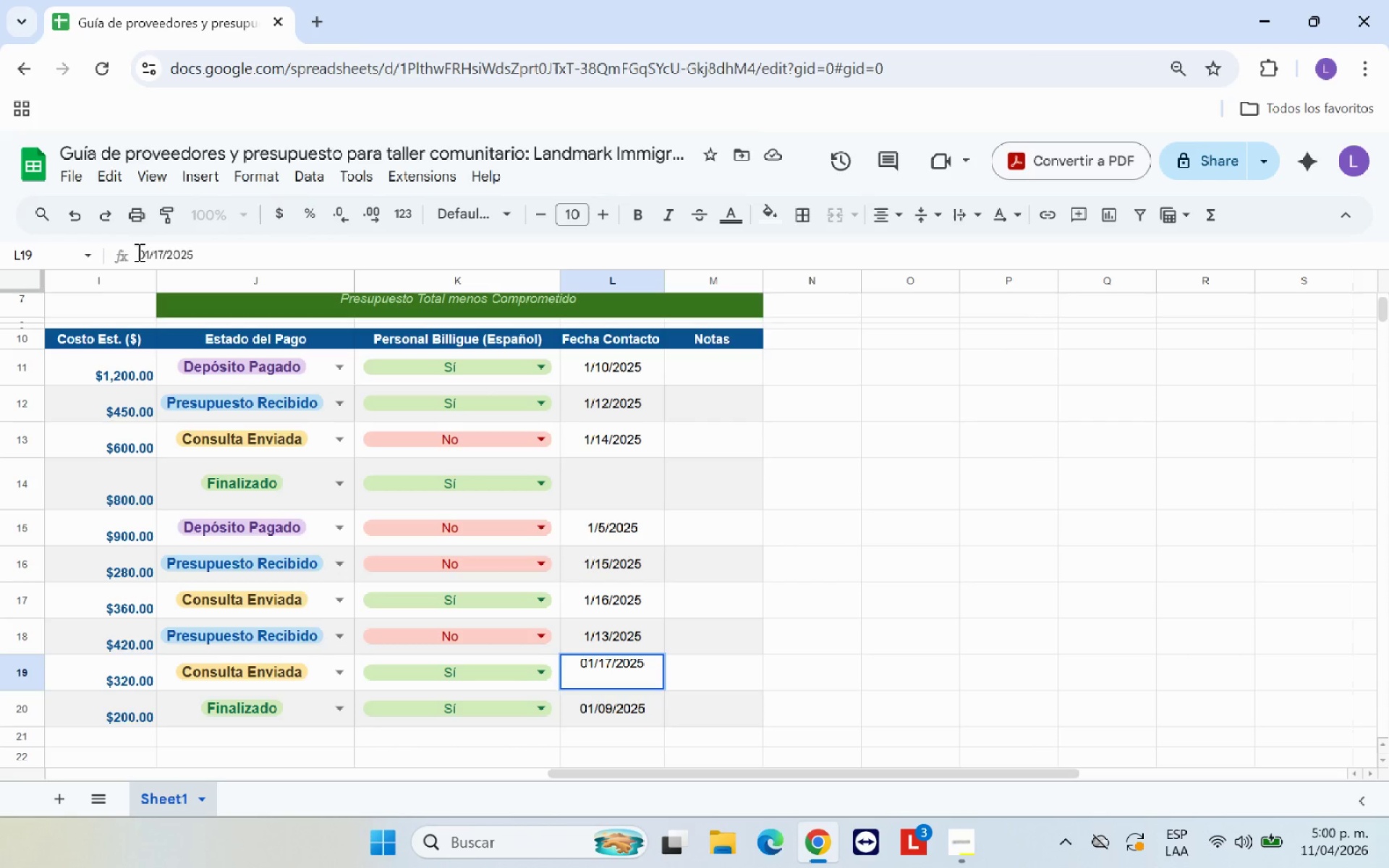 
key(Enter)
 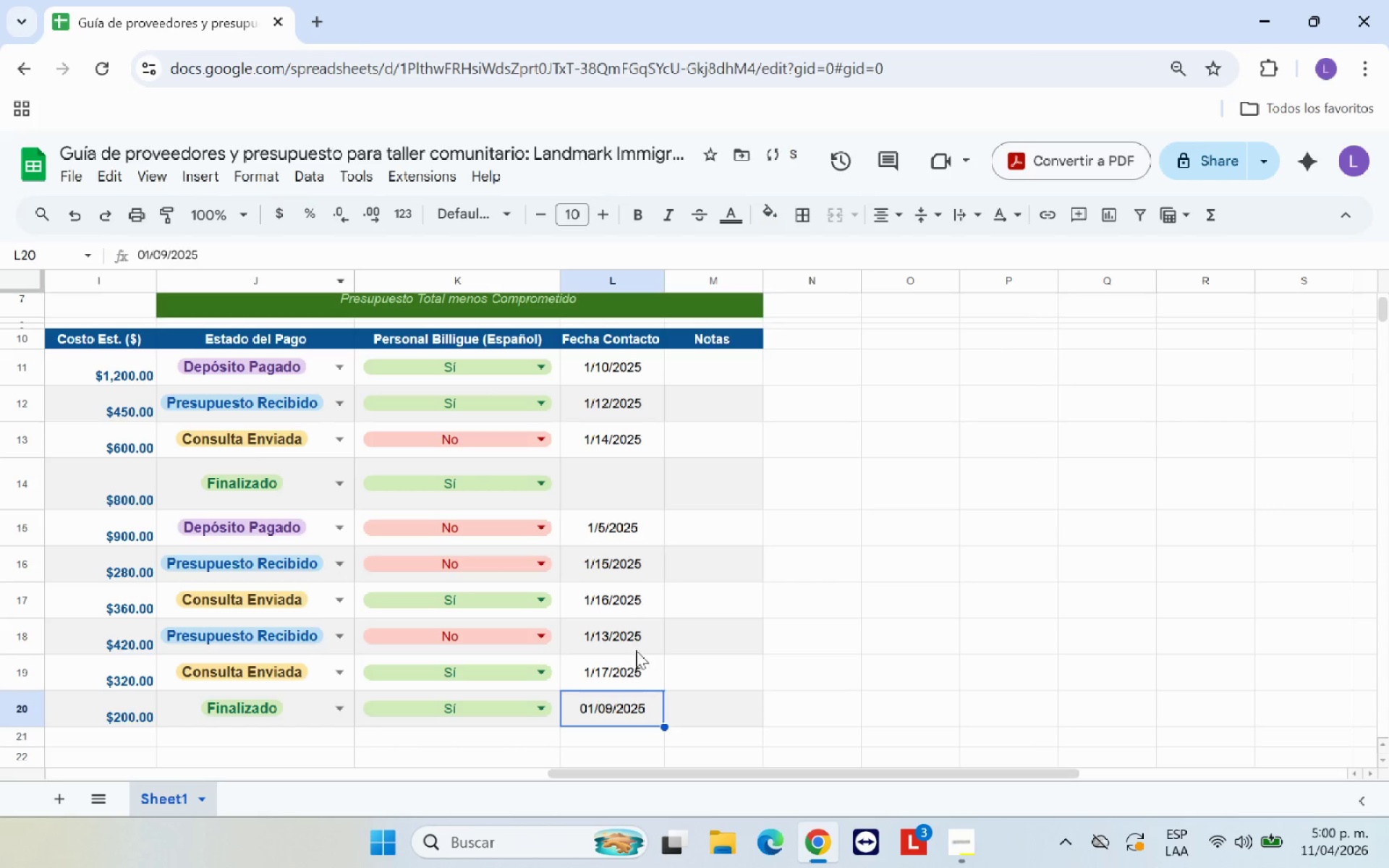 
left_click([635, 706])
 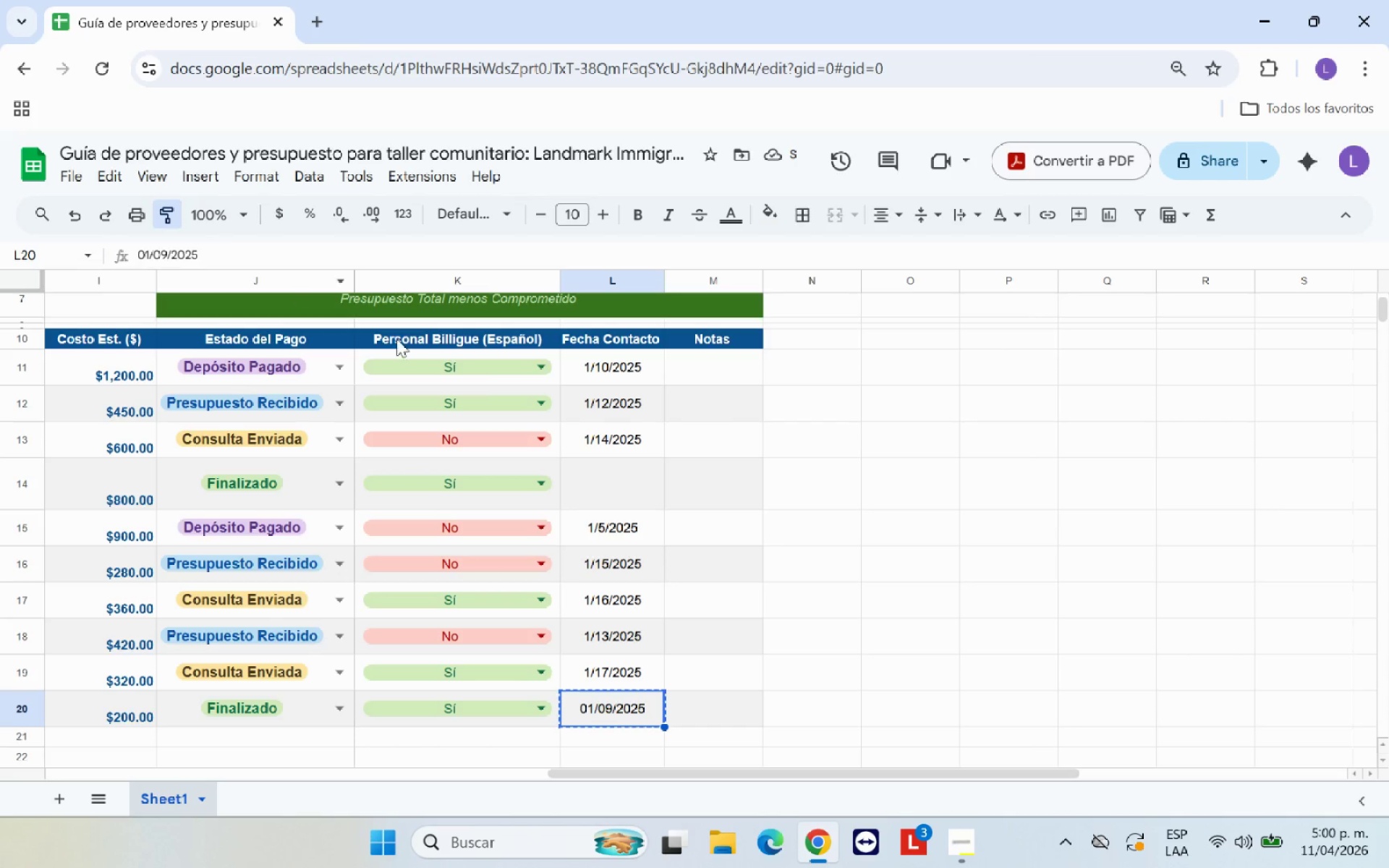 
left_click_drag(start_coordinate=[600, 368], to_coordinate=[628, 668])
 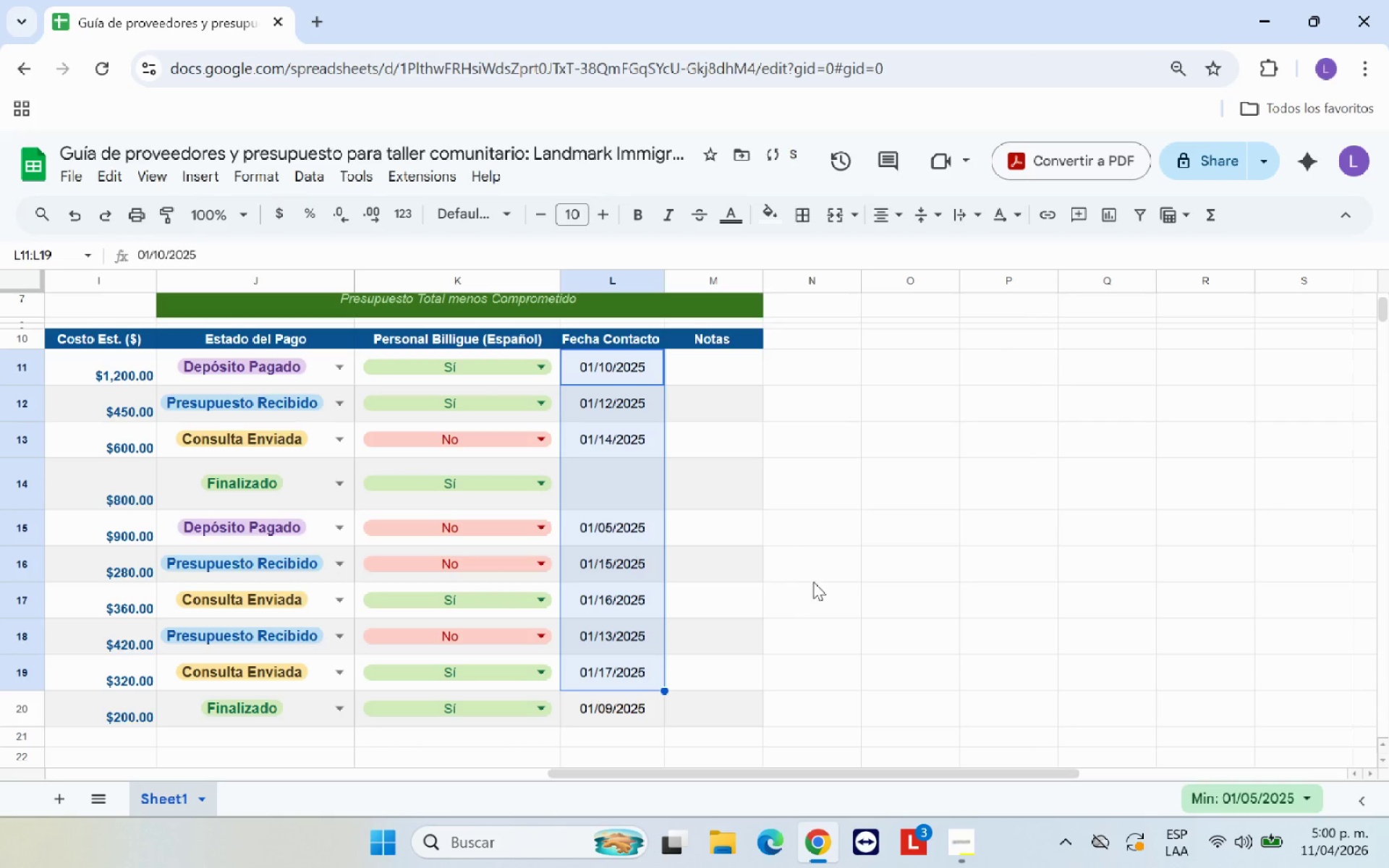 
left_click([815, 579])
 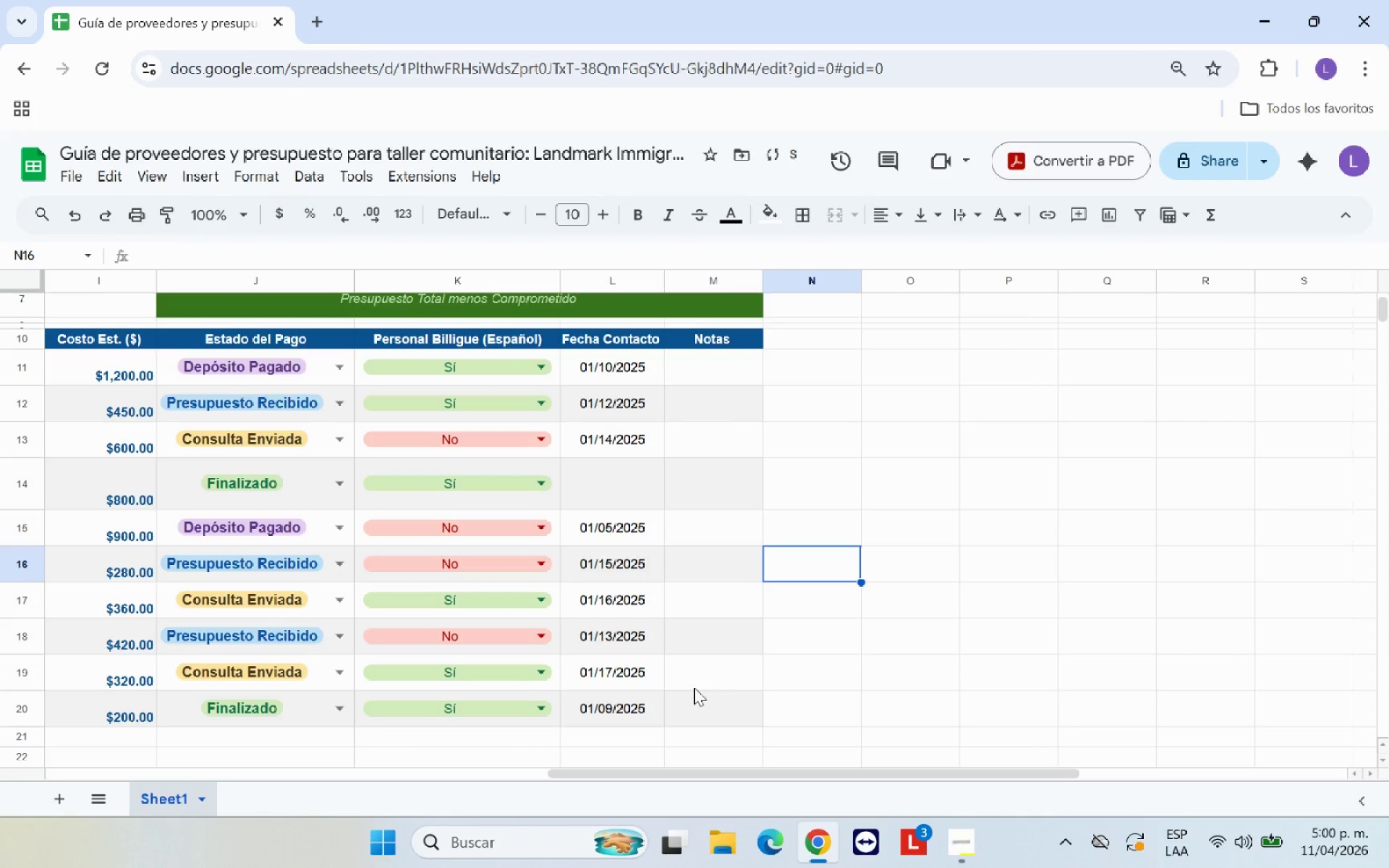 
left_click([629, 708])
 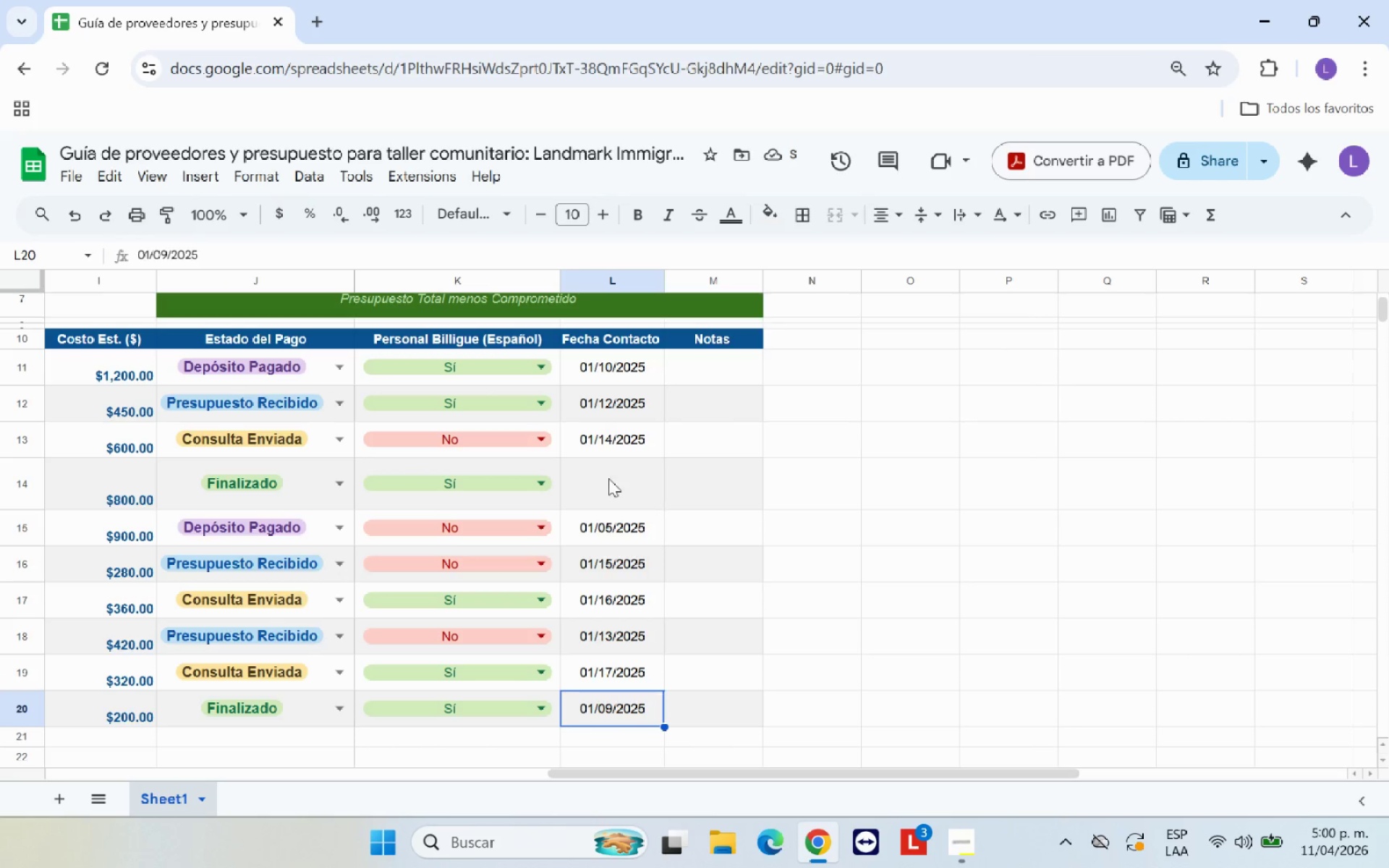 
left_click([594, 475])
 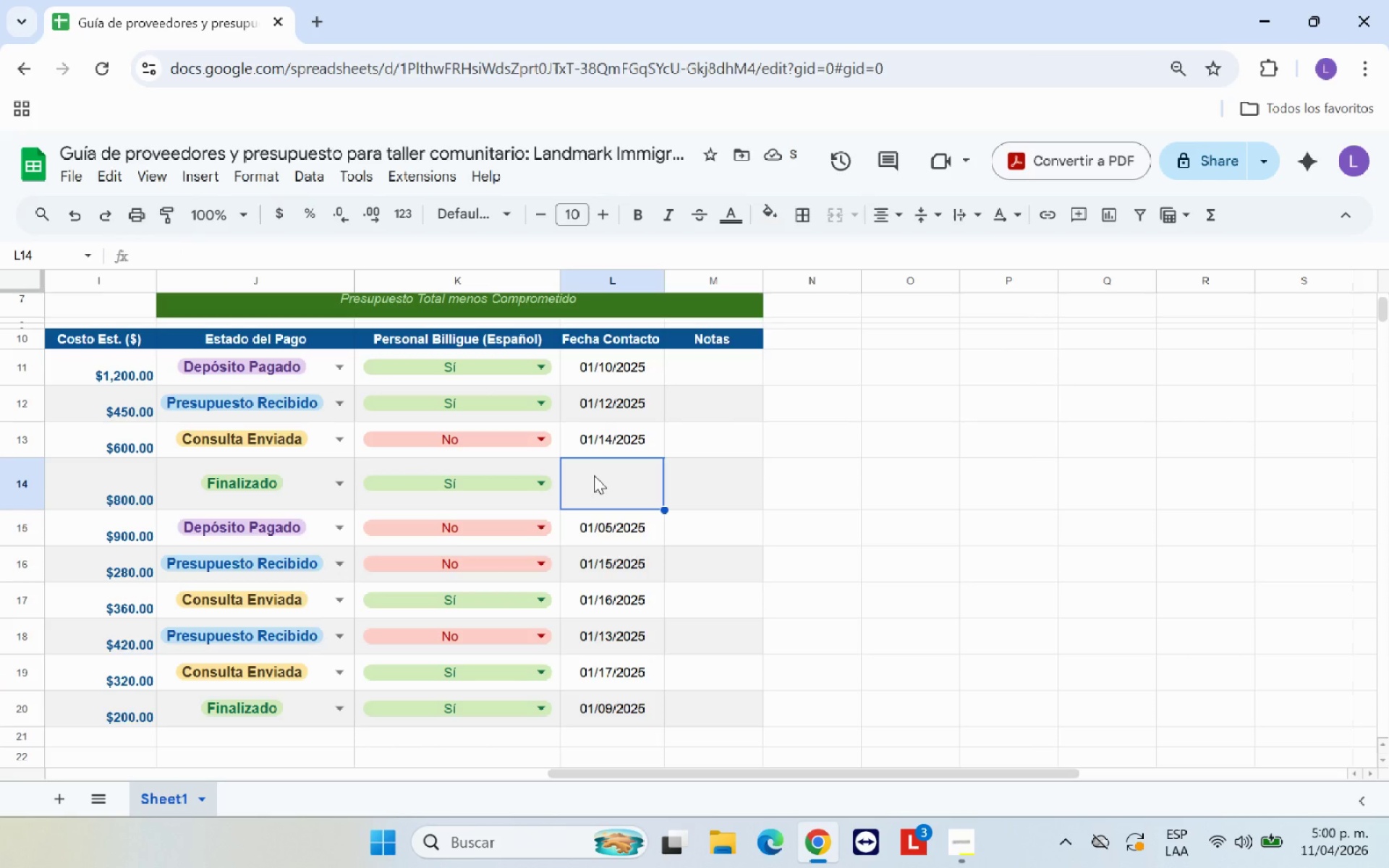 
type(01&)
 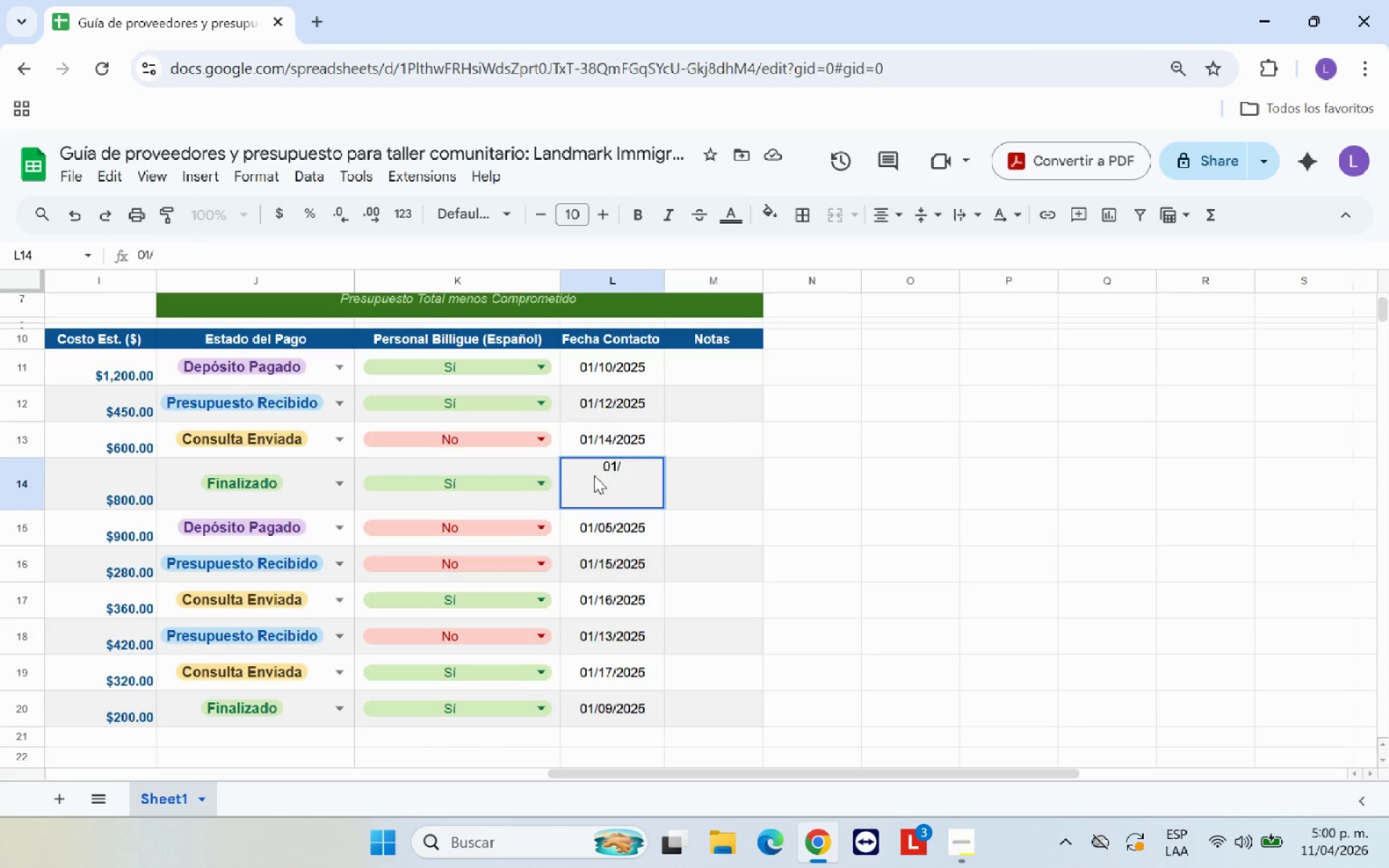 
type(08&2025)
 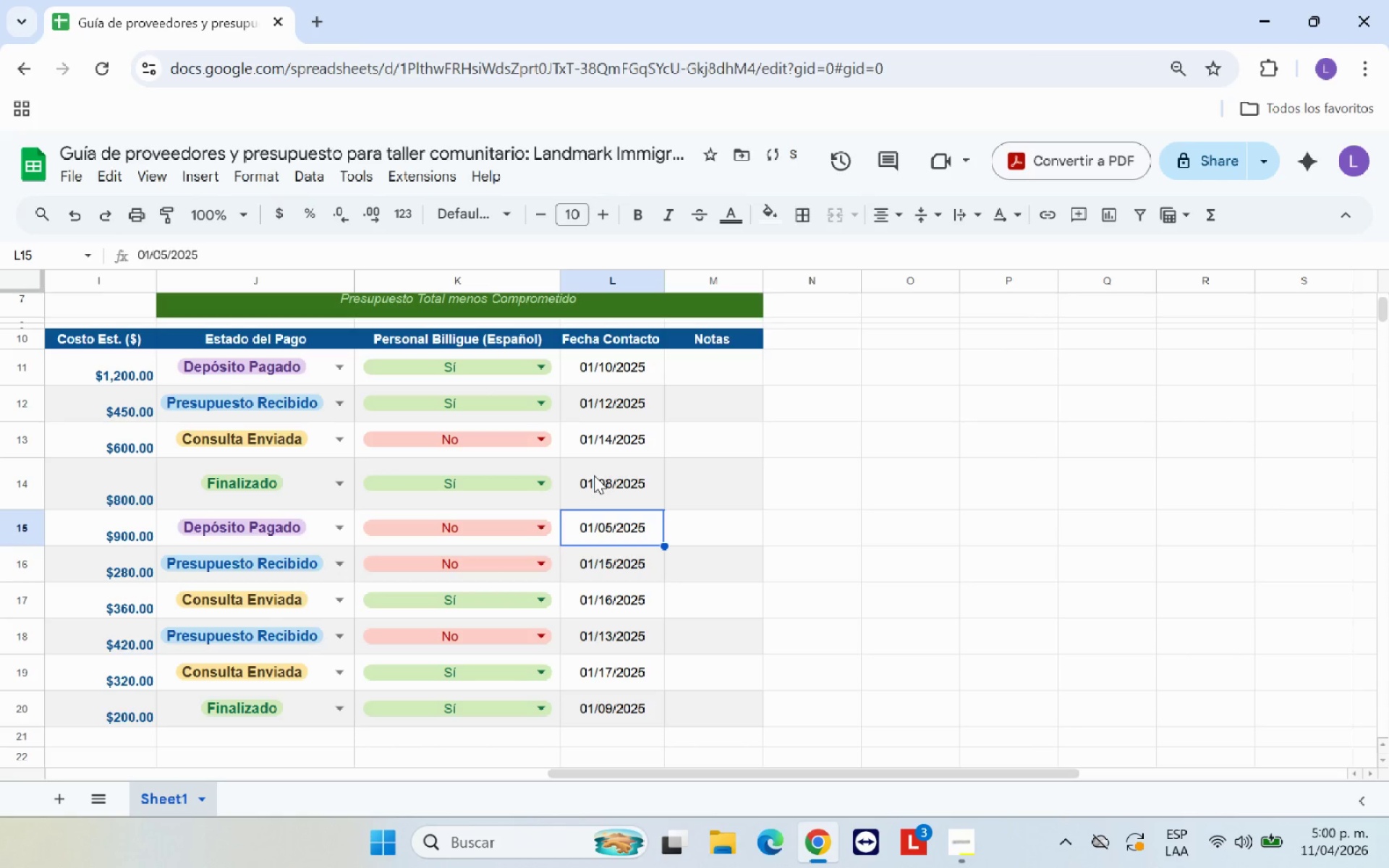 
 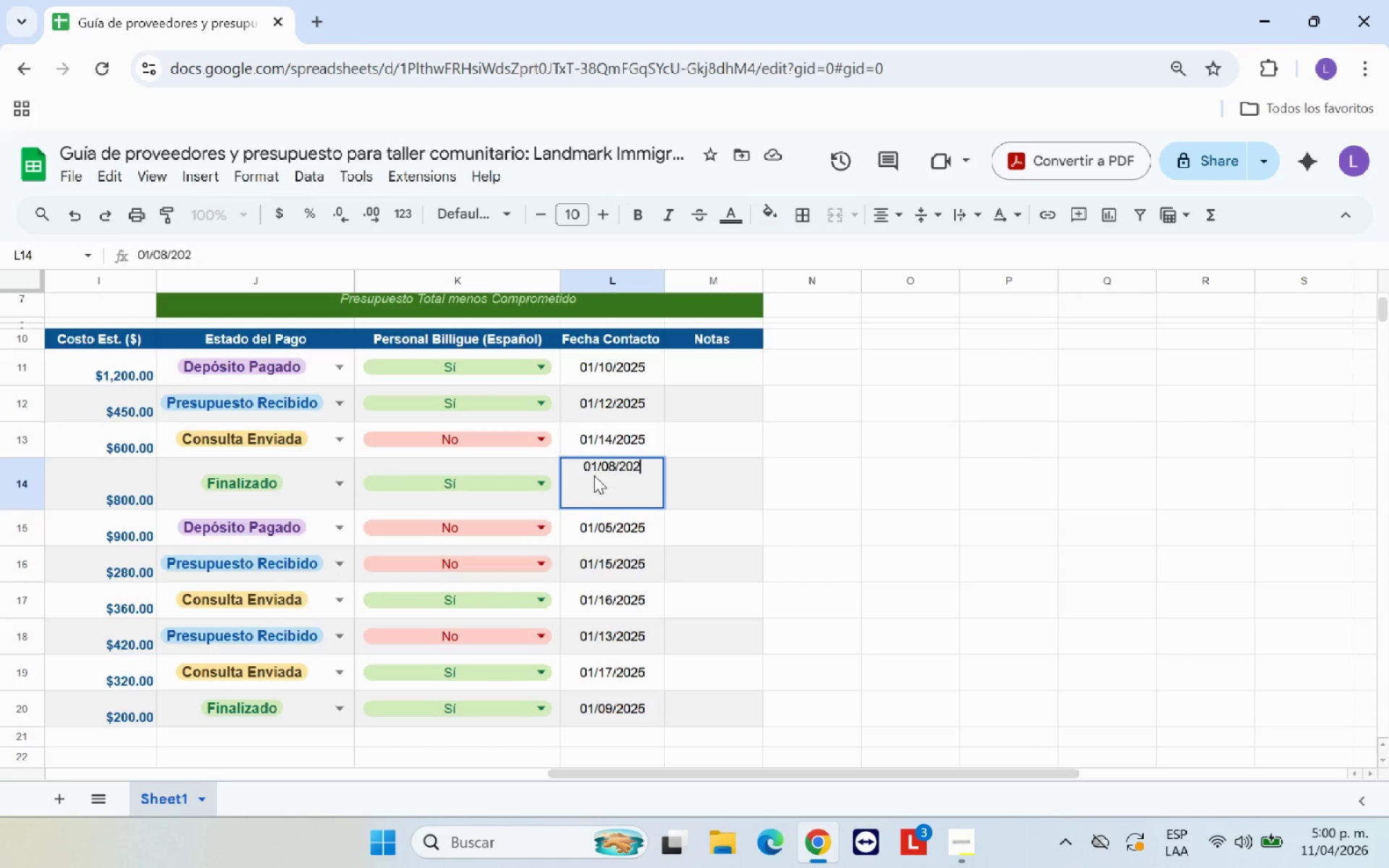 
key(Enter)
 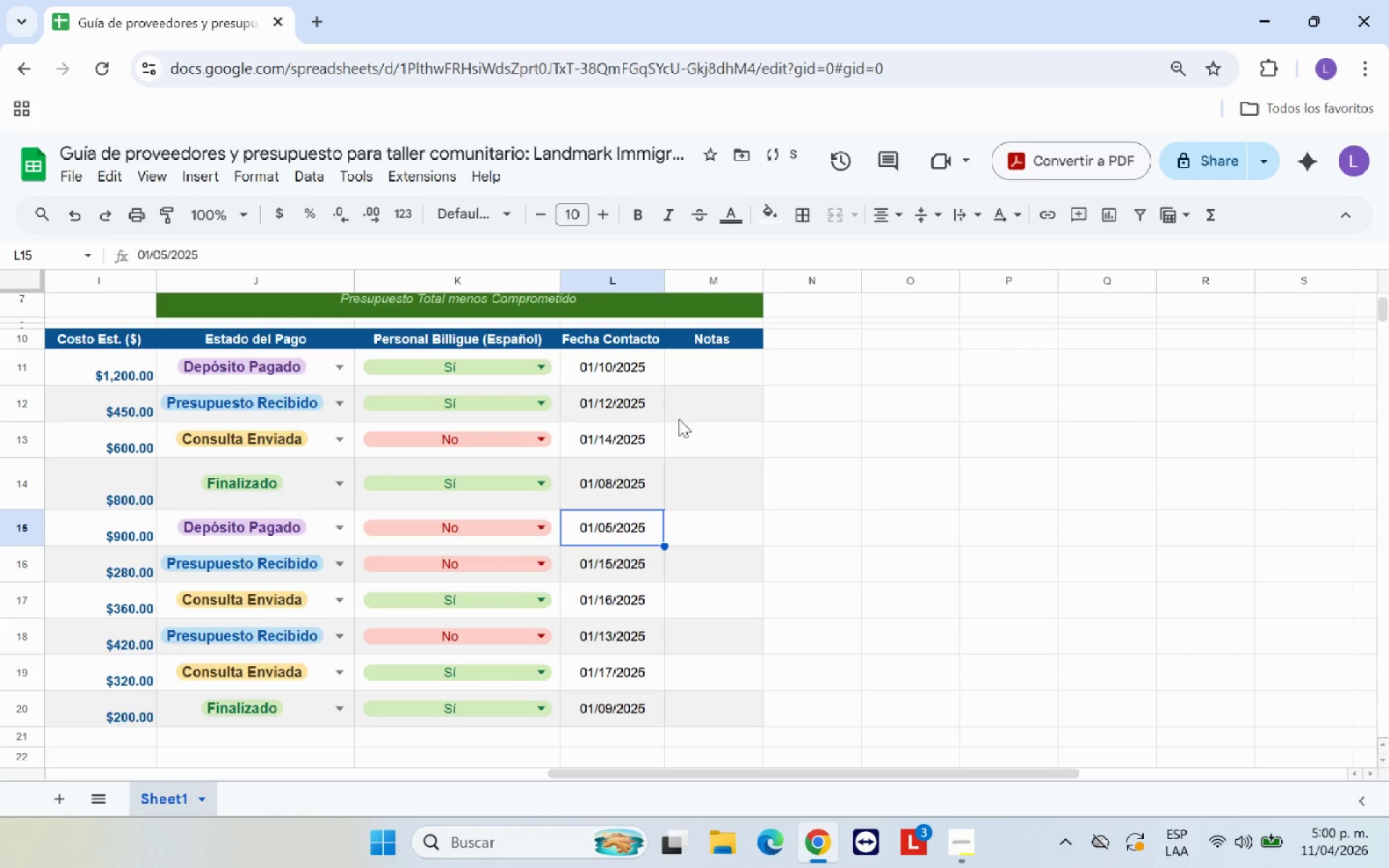 
left_click([735, 476])
 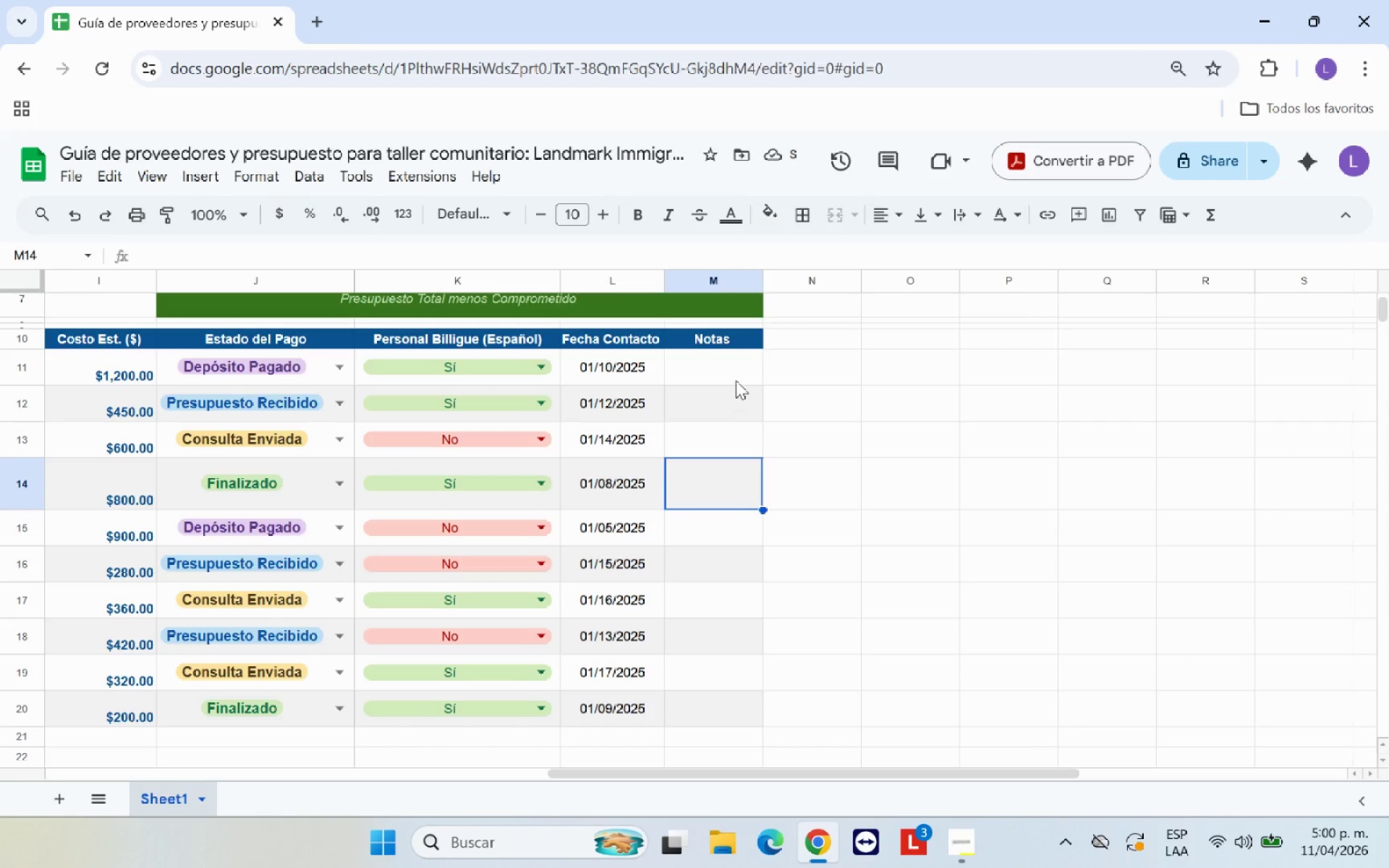 
left_click([734, 362])
 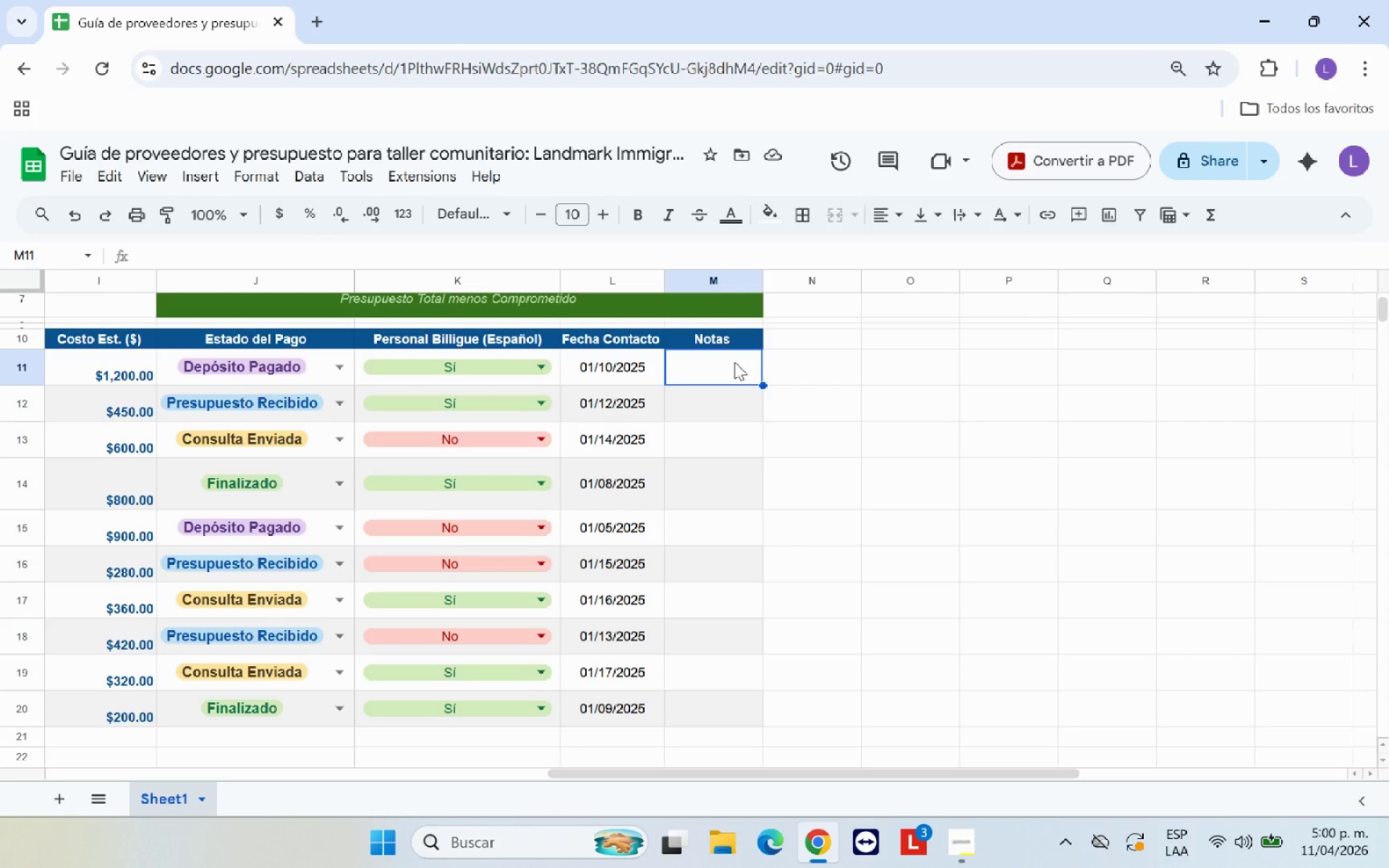 
type(Men;u billingu;)
 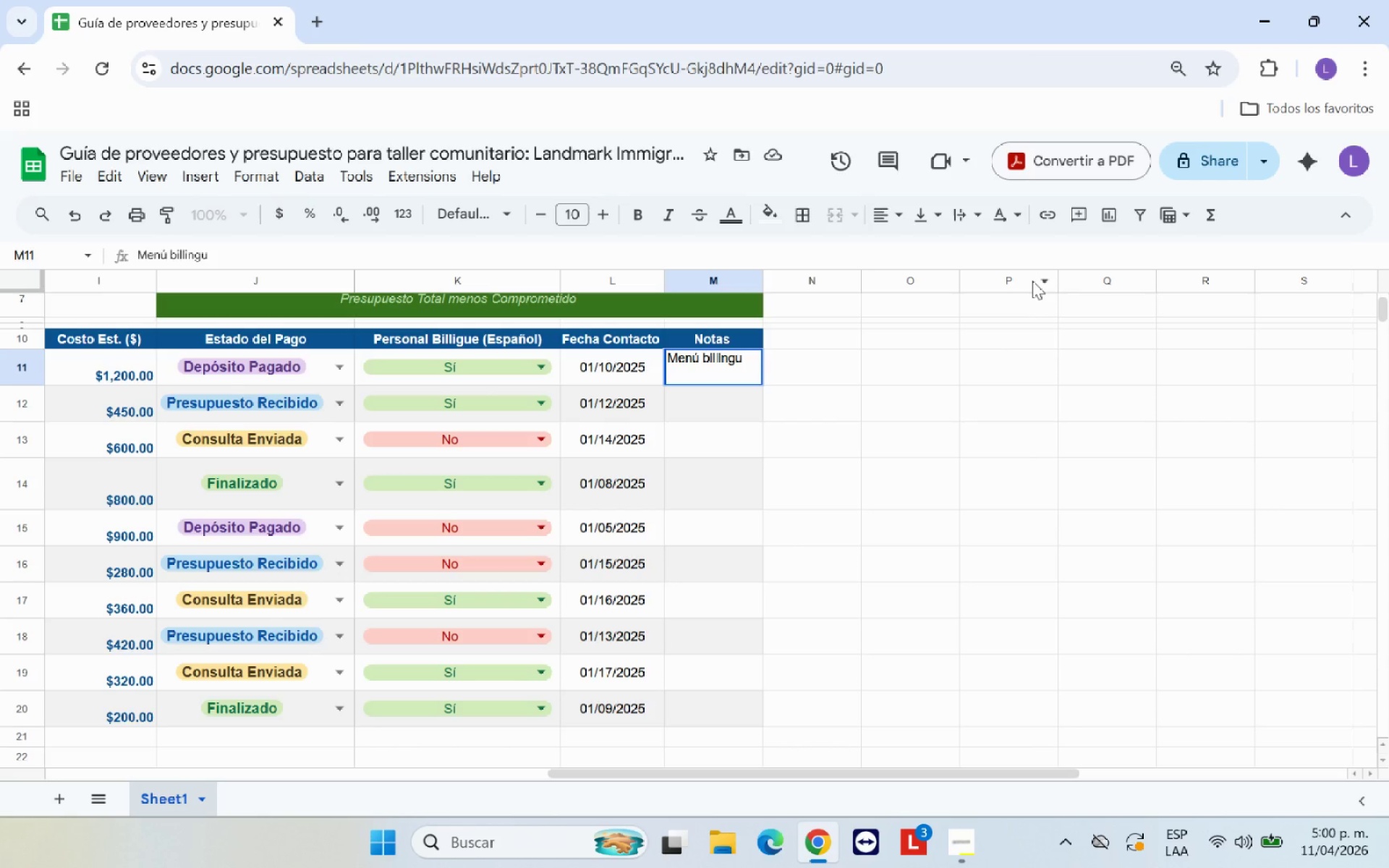 
key(Backspace)
 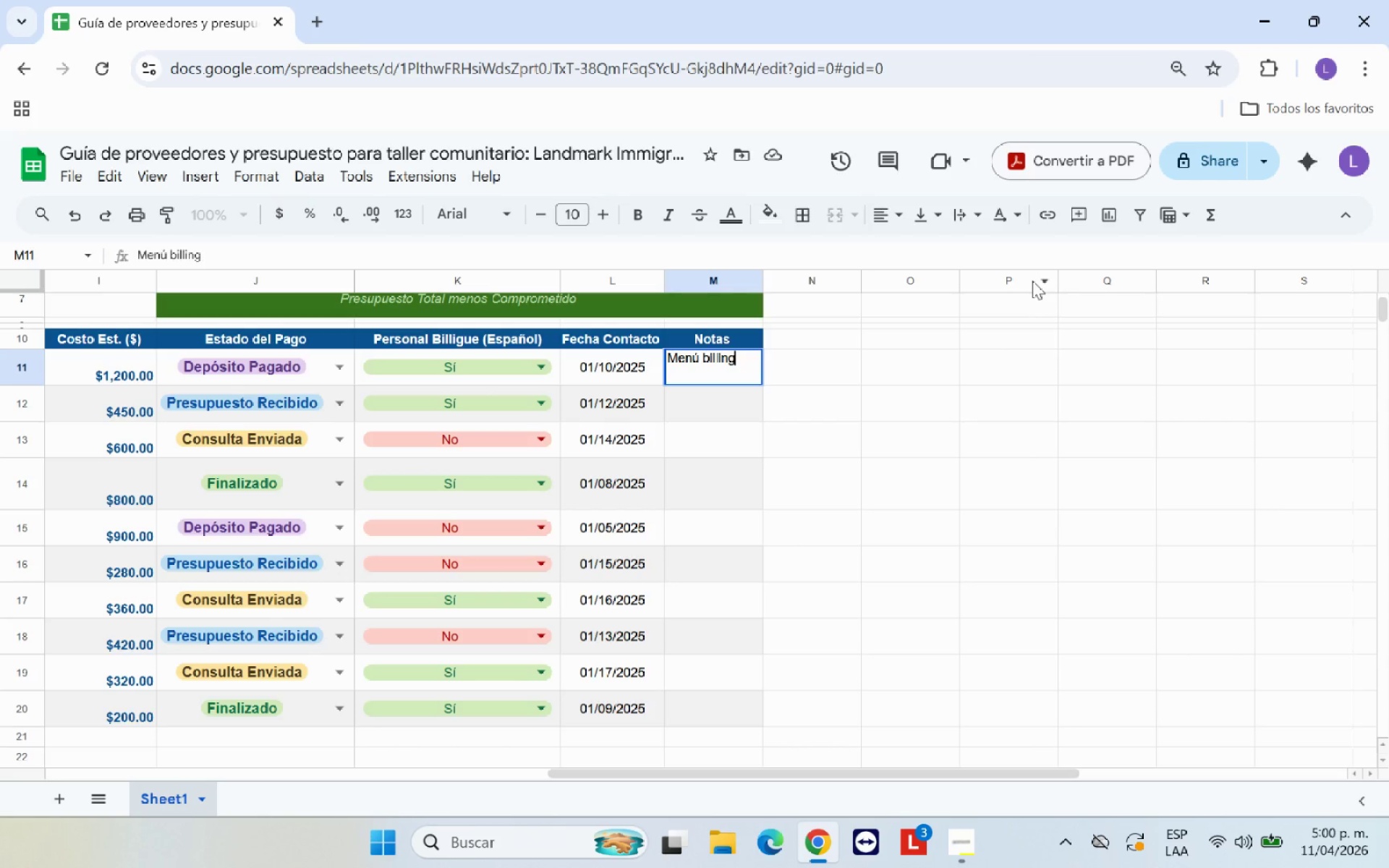 
key(Semicolon)
 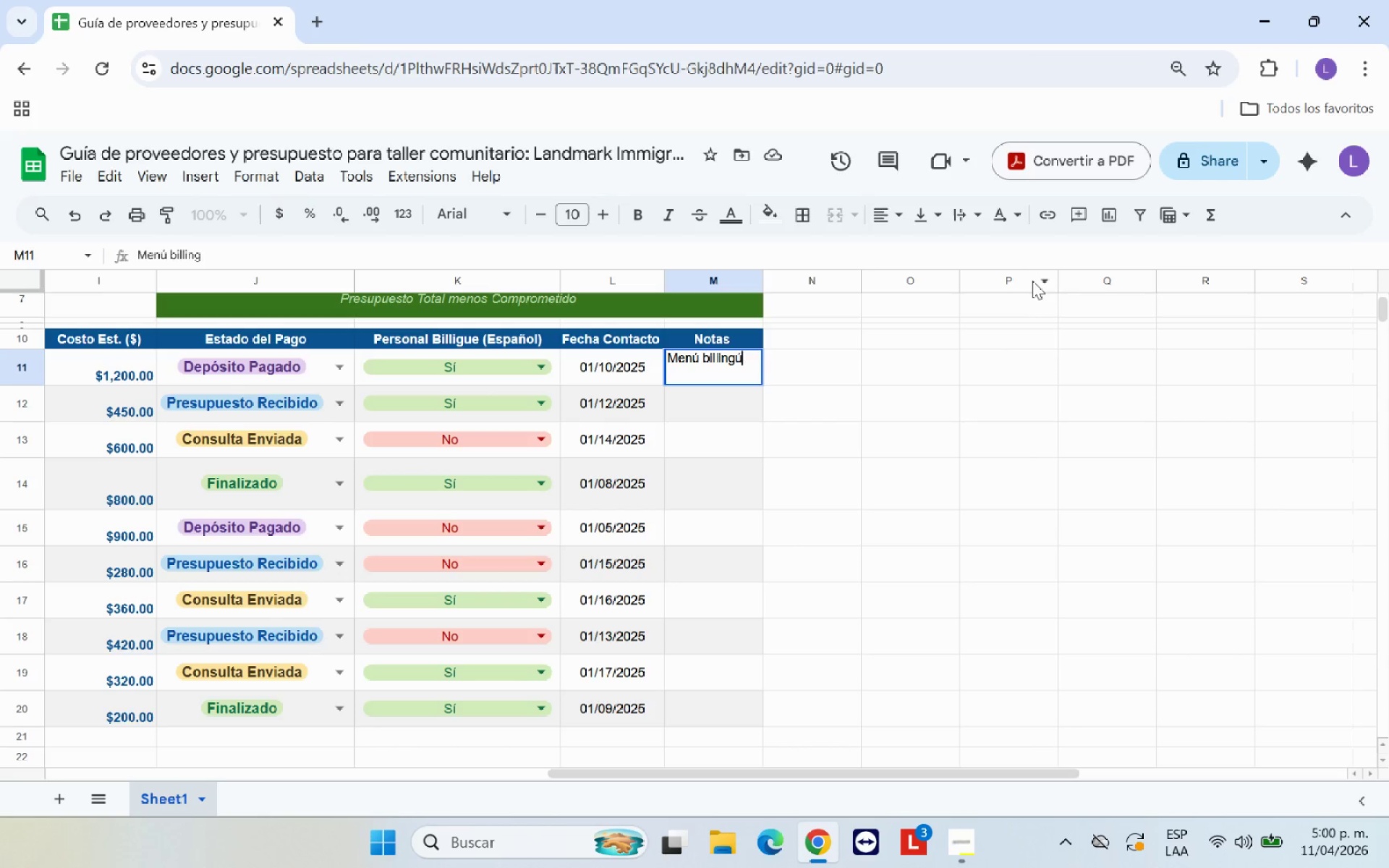 
key(U)
 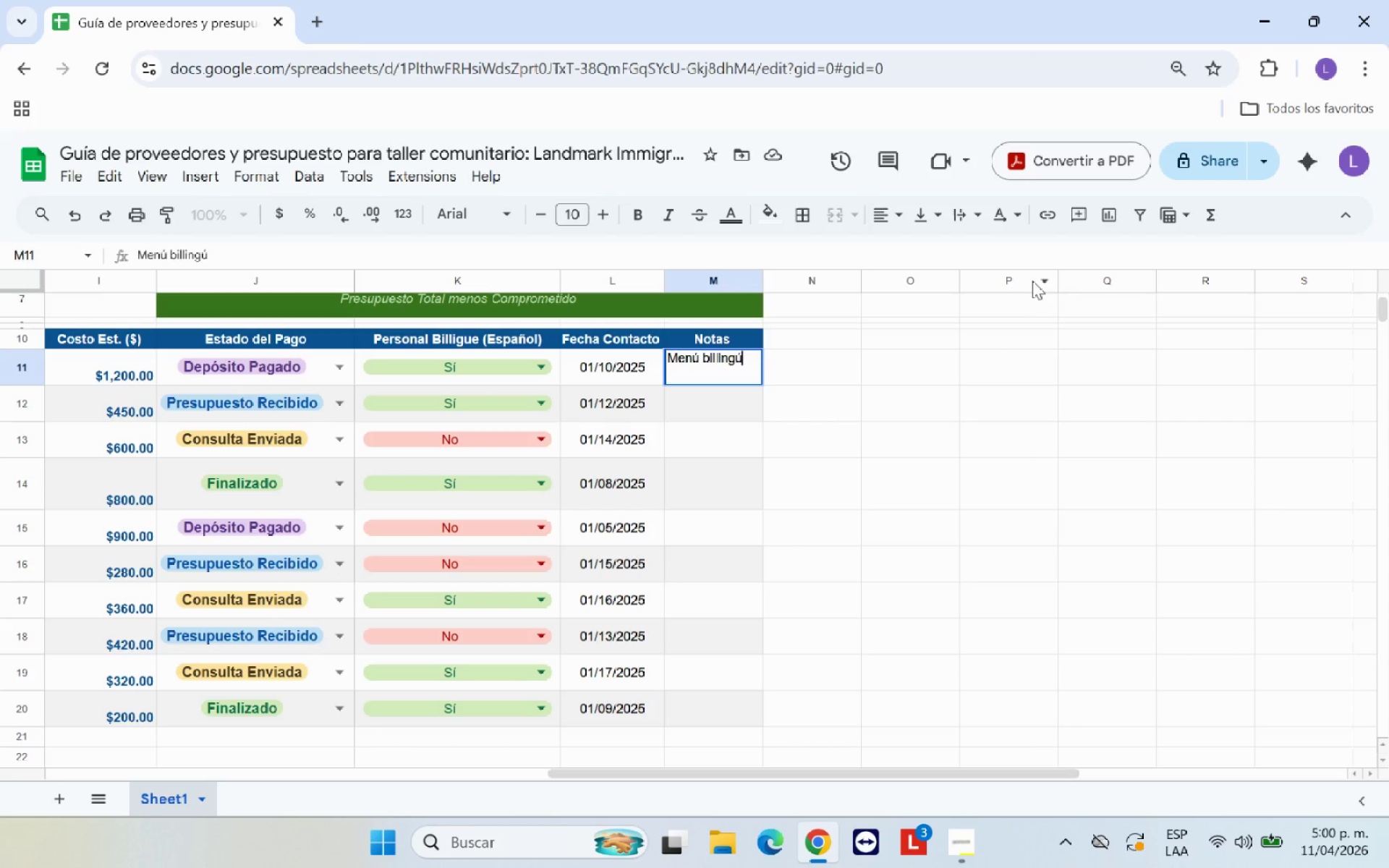 
key(Backspace)
 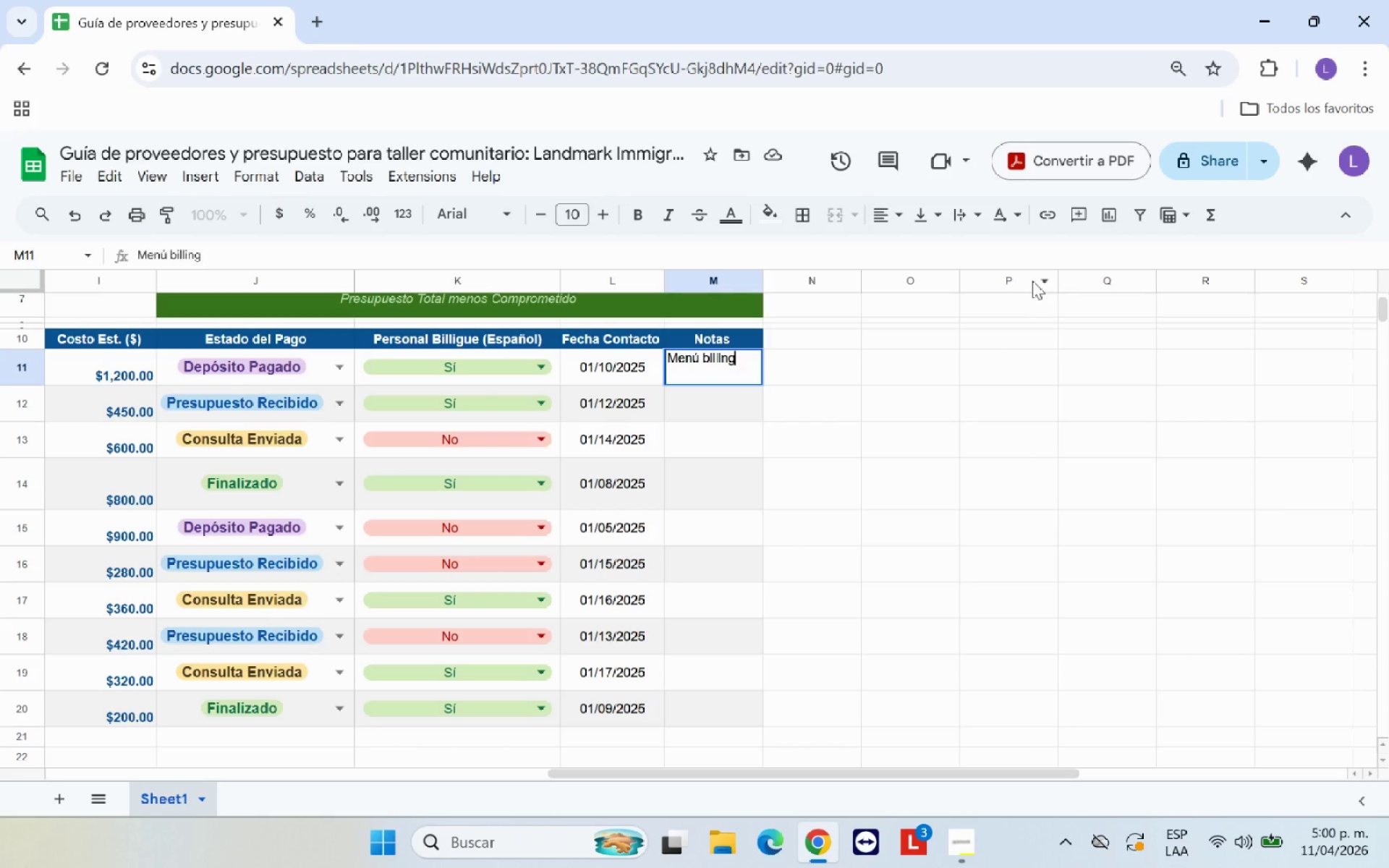 
hold_key(key=Semicolon, duration=0.33)
 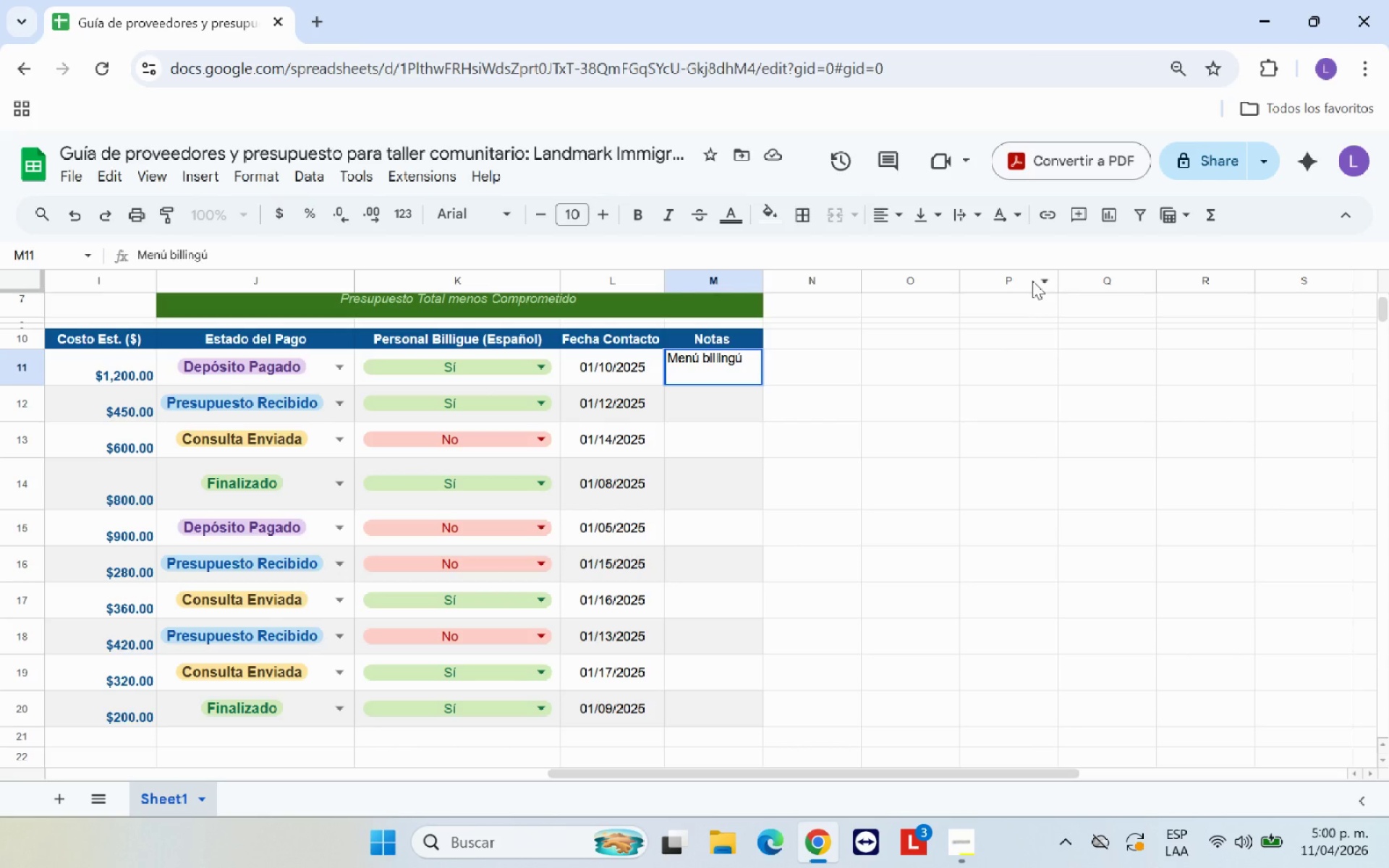 
hold_key(key=U, duration=0.42)
 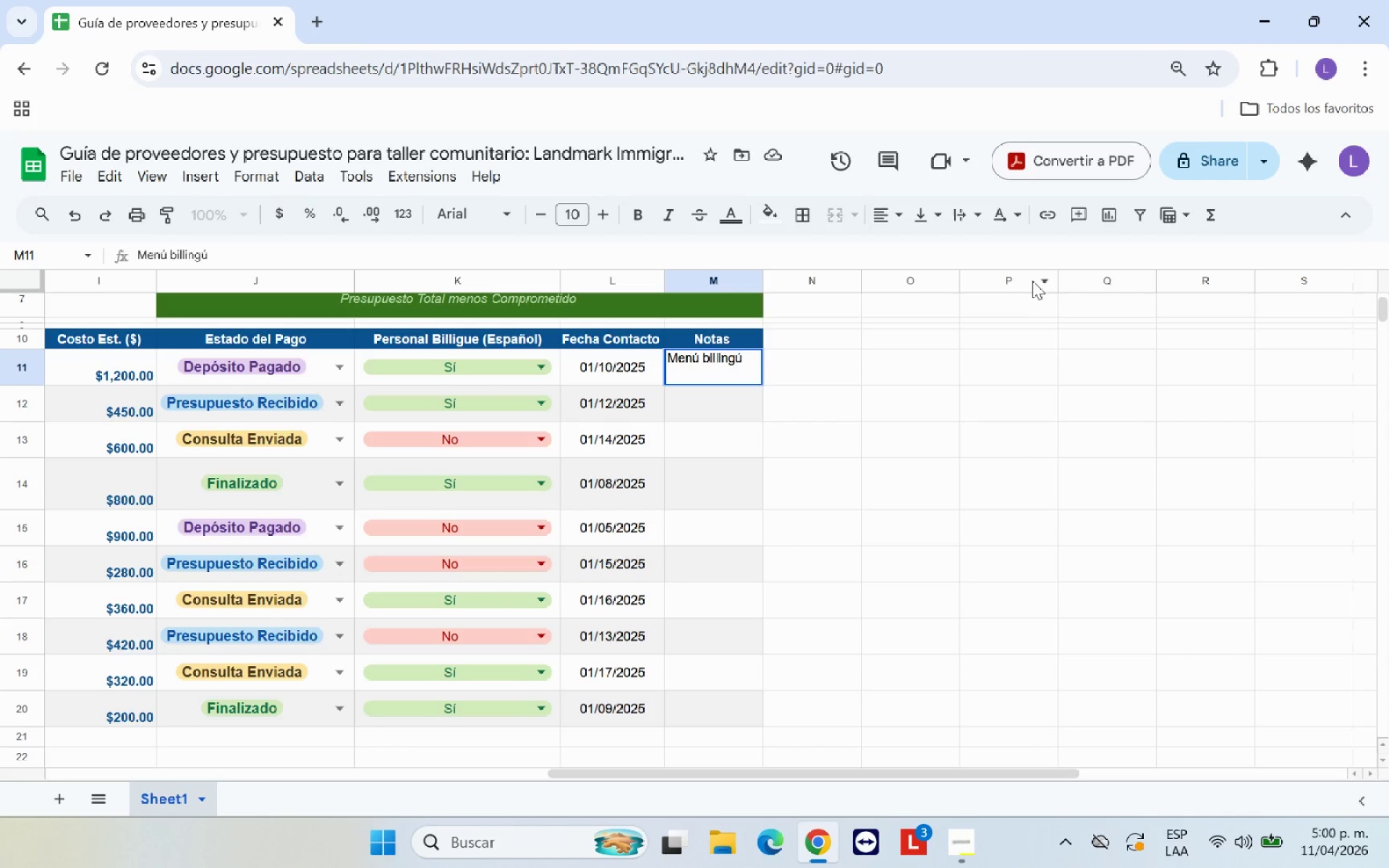 
key(Backspace)
 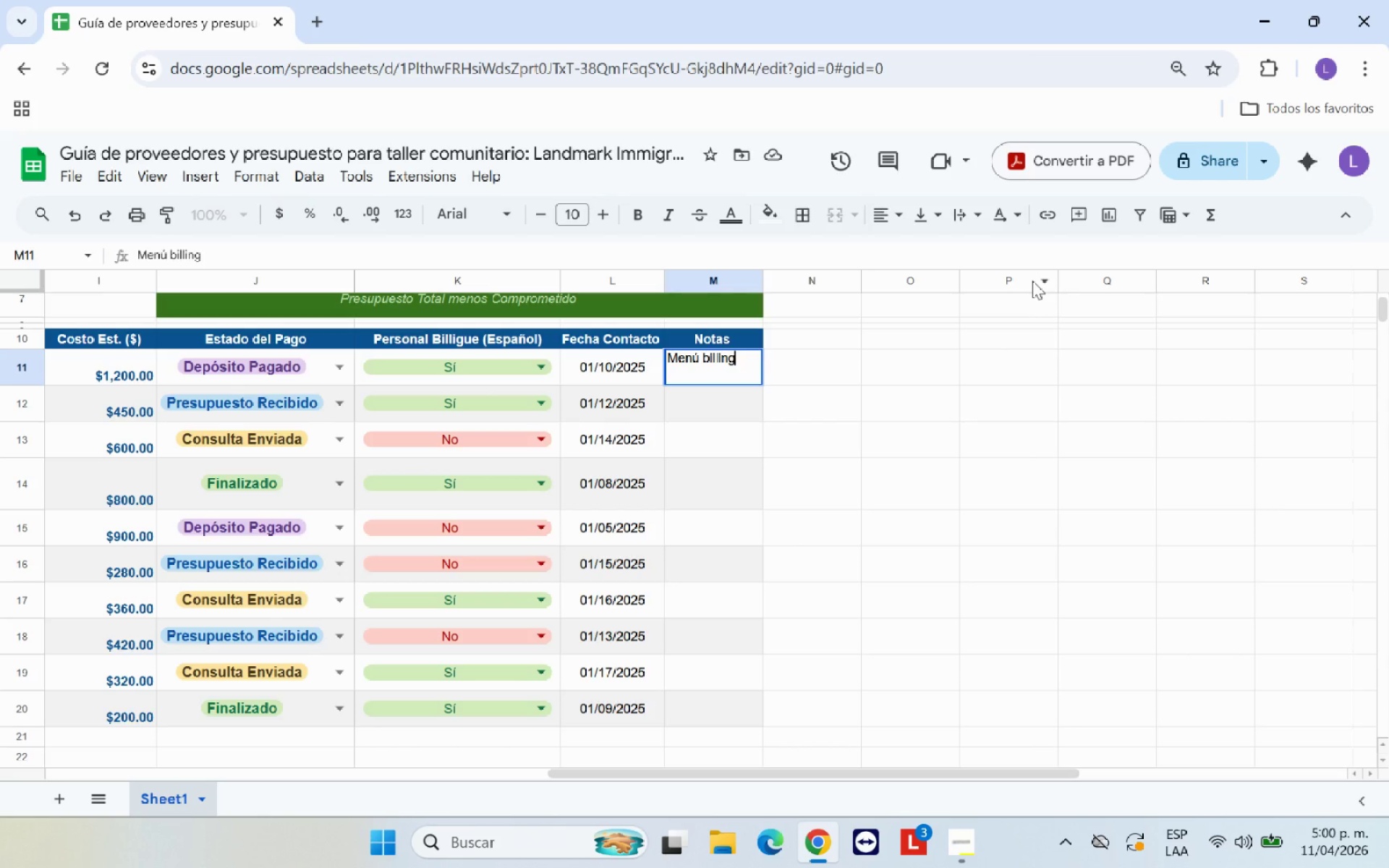 
key(Shift+Semicolon)
 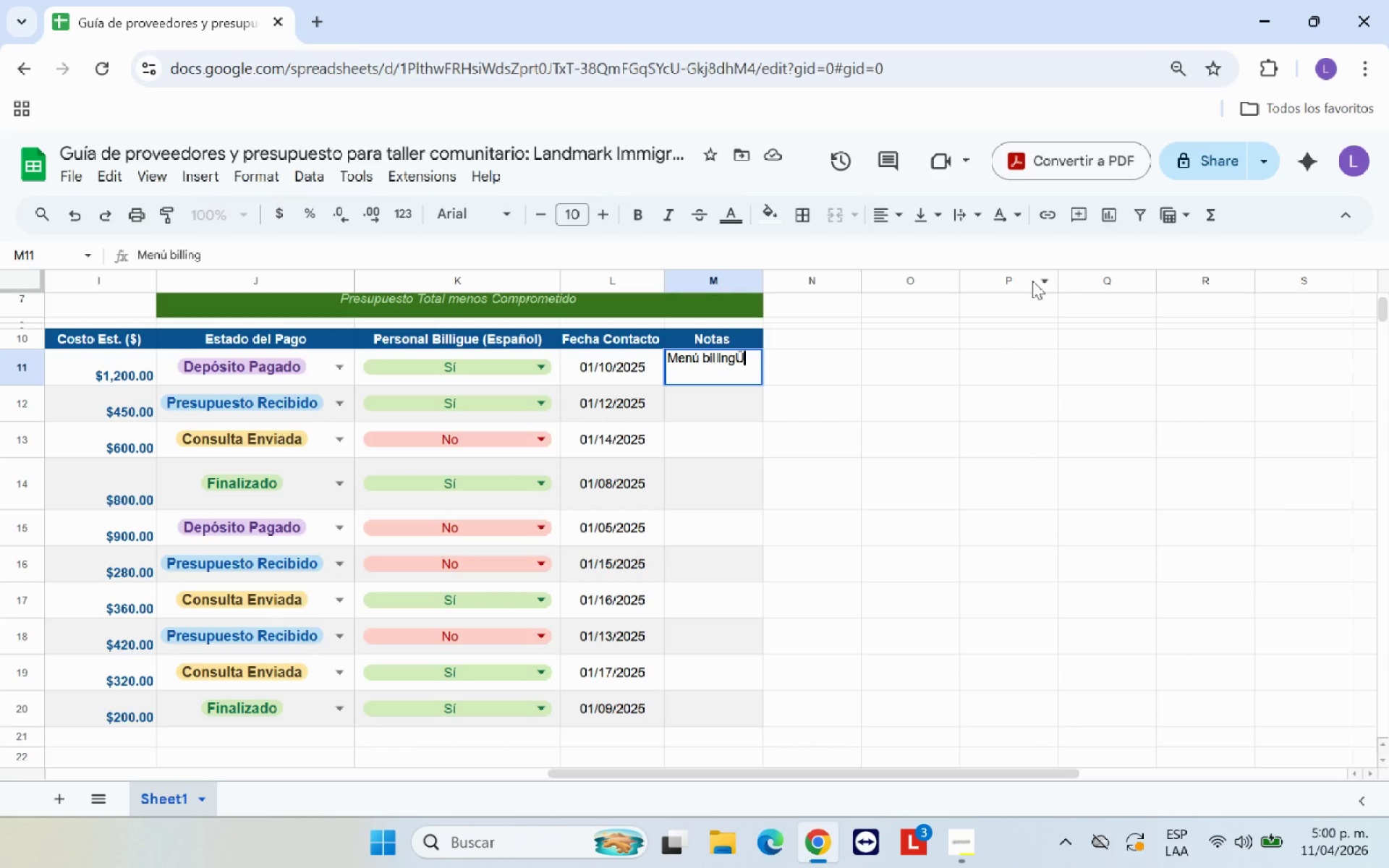 
key(Shift+U)
 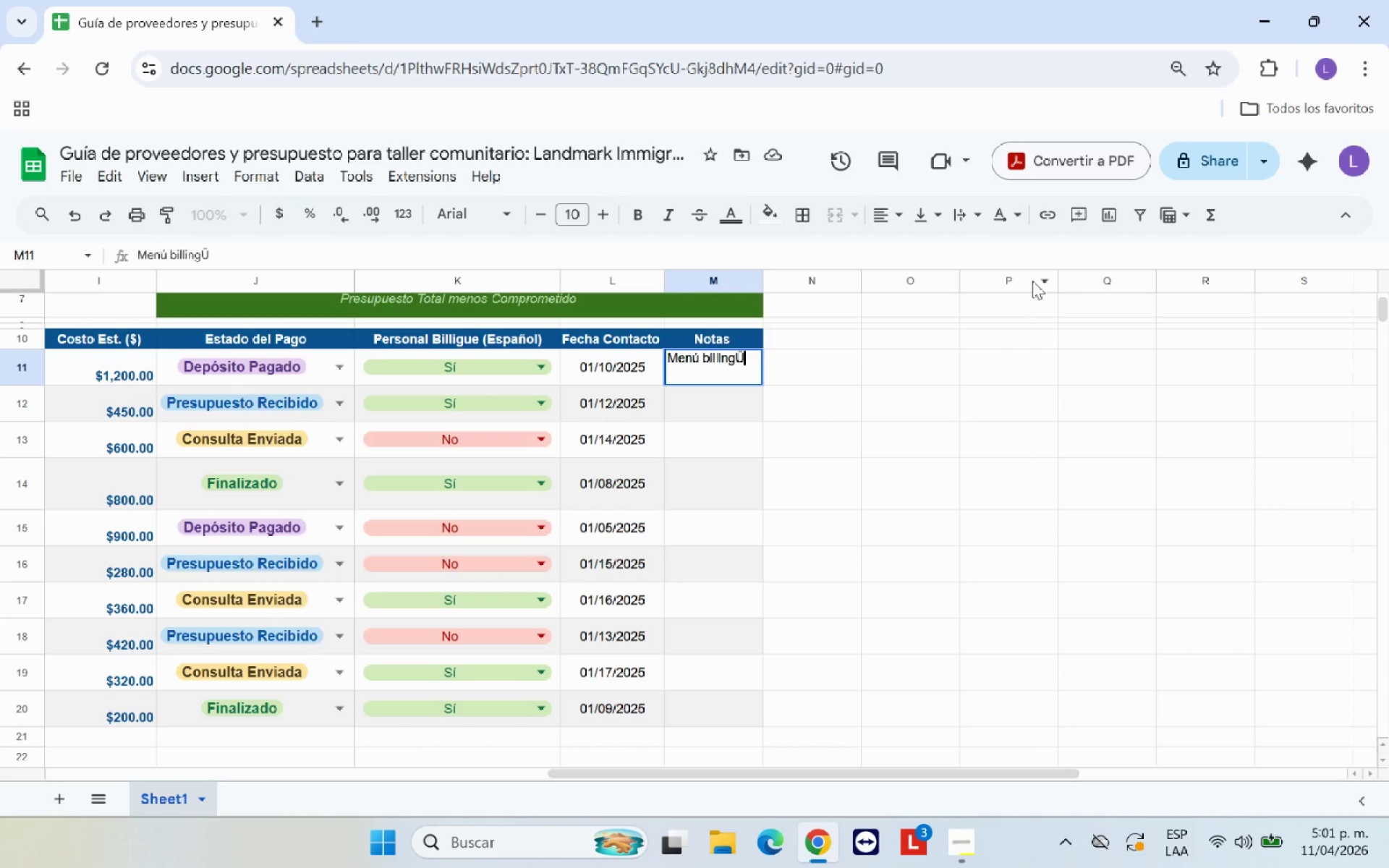 
wait(5.67)
 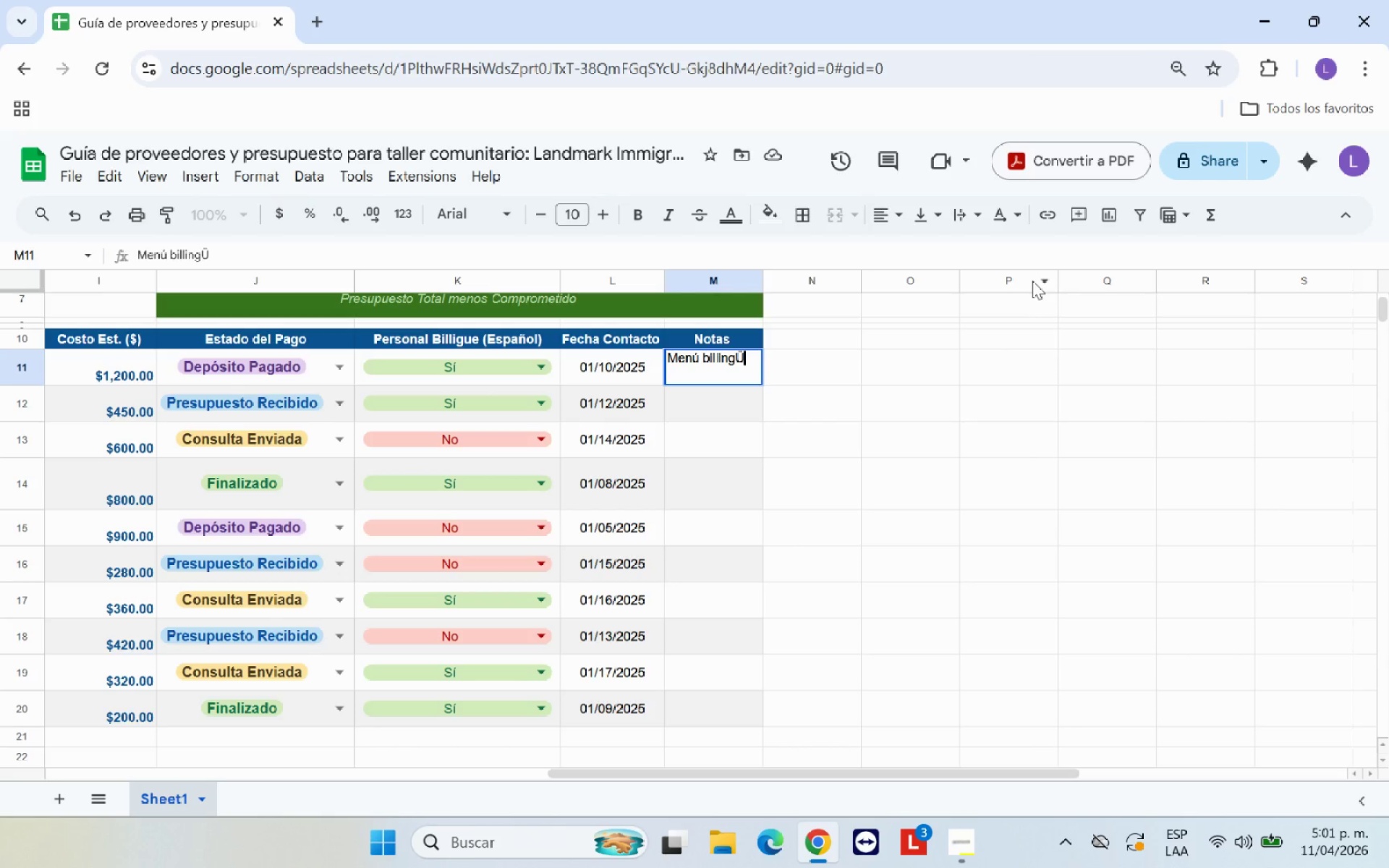 
type(e disponible)
 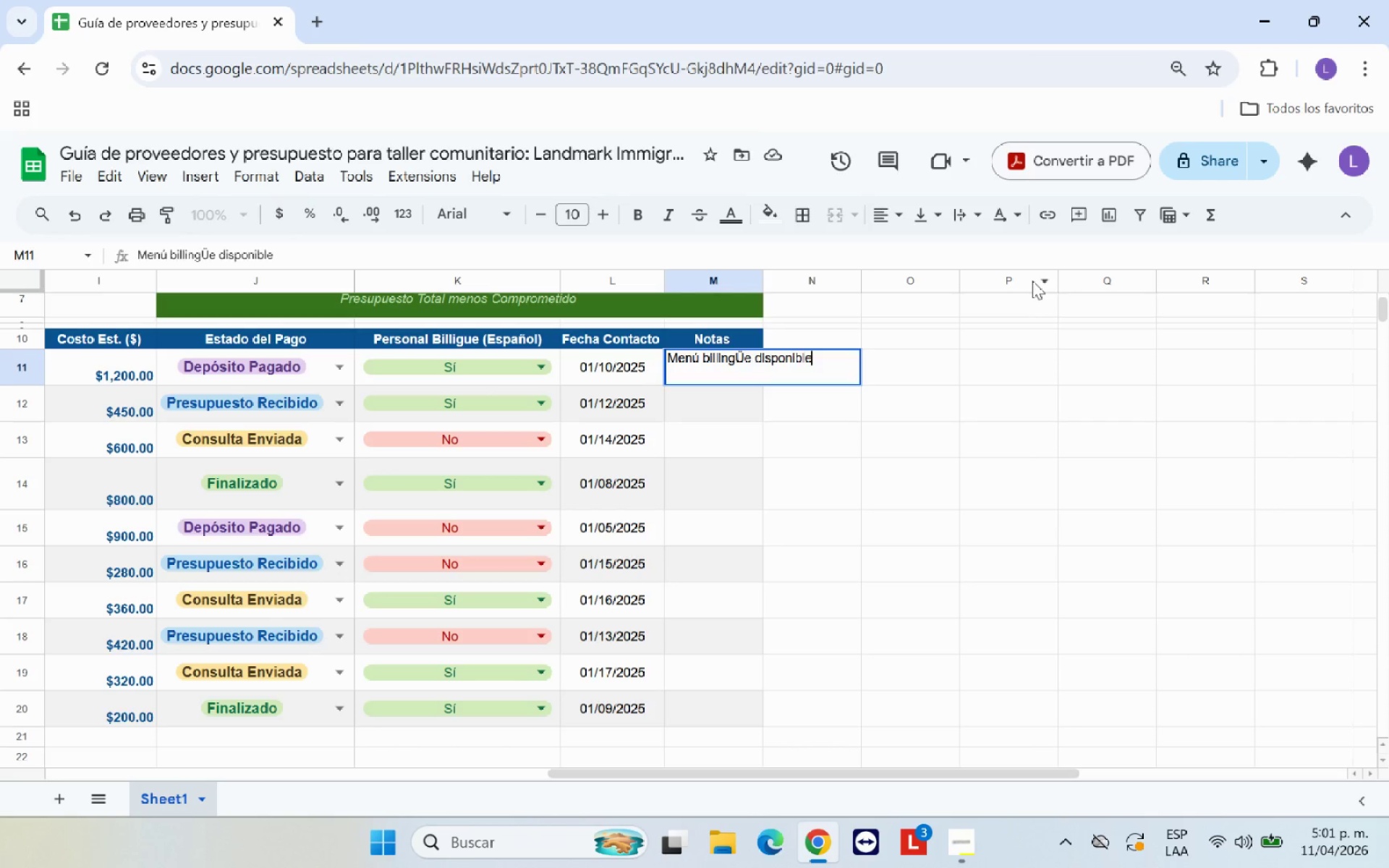 
key(Enter)
 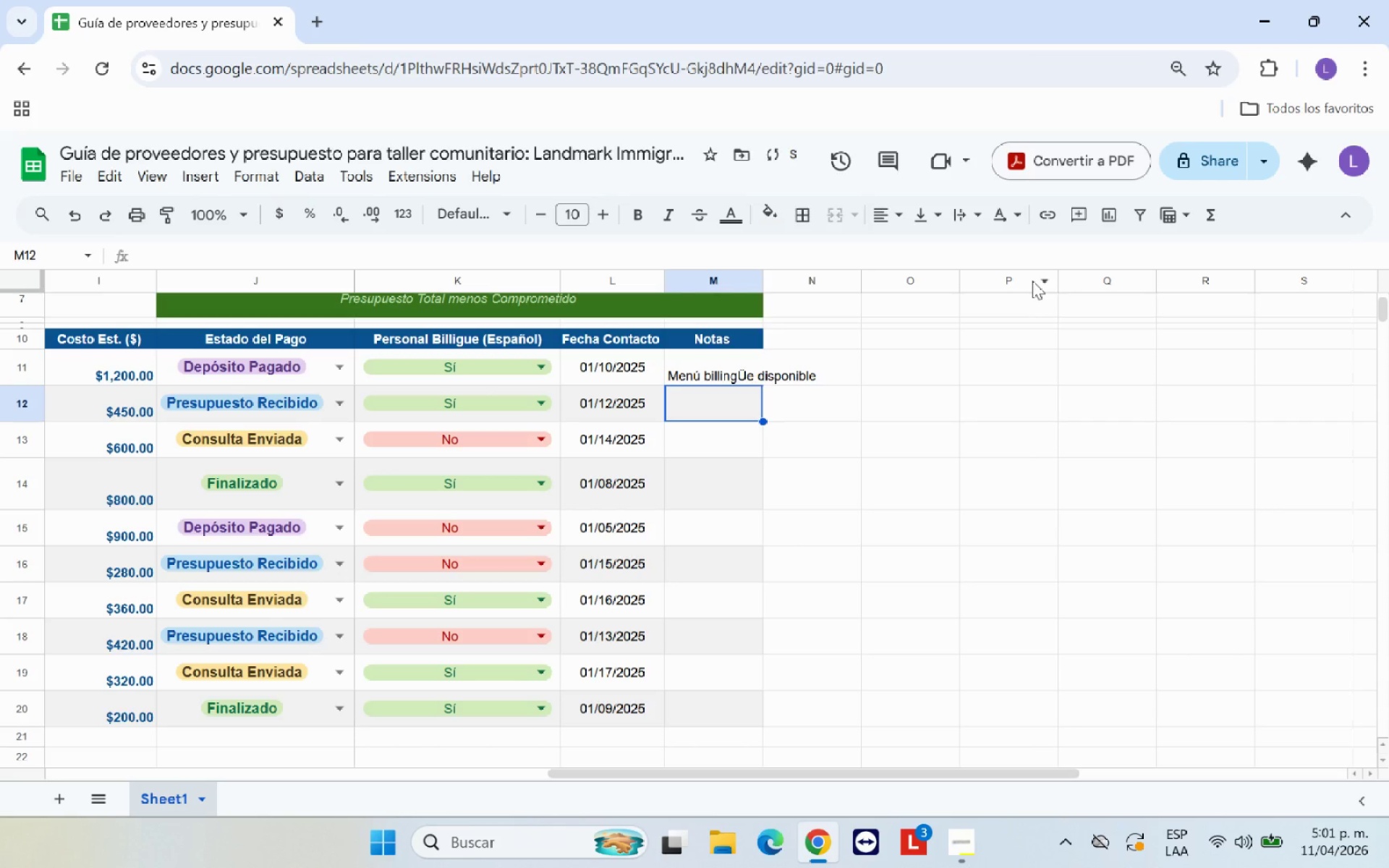 
key(ArrowUp)
 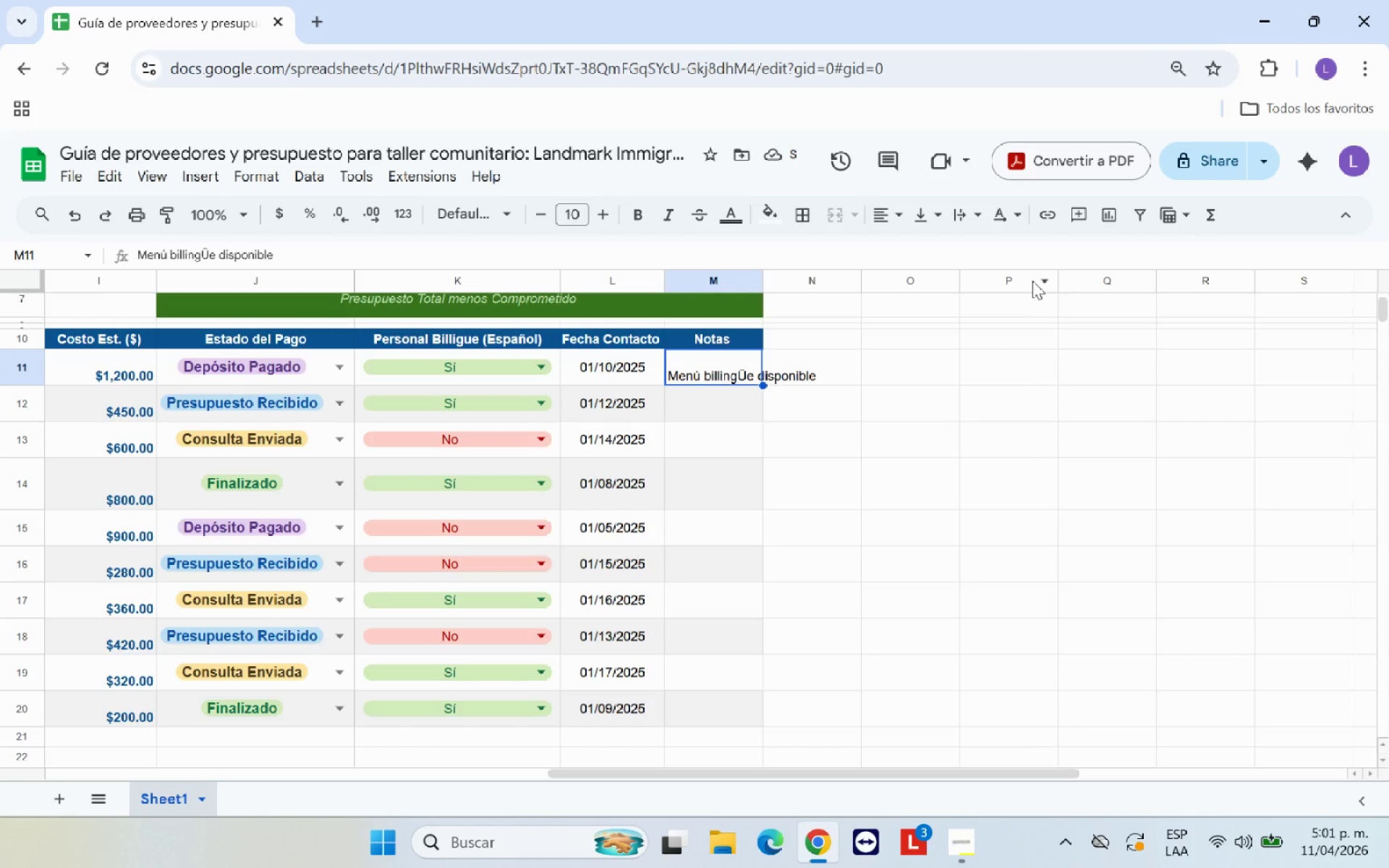 
key(ArrowDown)
 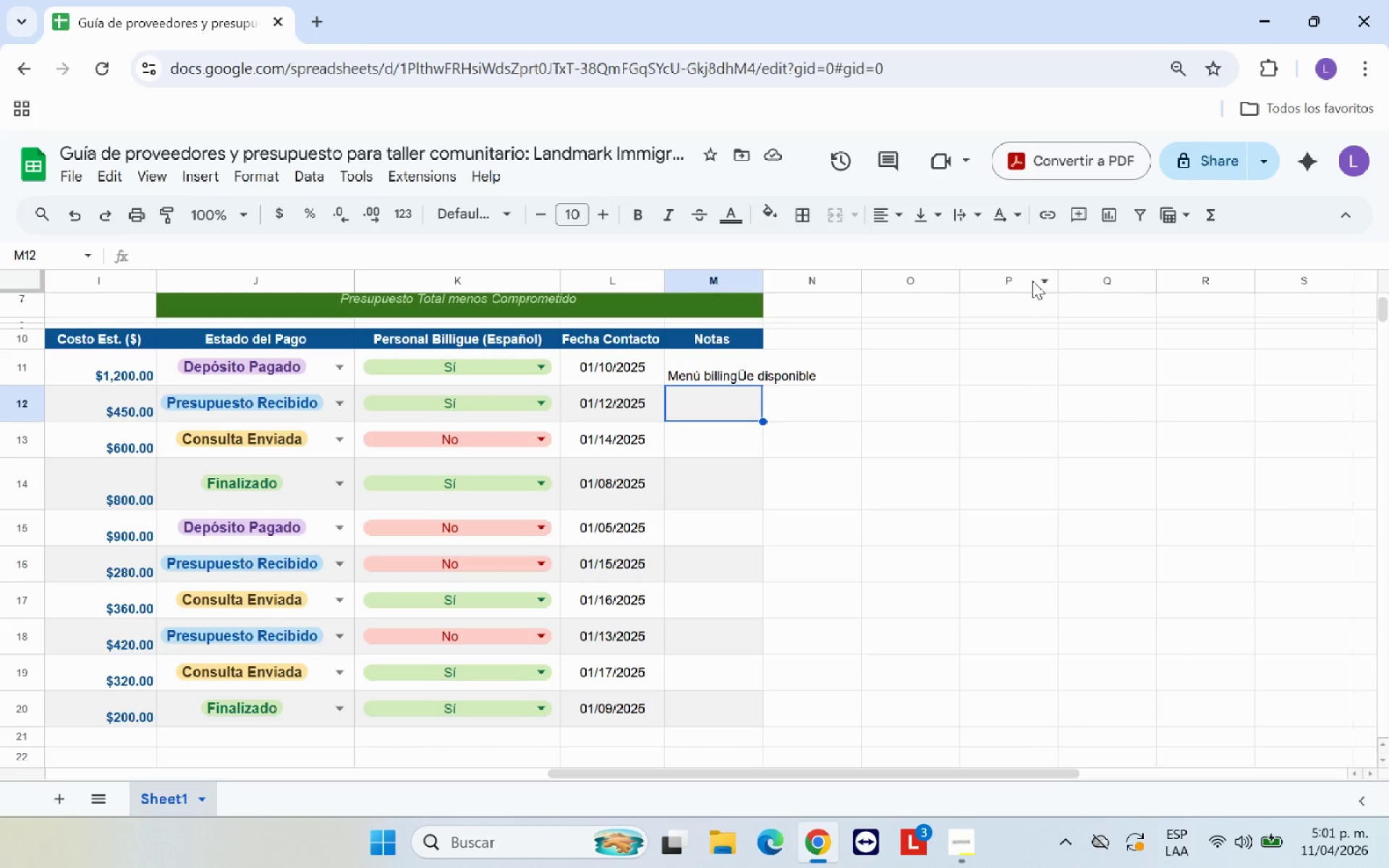 
left_click([711, 375])
 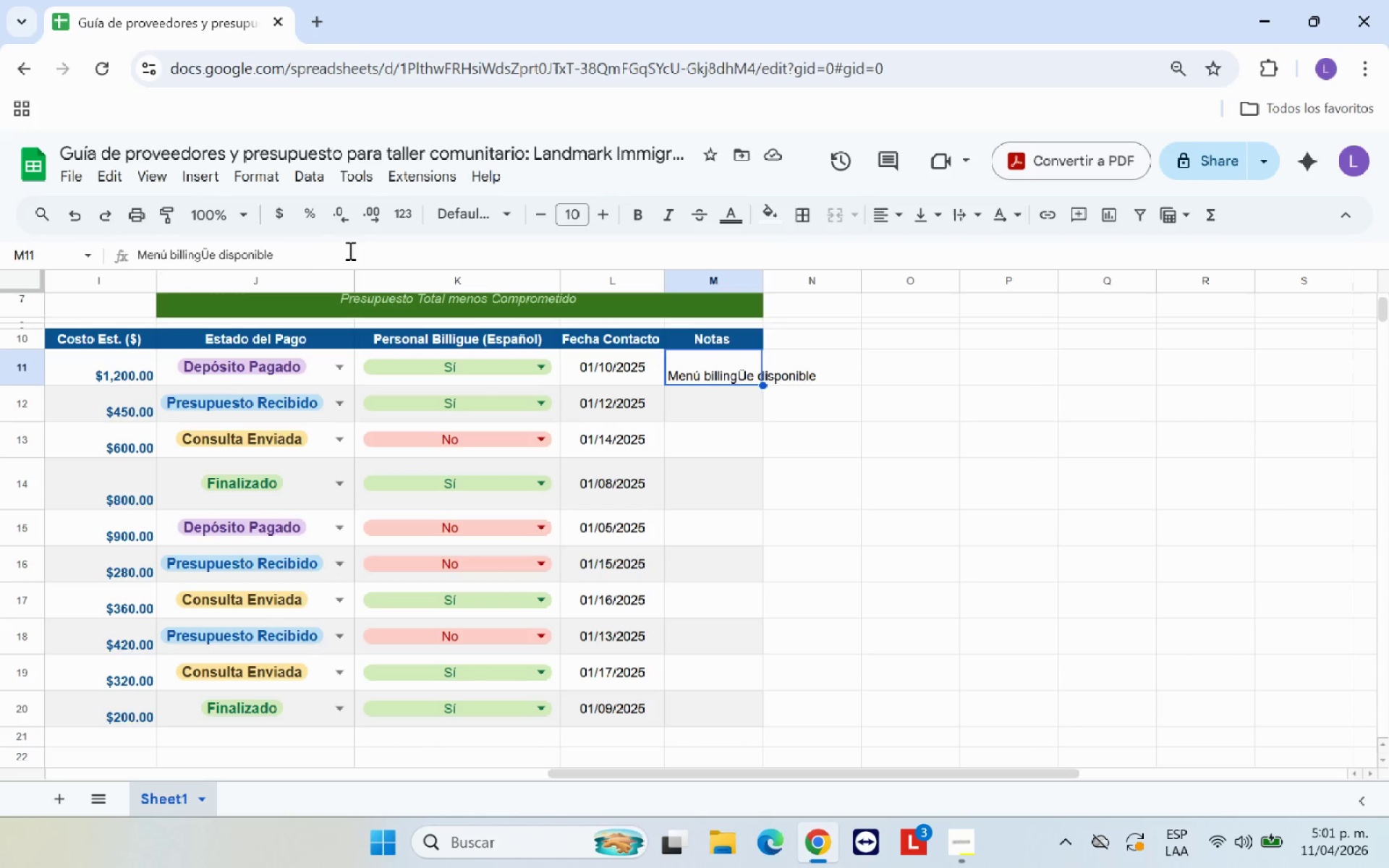 
left_click([318, 255])
 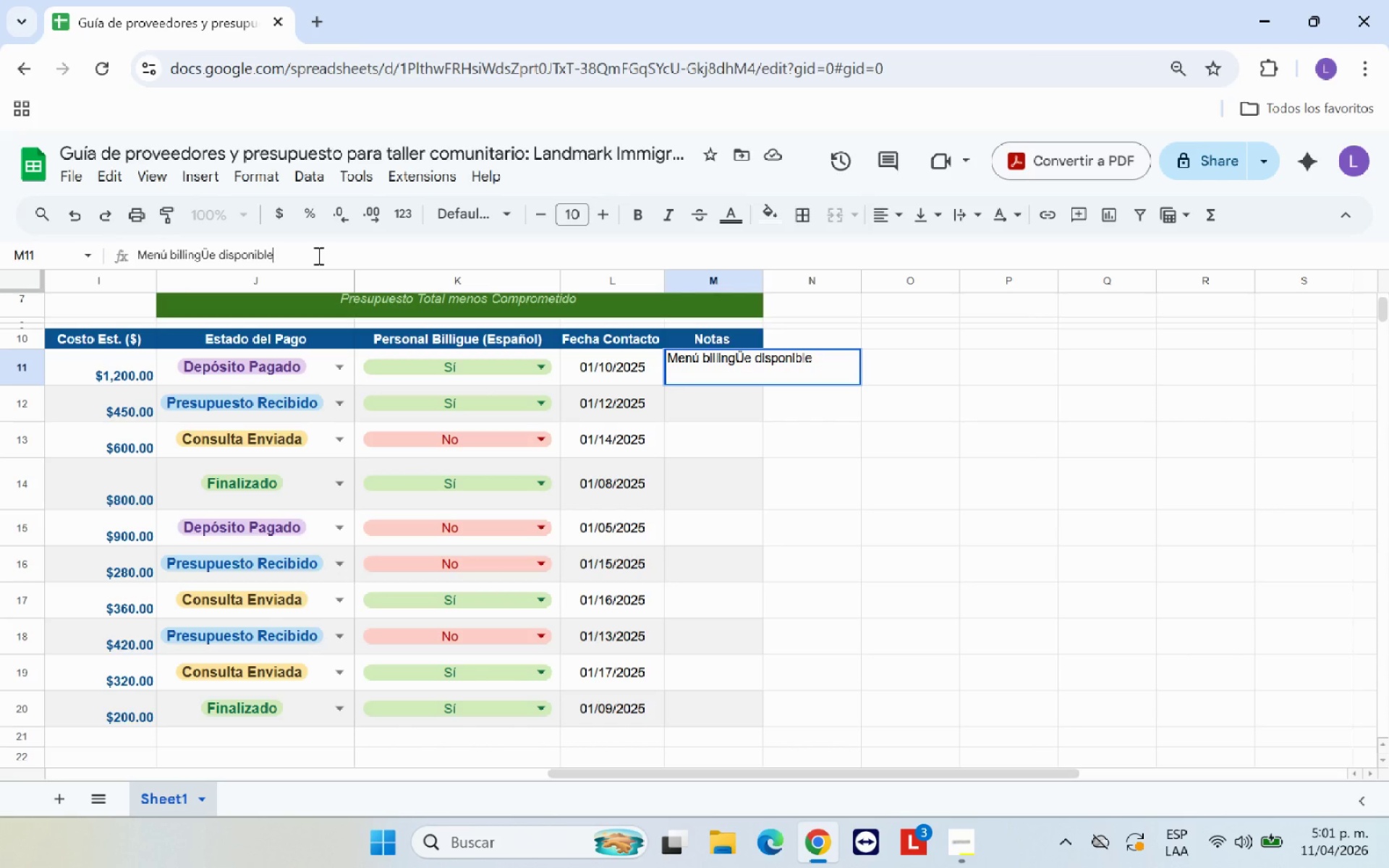 
type(. Confirmas)
 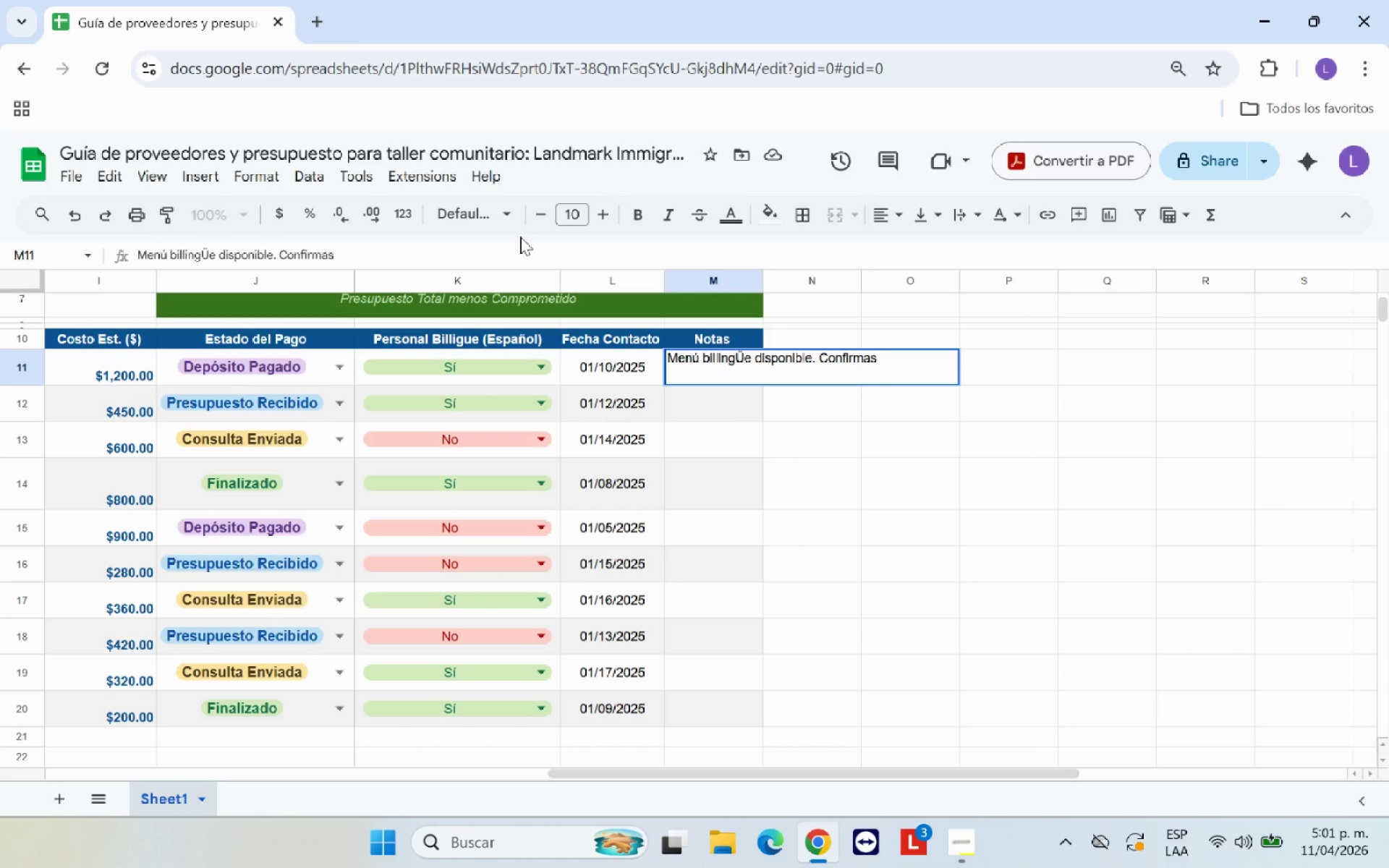 
key(Backspace)
 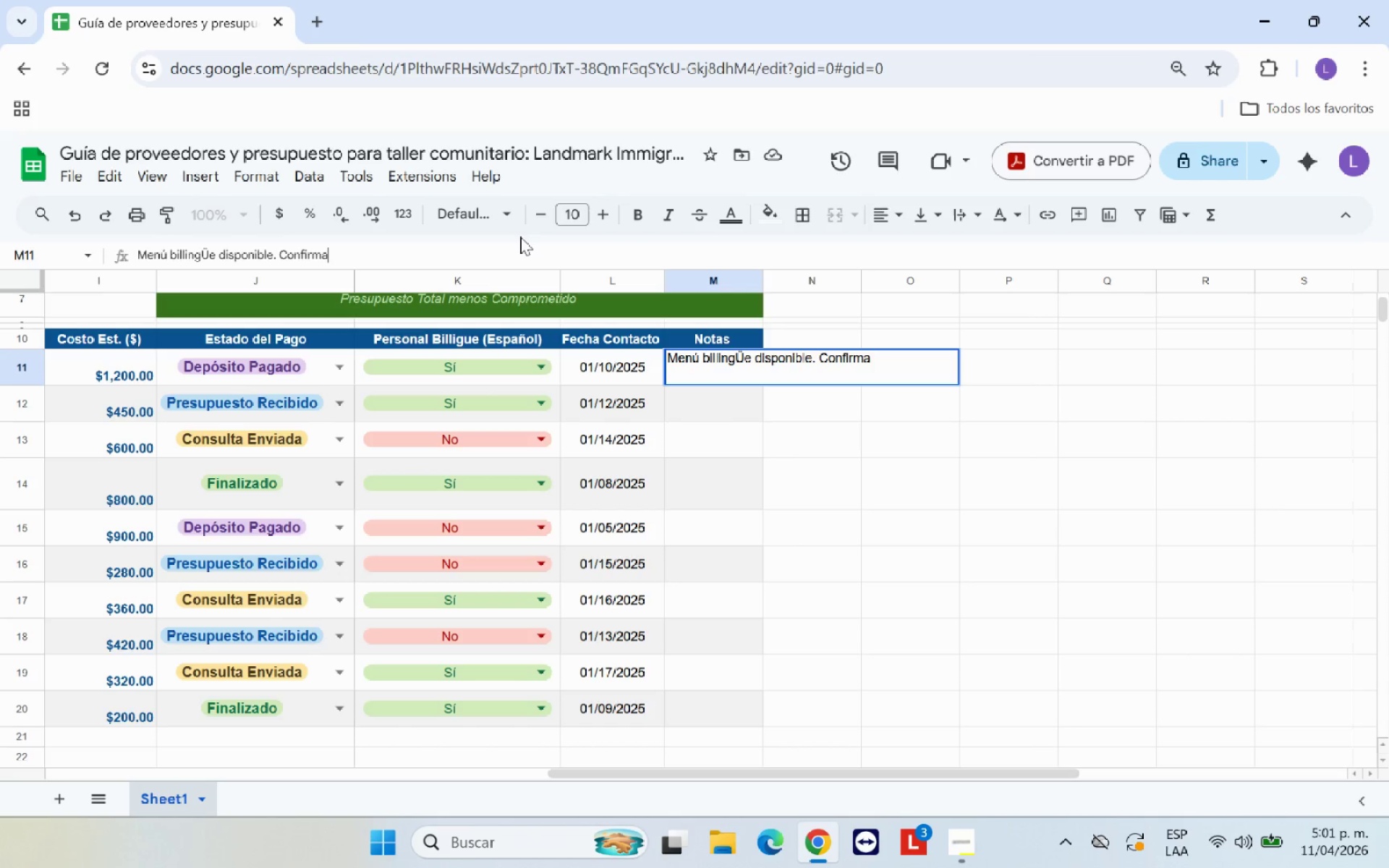 
key(R)
 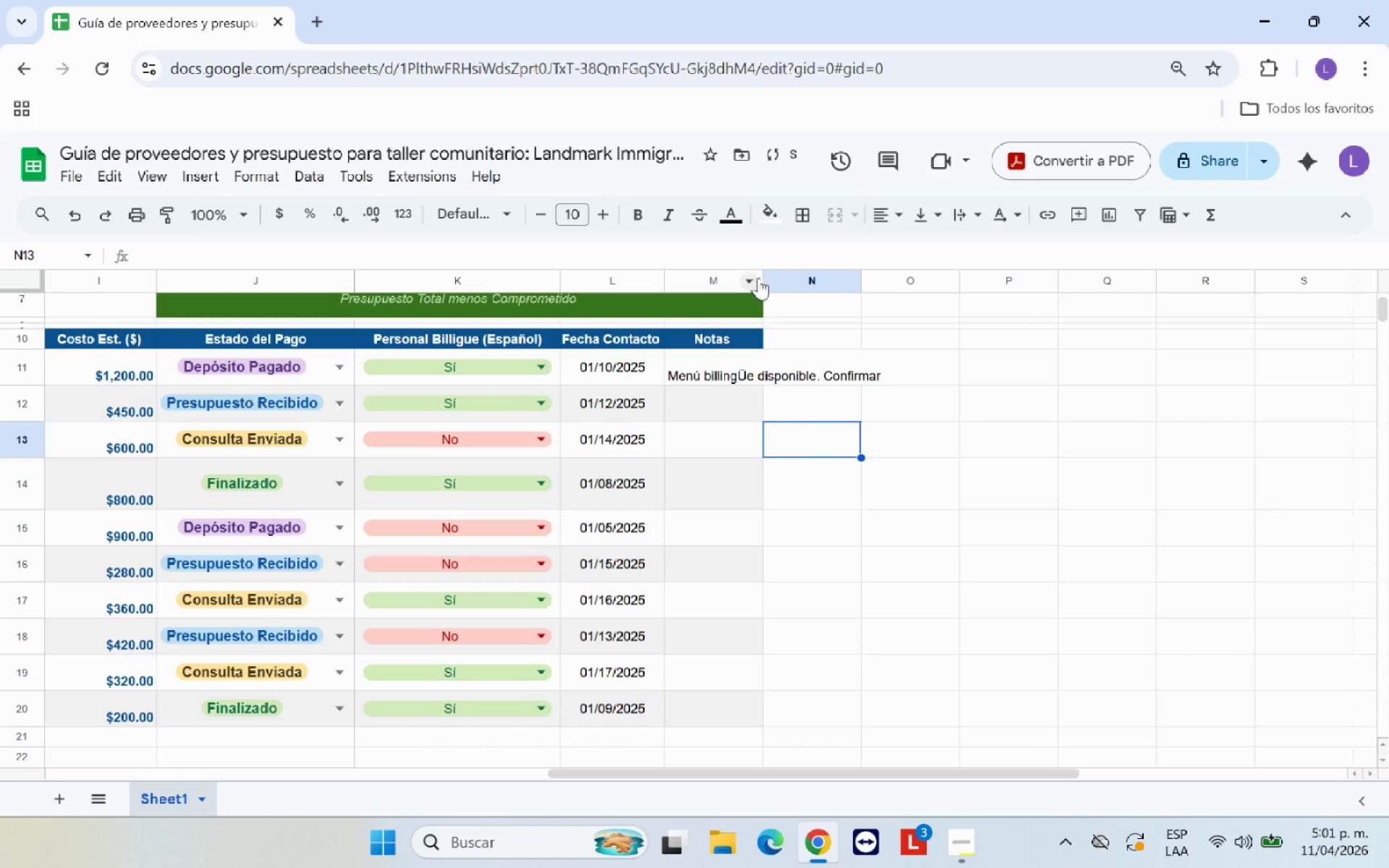 
left_click_drag(start_coordinate=[763, 278], to_coordinate=[854, 278])
 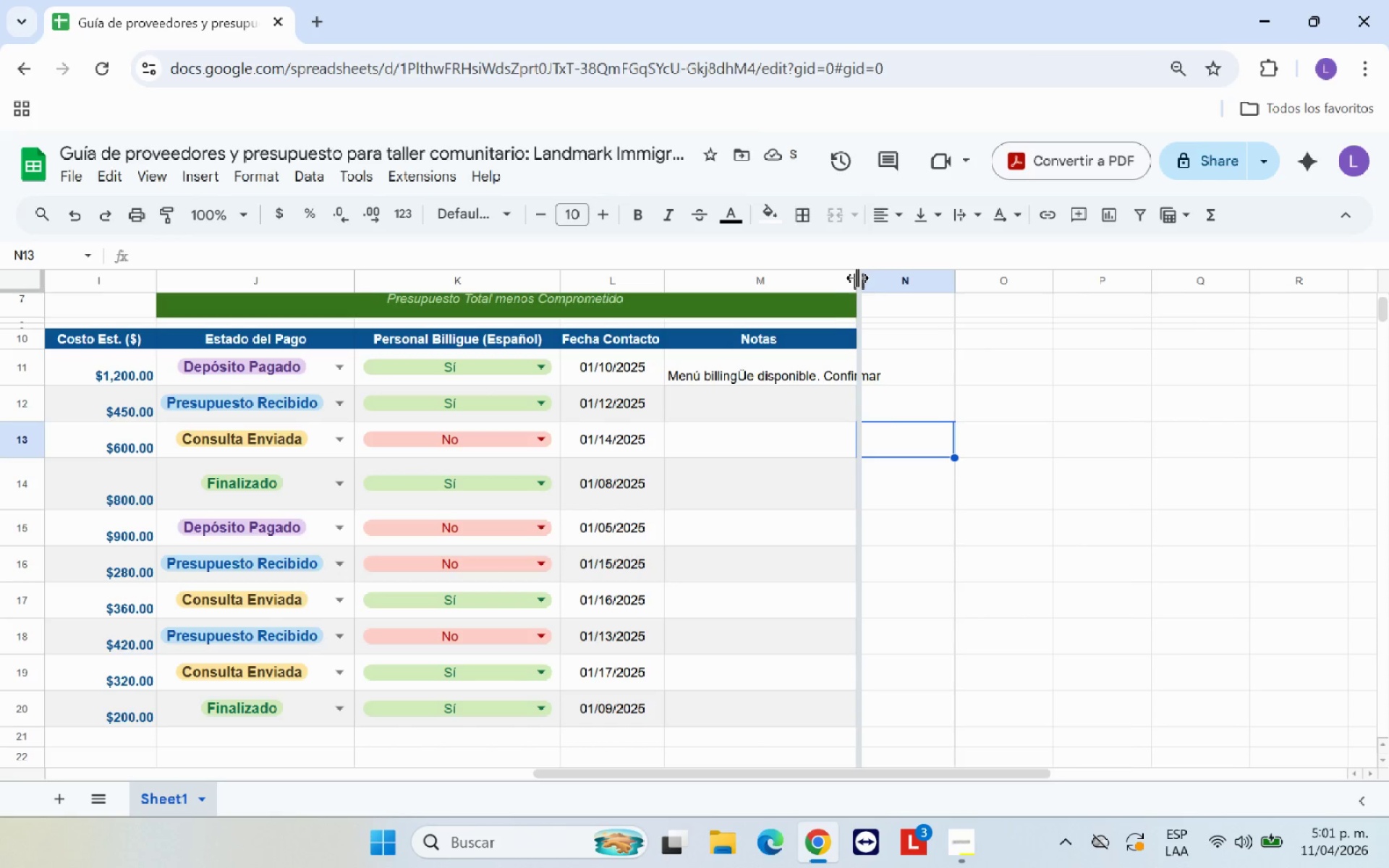 
left_click([961, 221])
 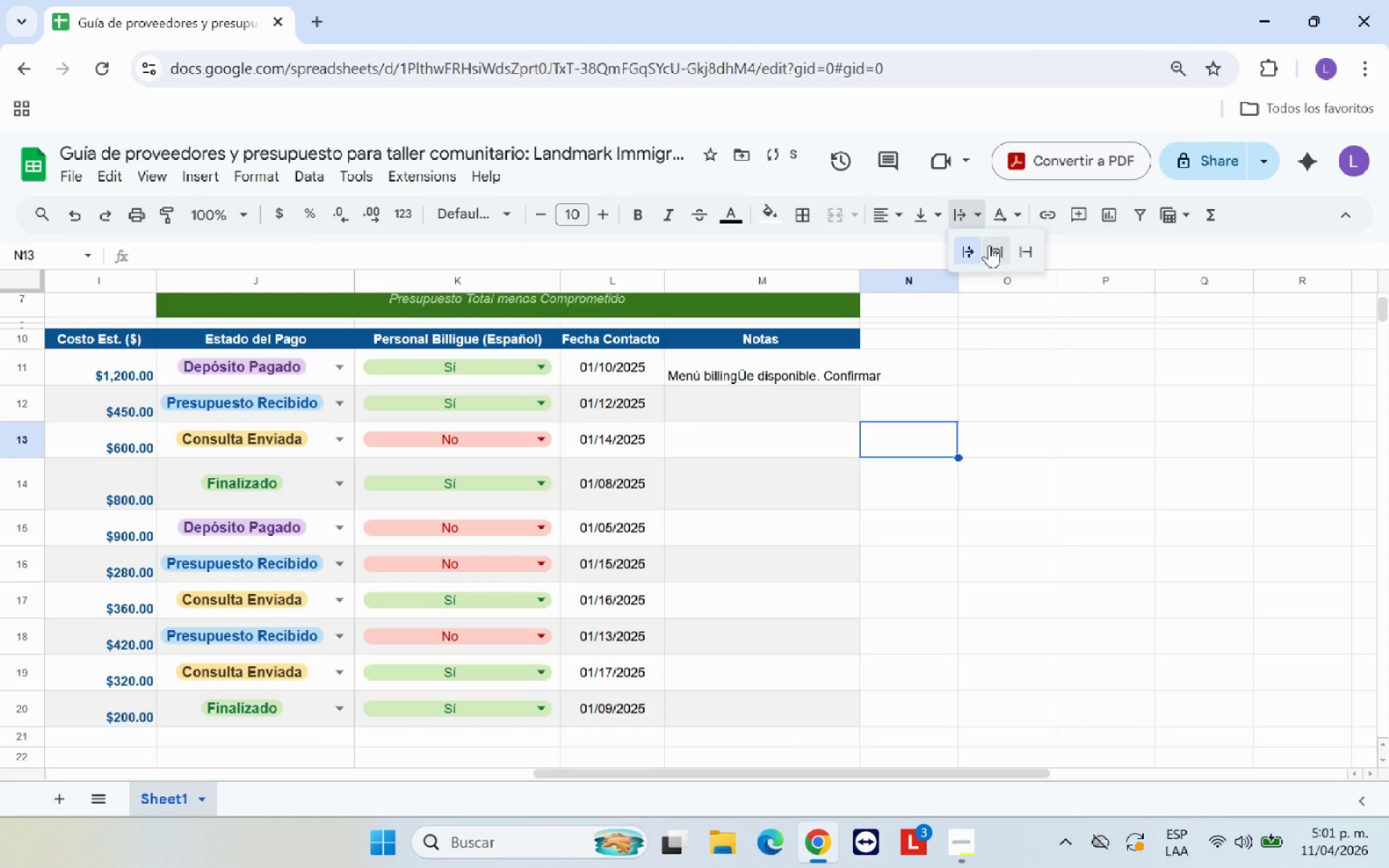 
left_click([989, 245])
 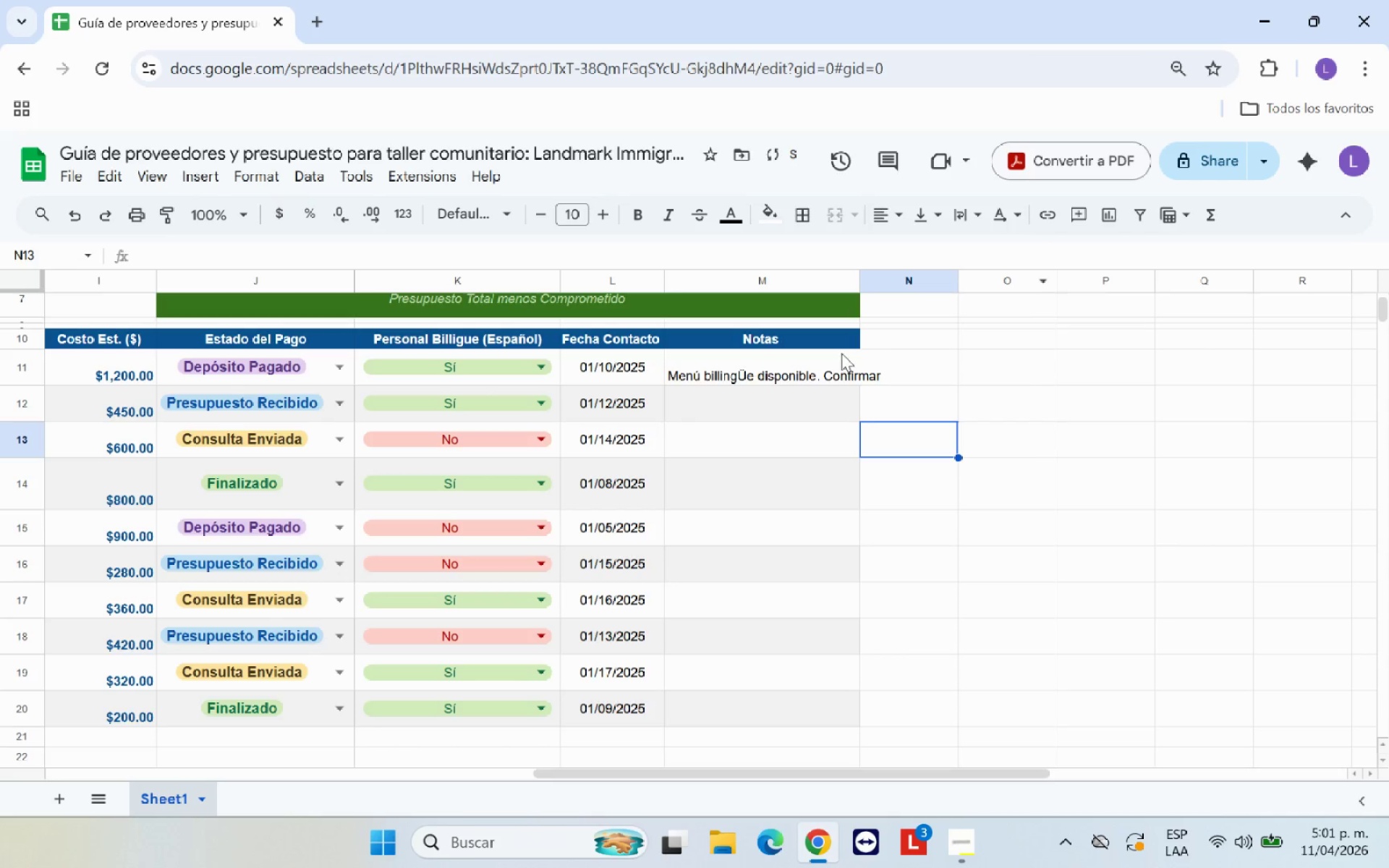 
left_click([795, 367])
 